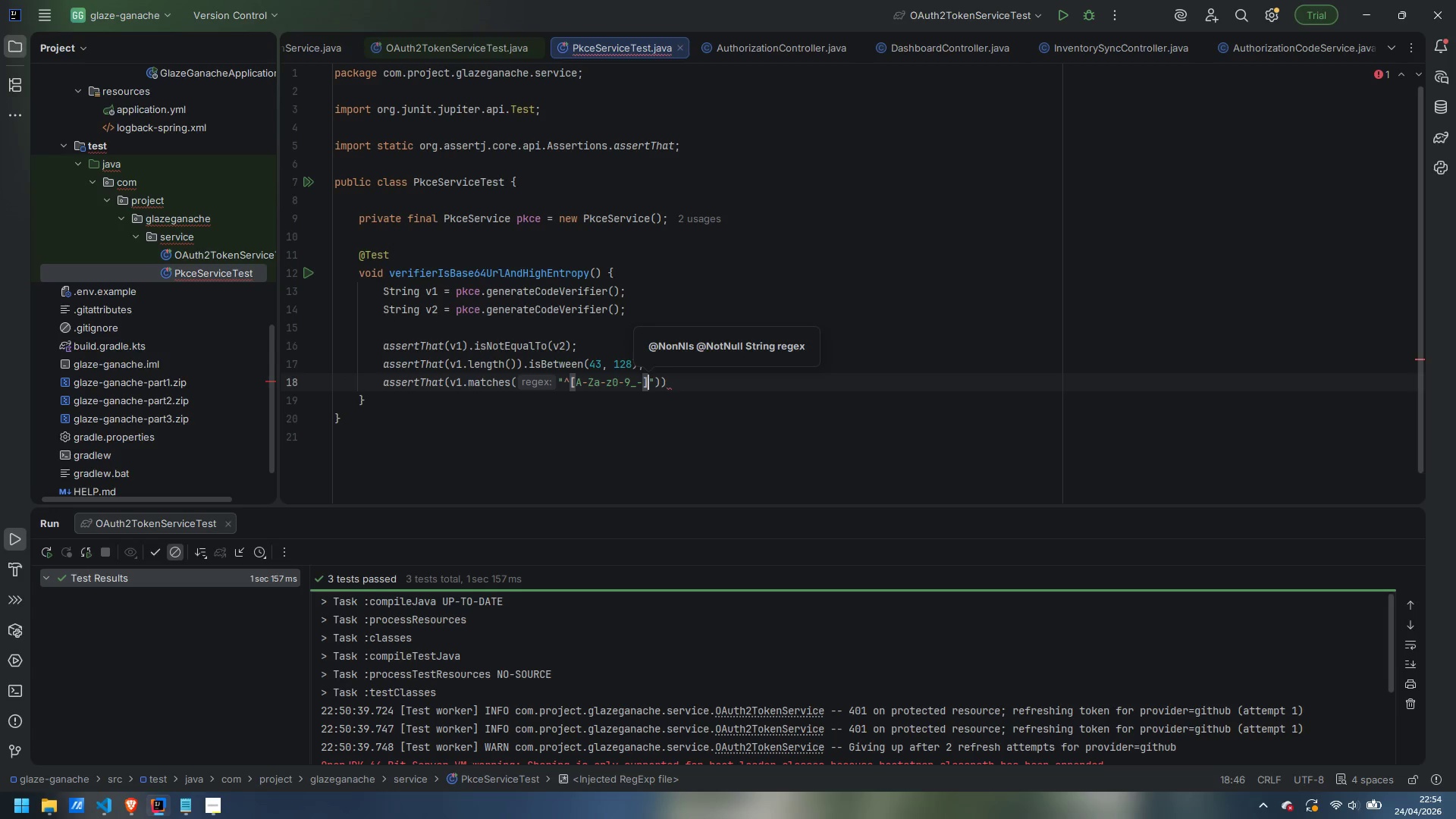 
key(Shift+Equal)
 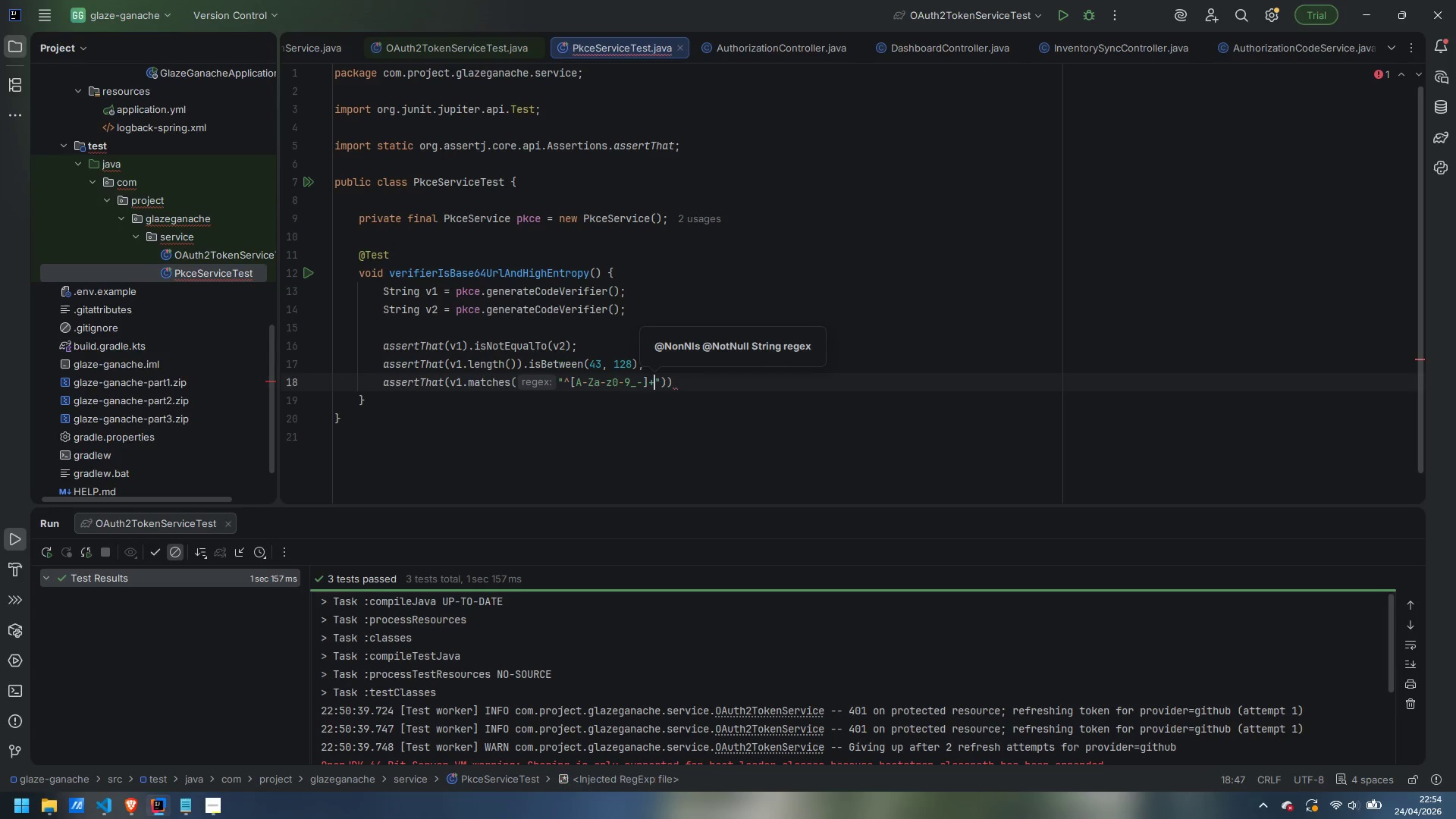 
key(Shift+4)
 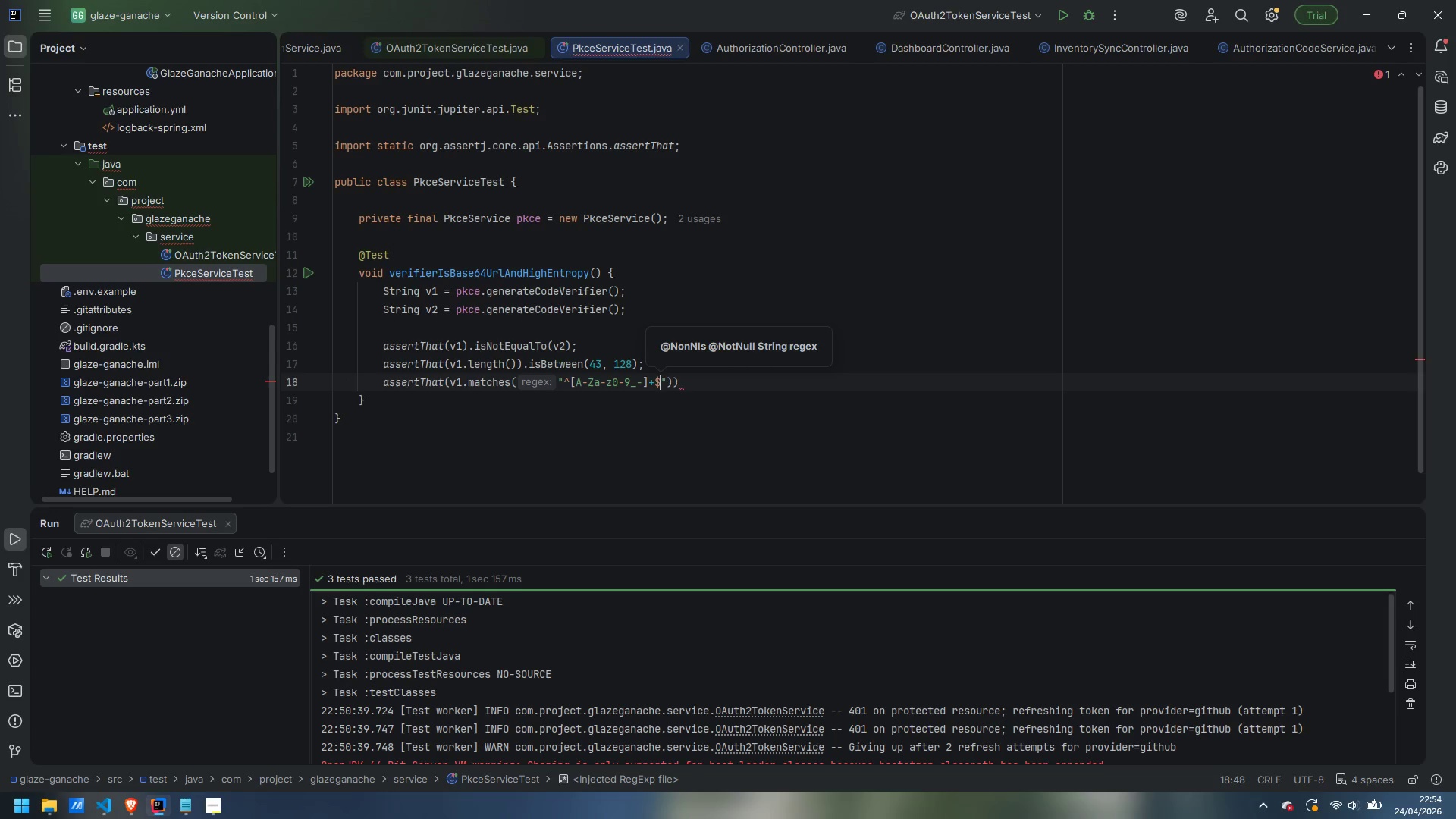 
key(ArrowRight)
 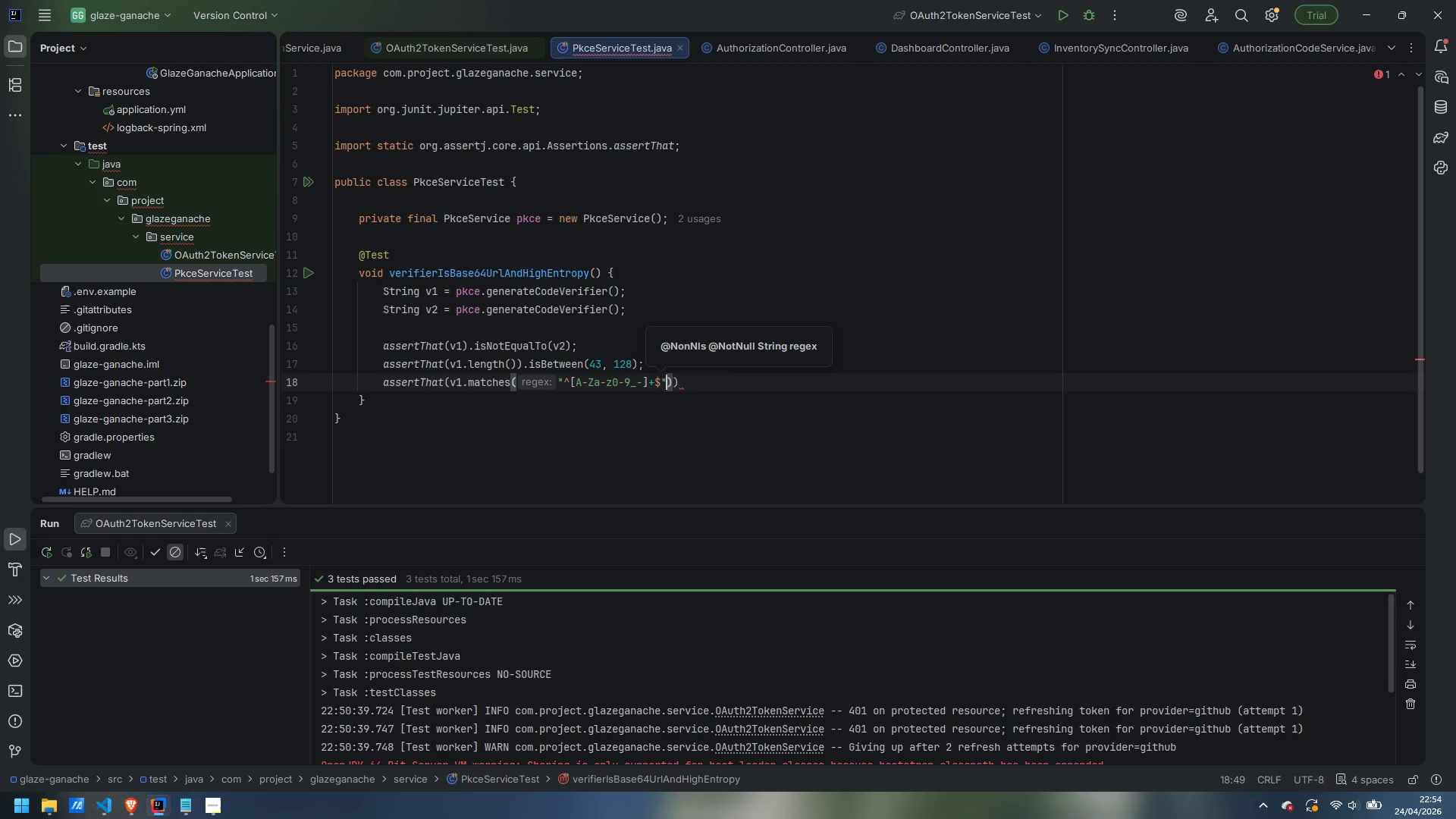 
key(ArrowRight)
 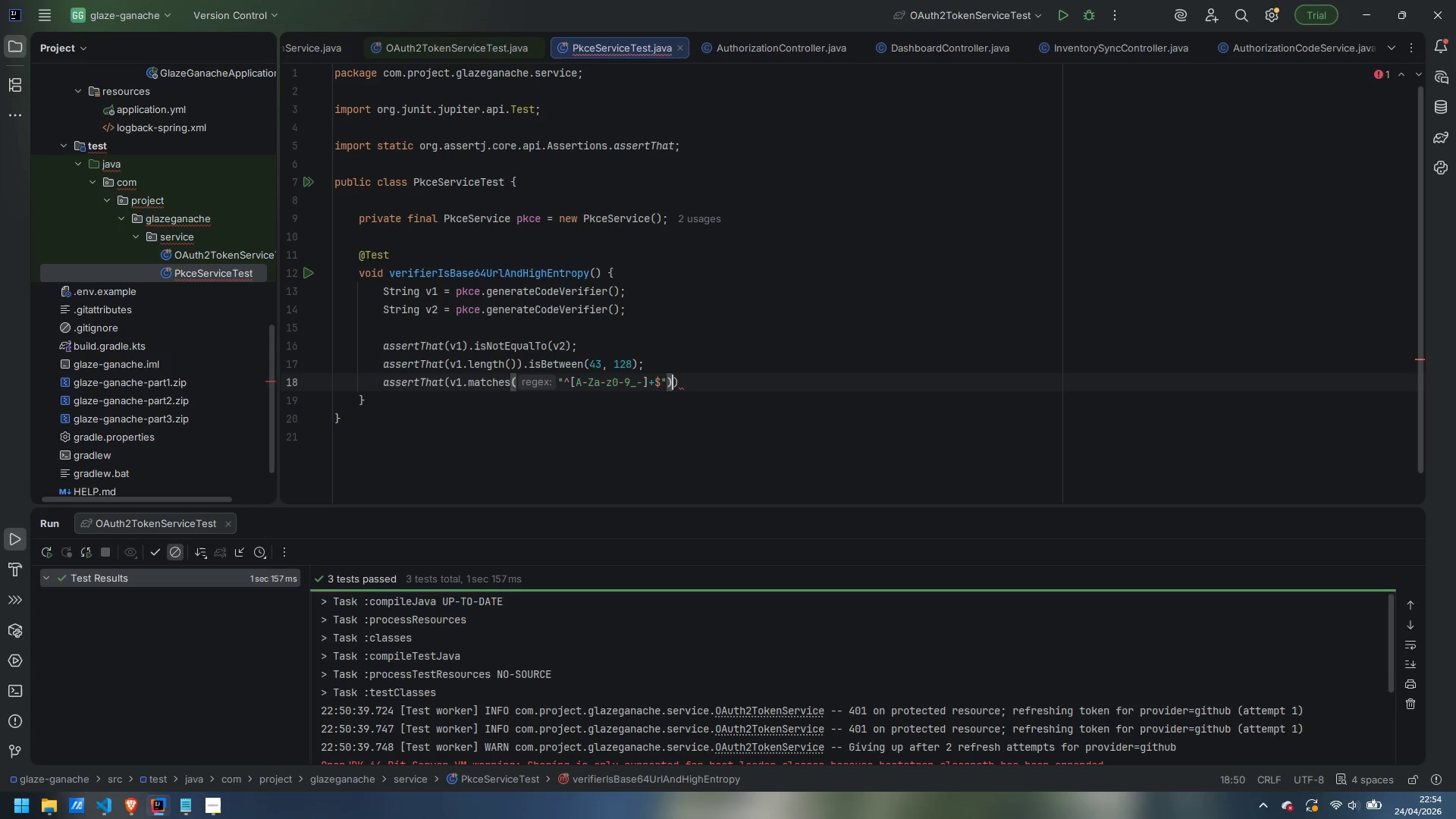 
key(ArrowRight)
 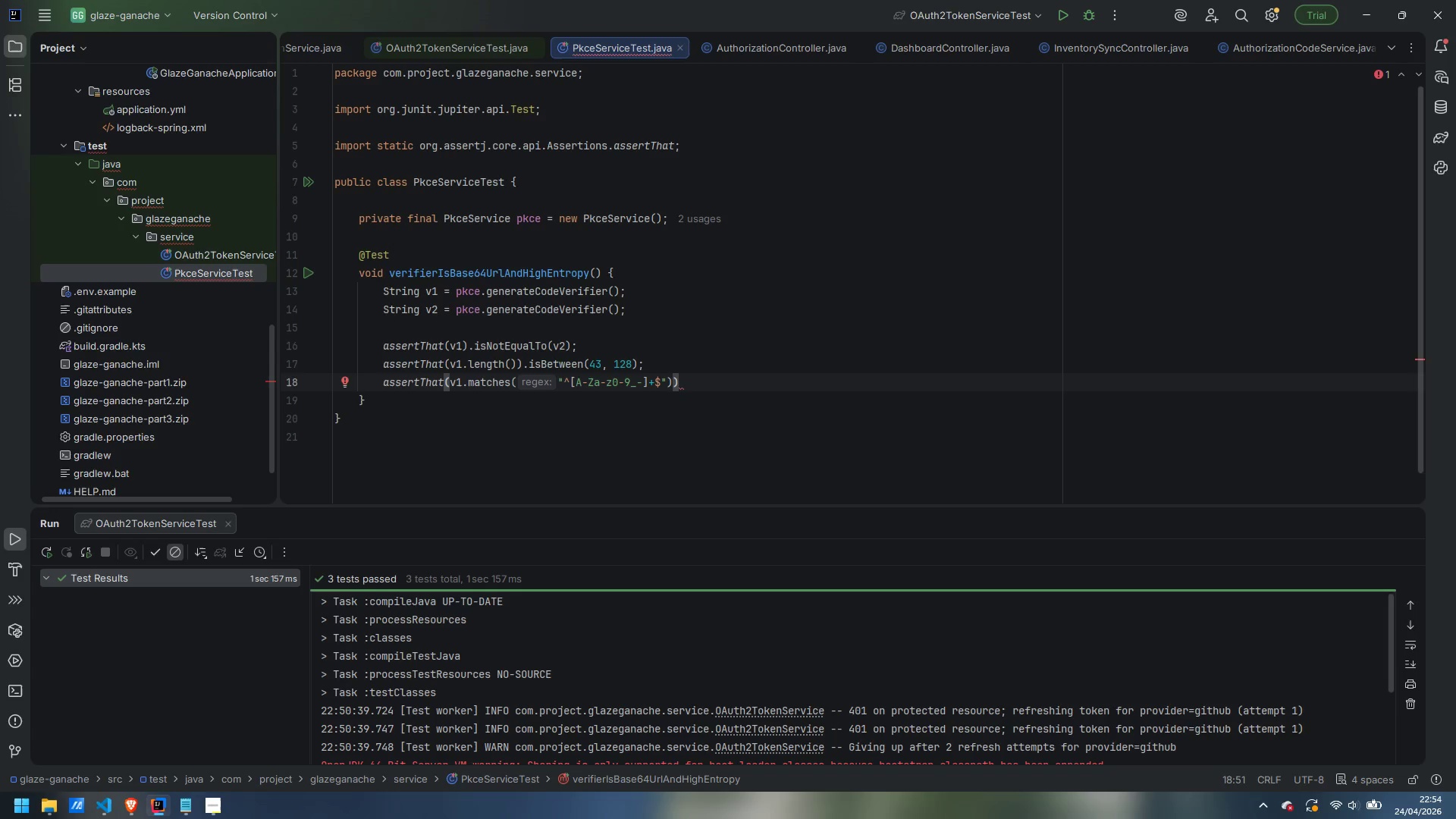 
wait(8.92)
 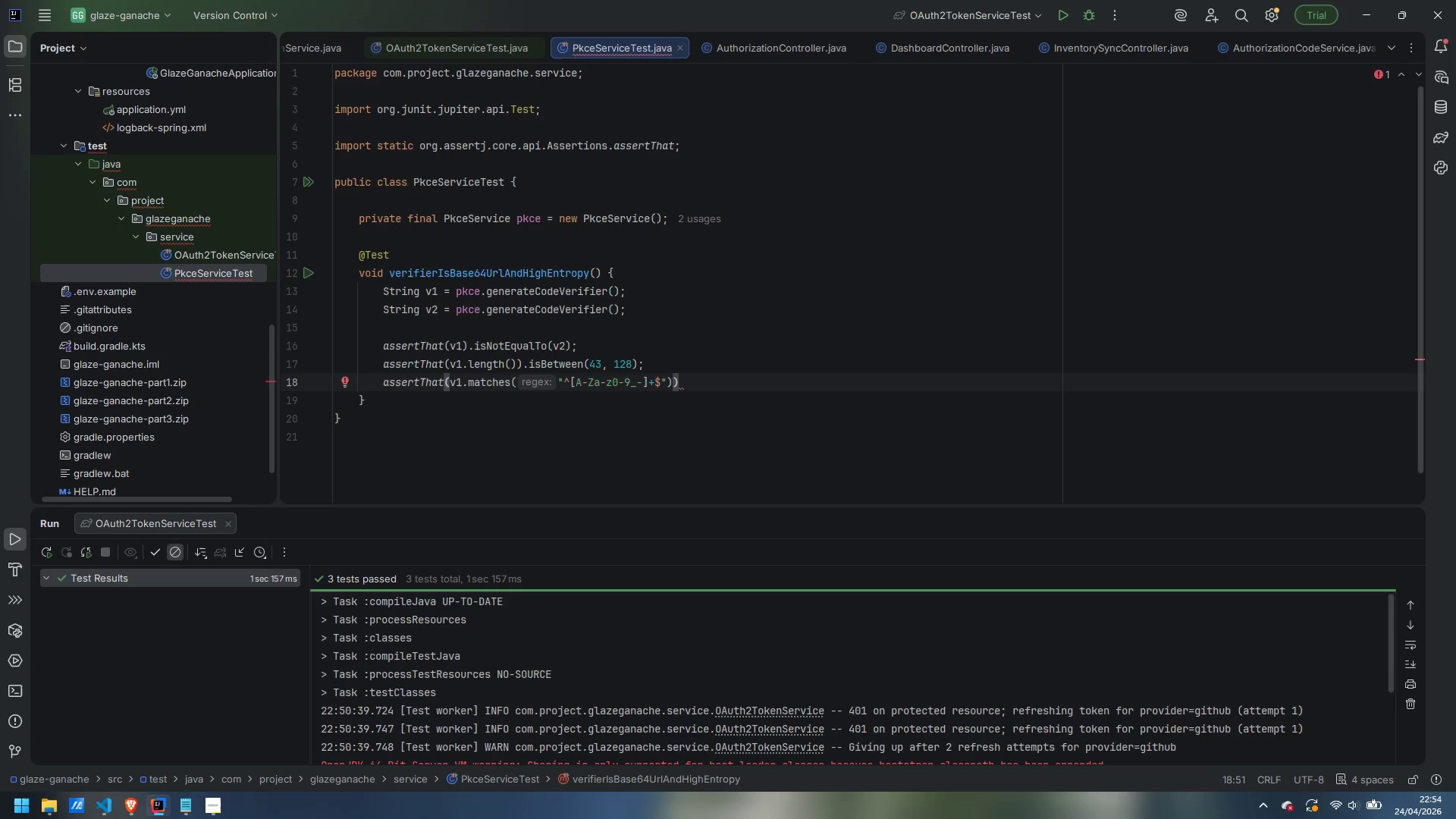 
left_click([459, 381])
 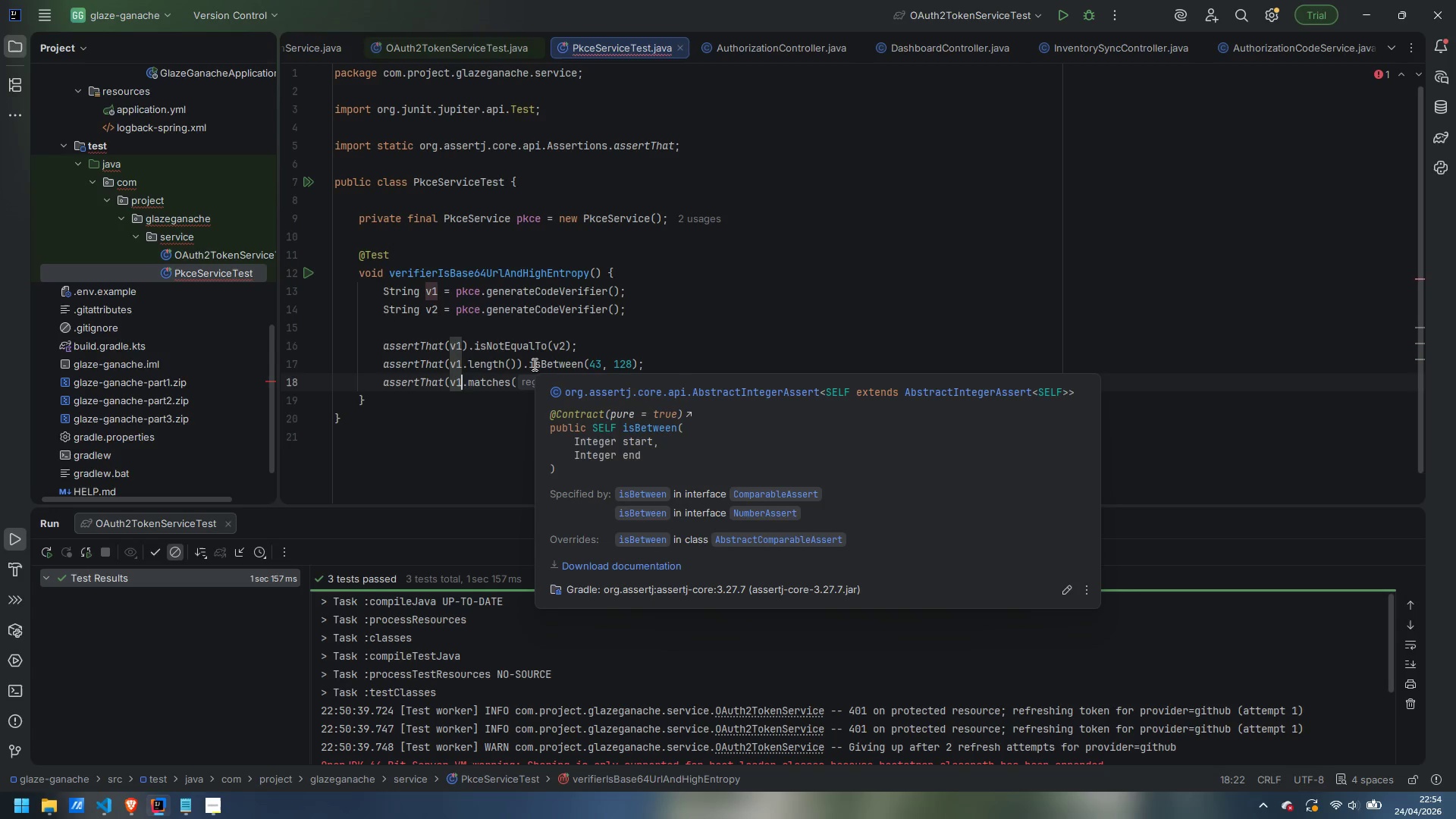 
key(Shift+0)
 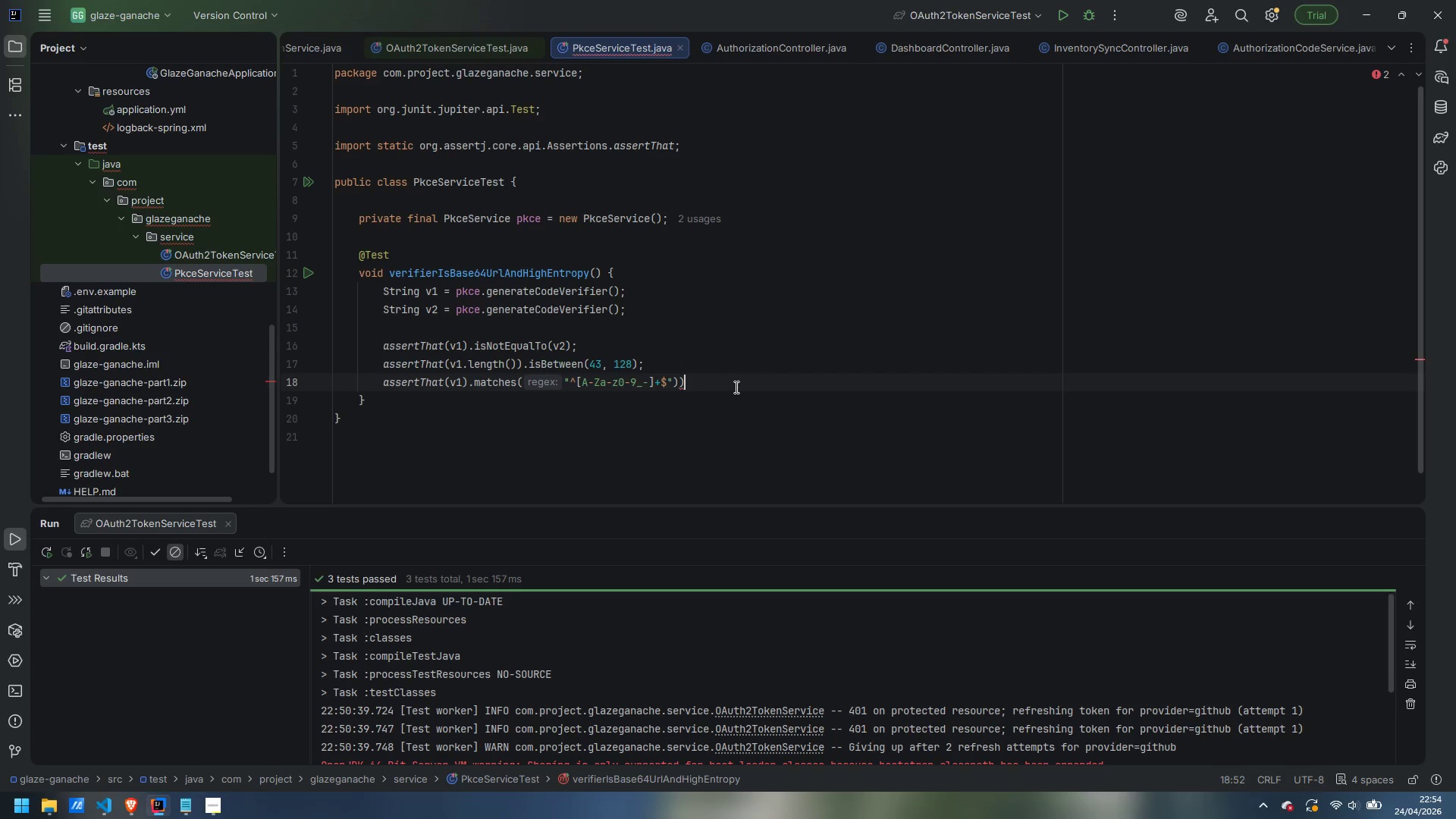 
key(Backspace)
 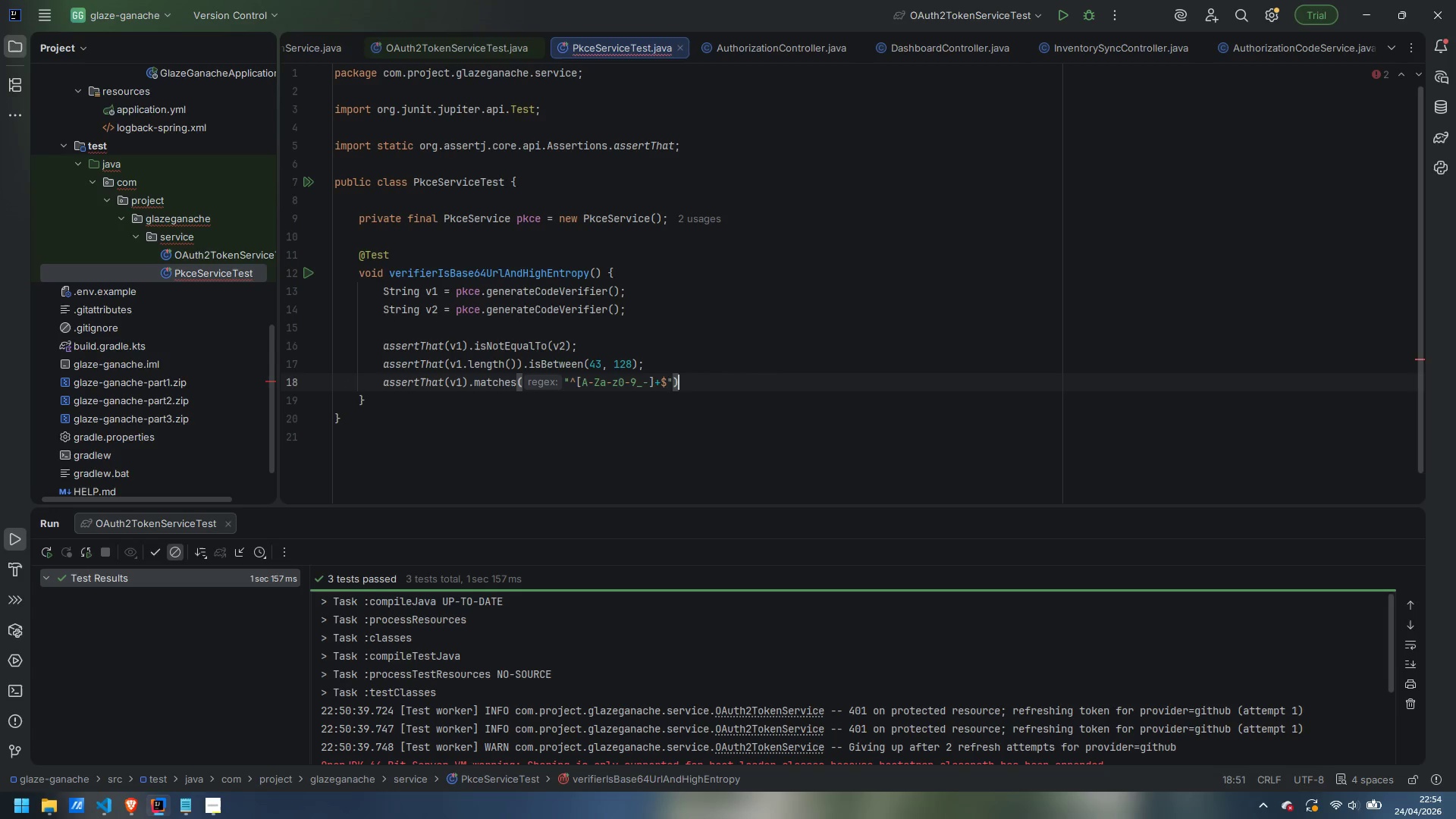 
key(Semicolon)
 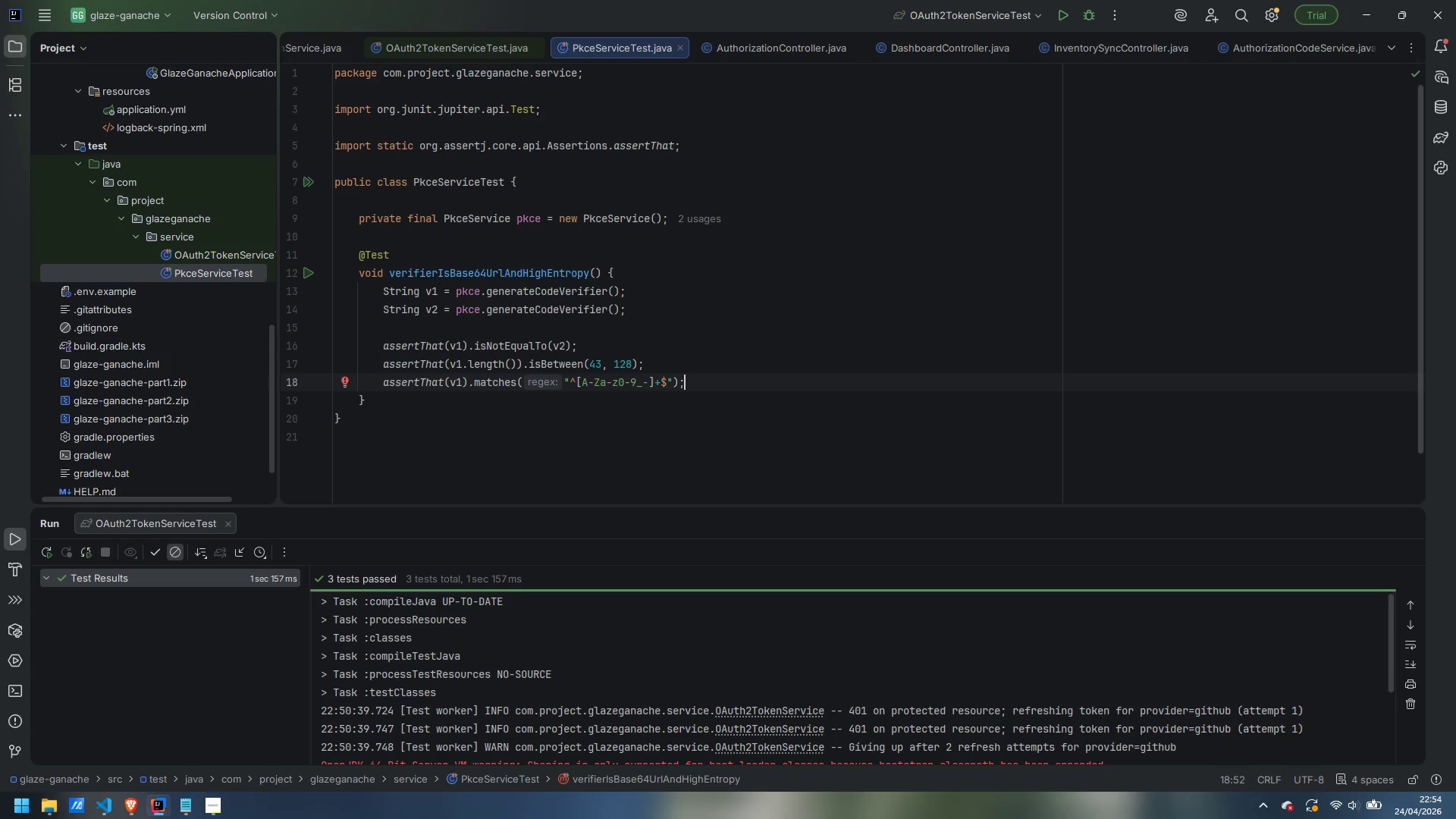 
wait(6.81)
 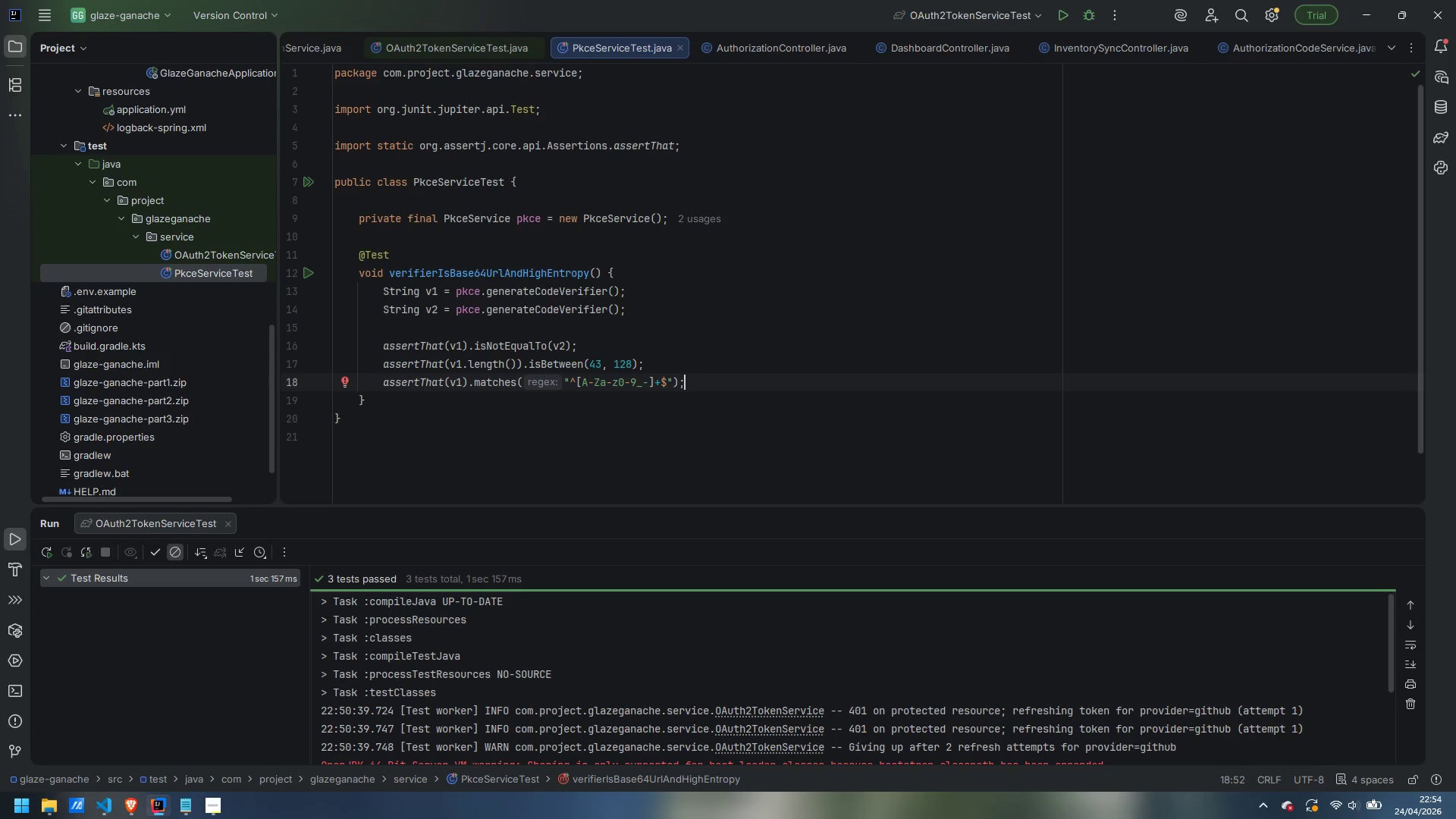 
key(ArrowDown)
 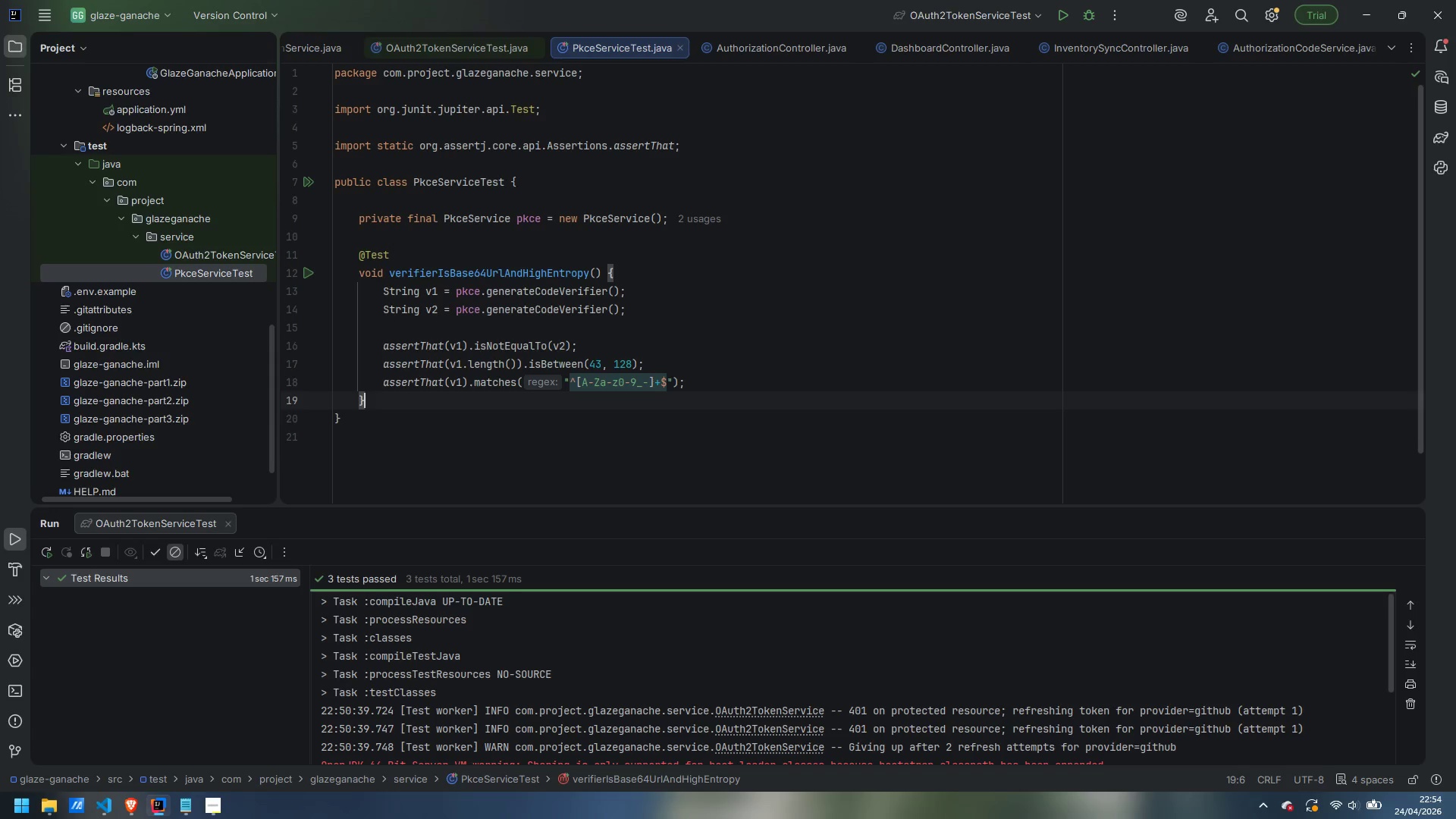 
key(Enter)
 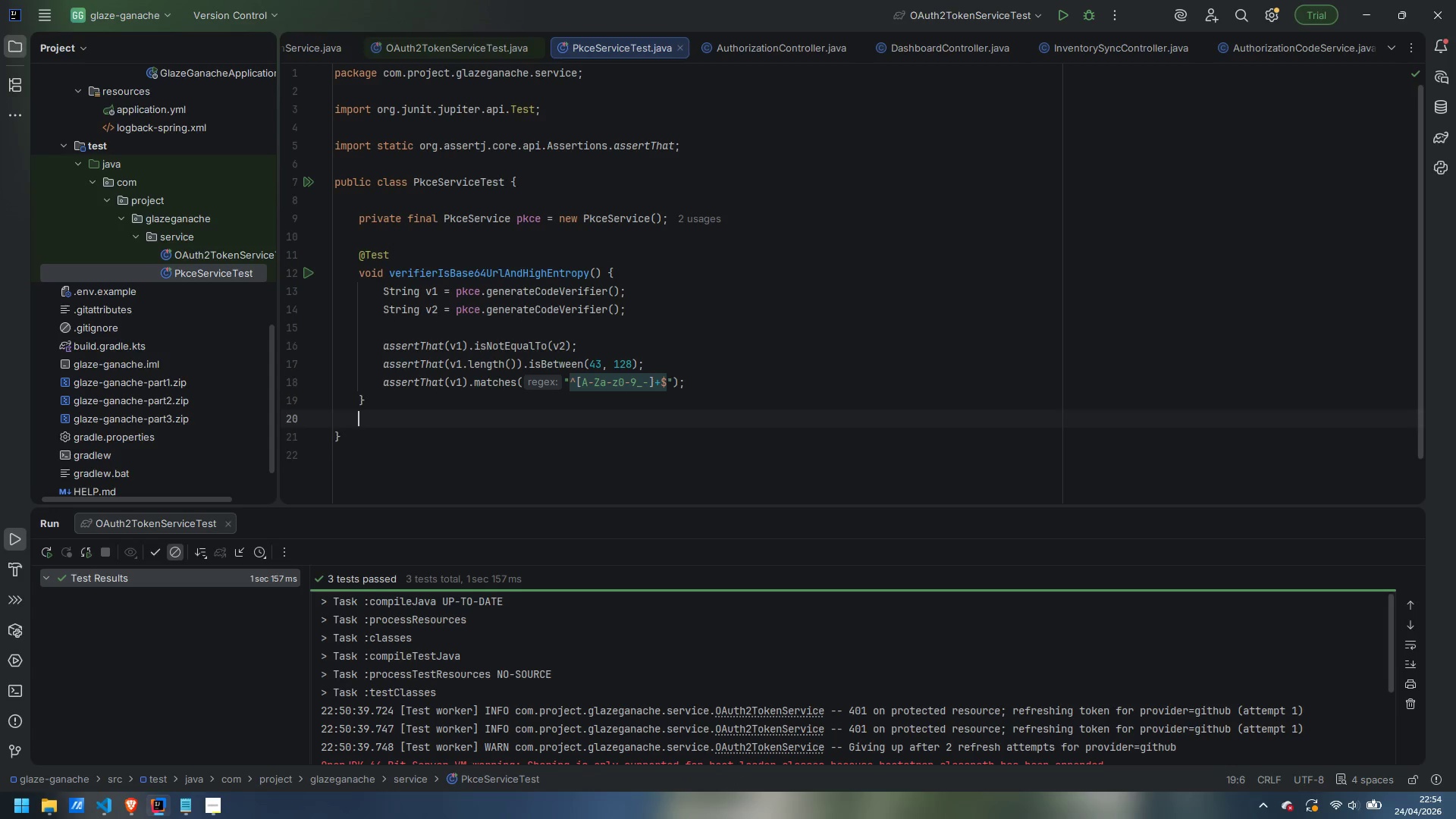 
key(Enter)
 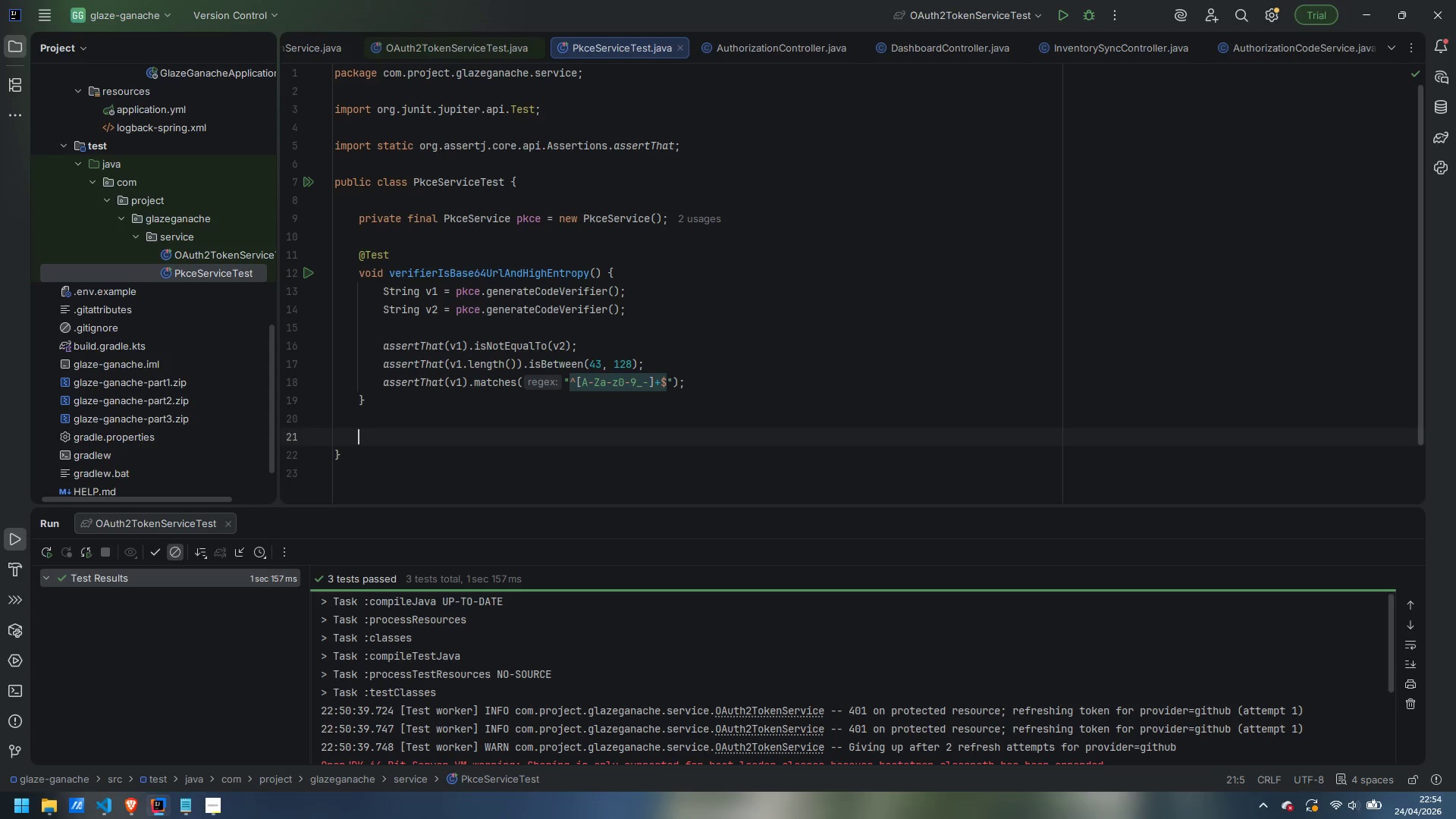 
type(@Test)
 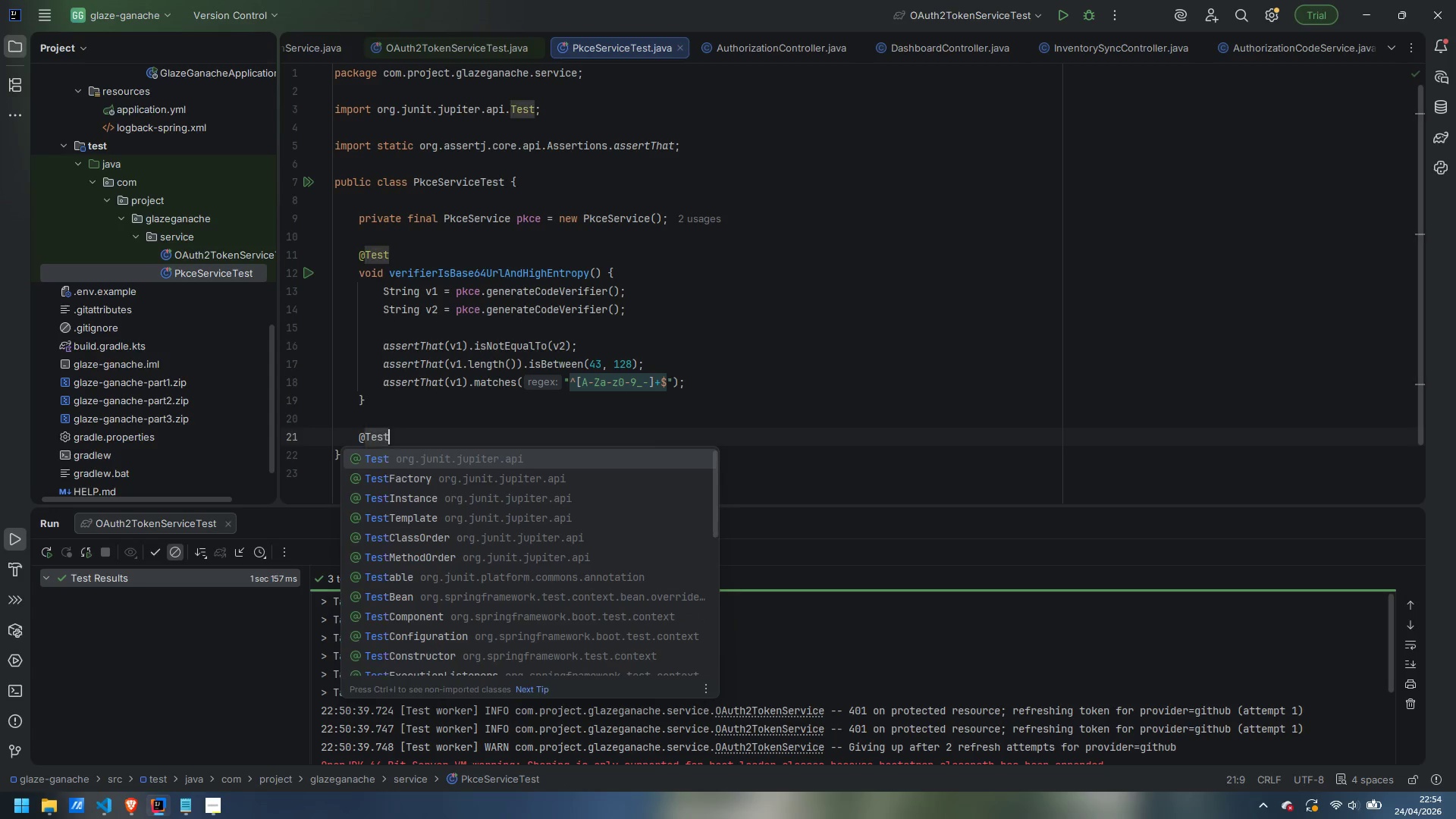 
key(Enter)
 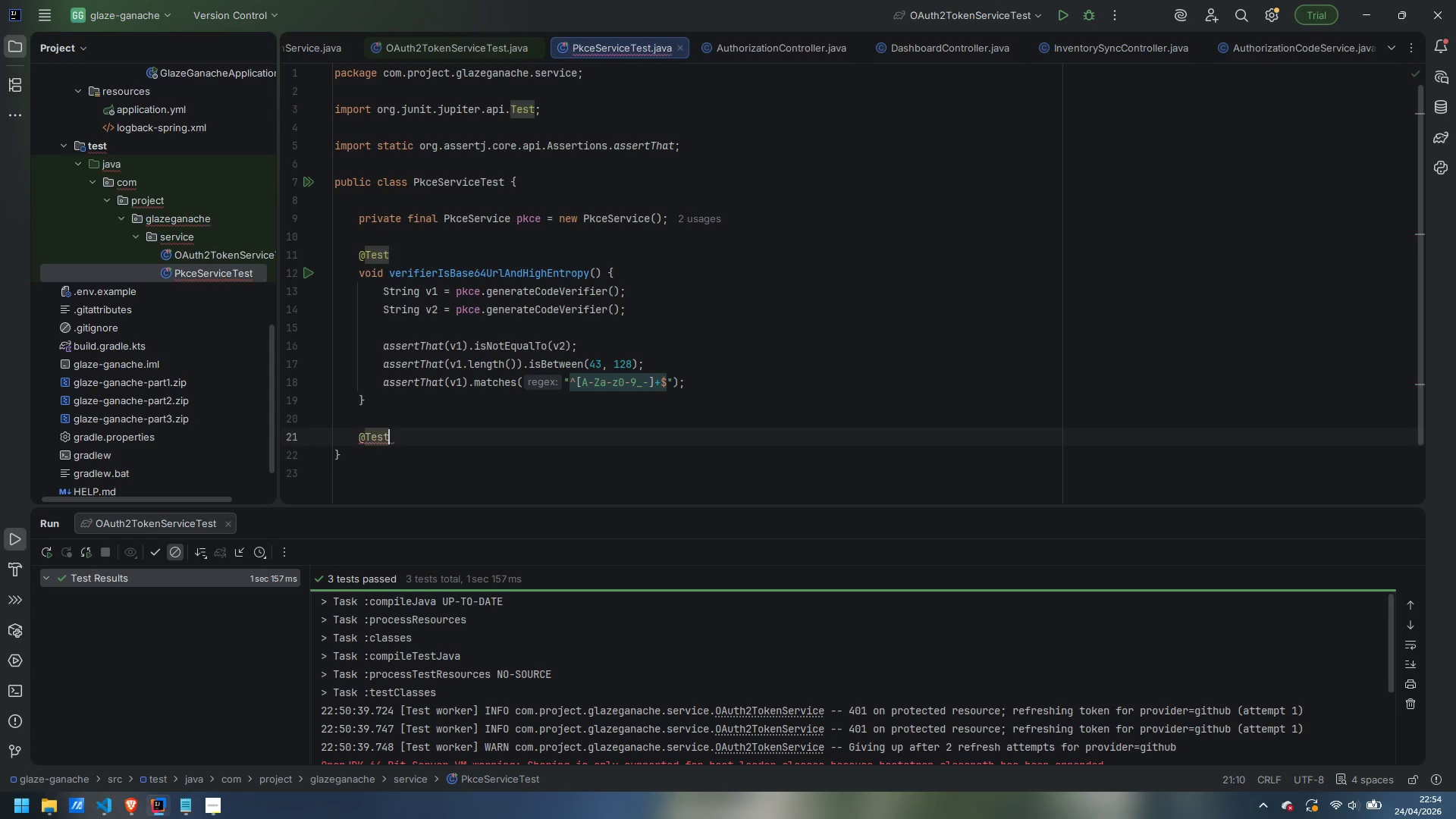 
key(Enter)
 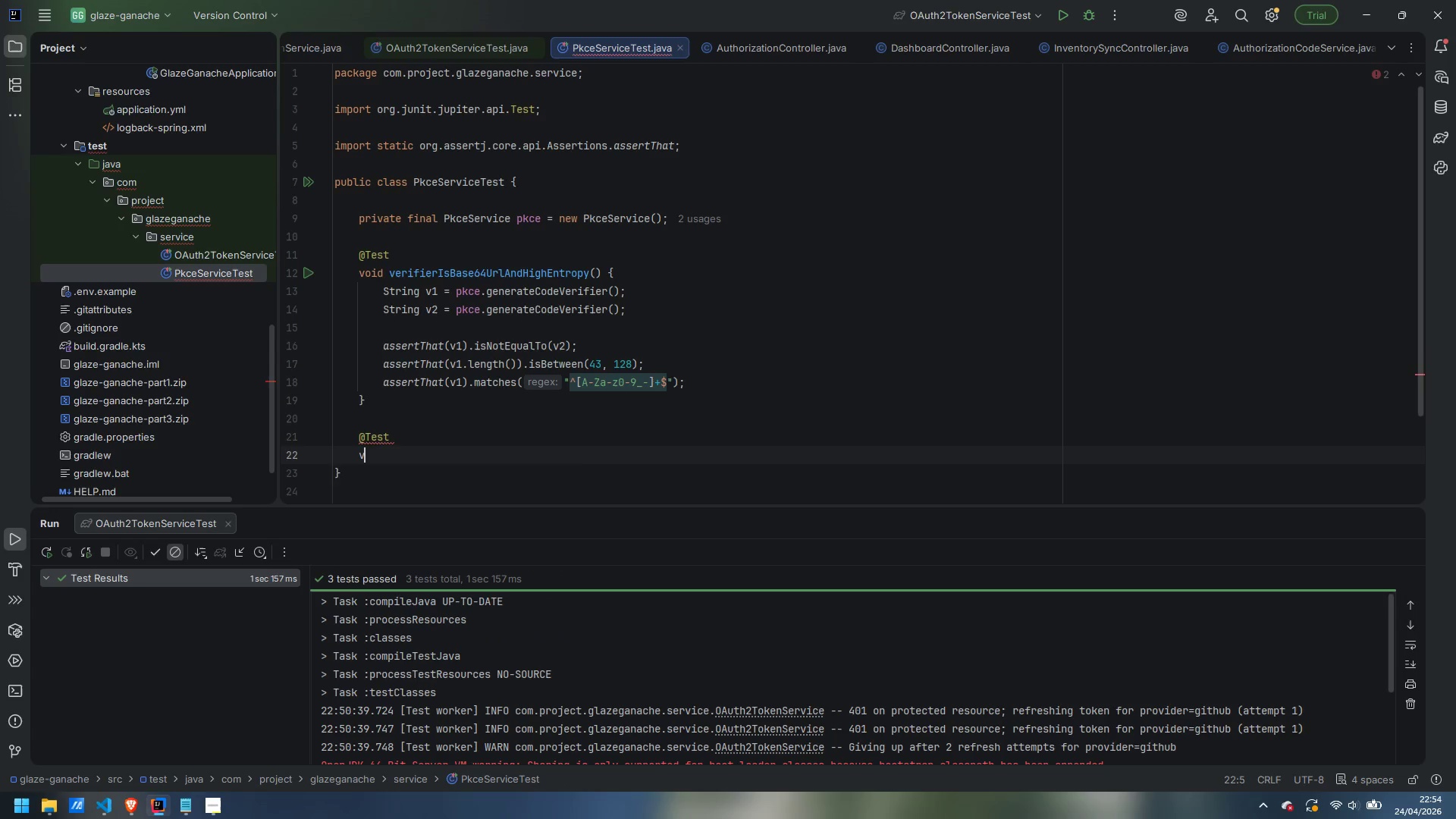 
type(void challengeIsSha256If)
key(Backspace)
key(Backspace)
type(OfVerifier() {)
 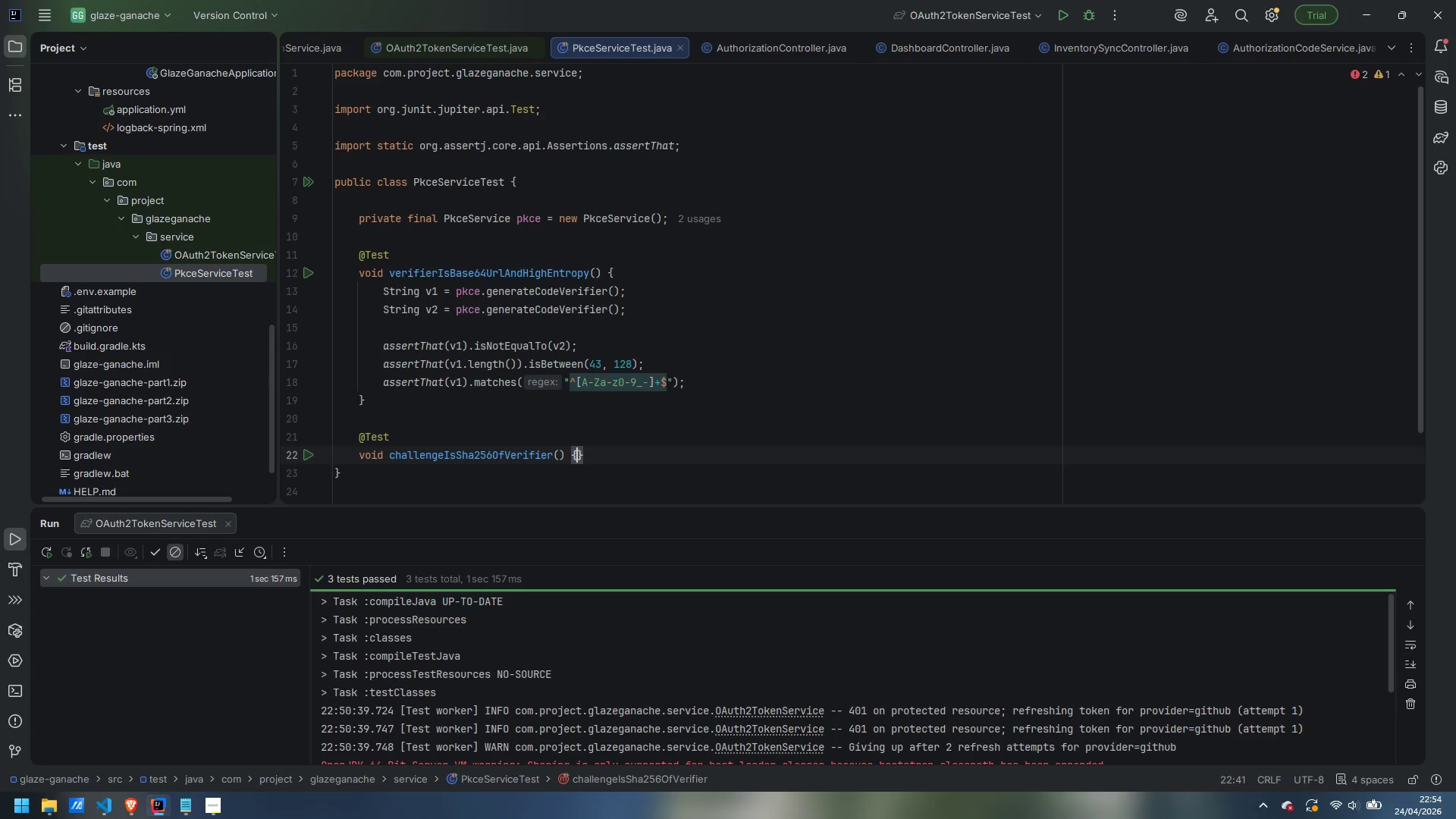 
 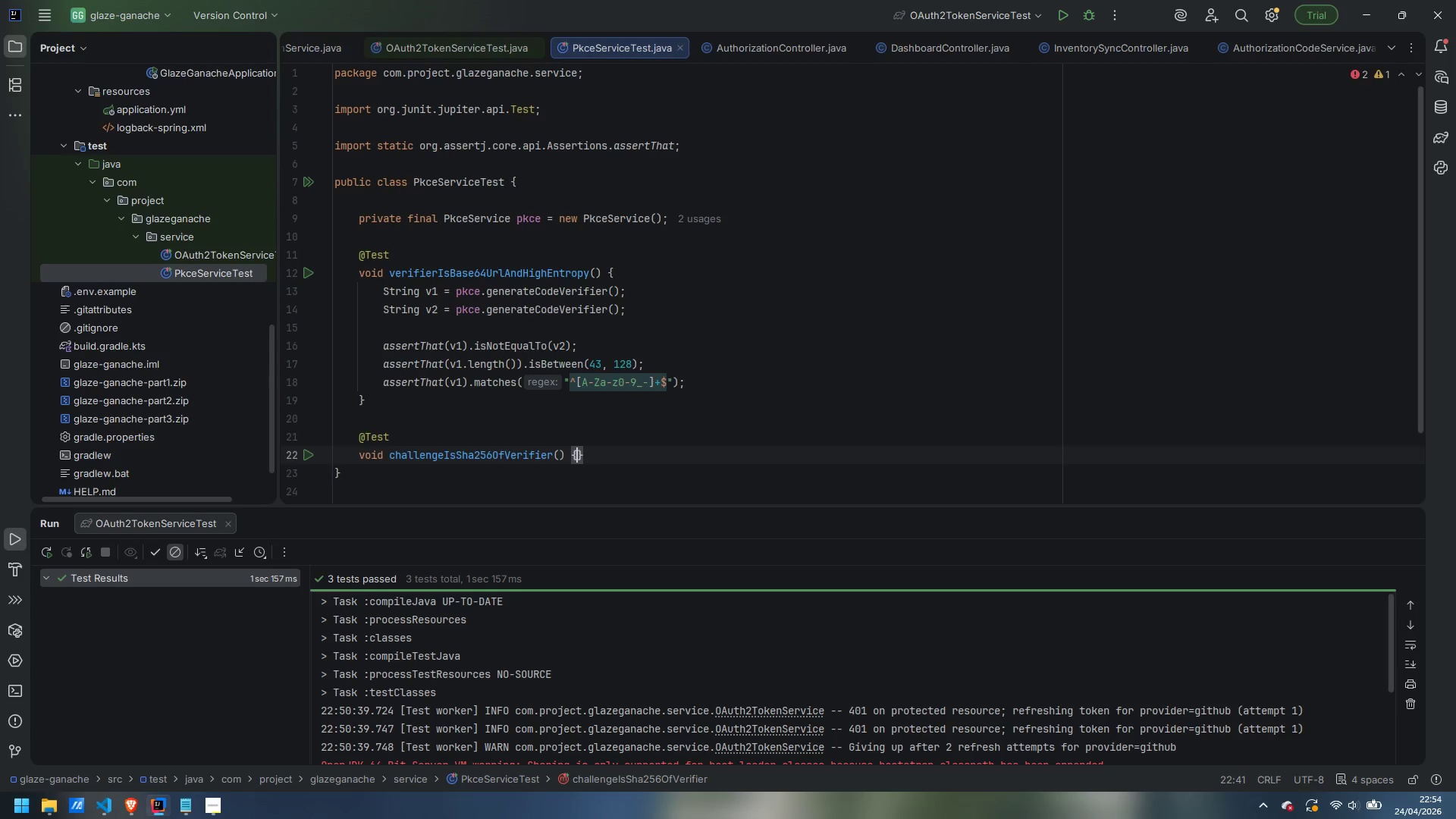 
key(Enter)
 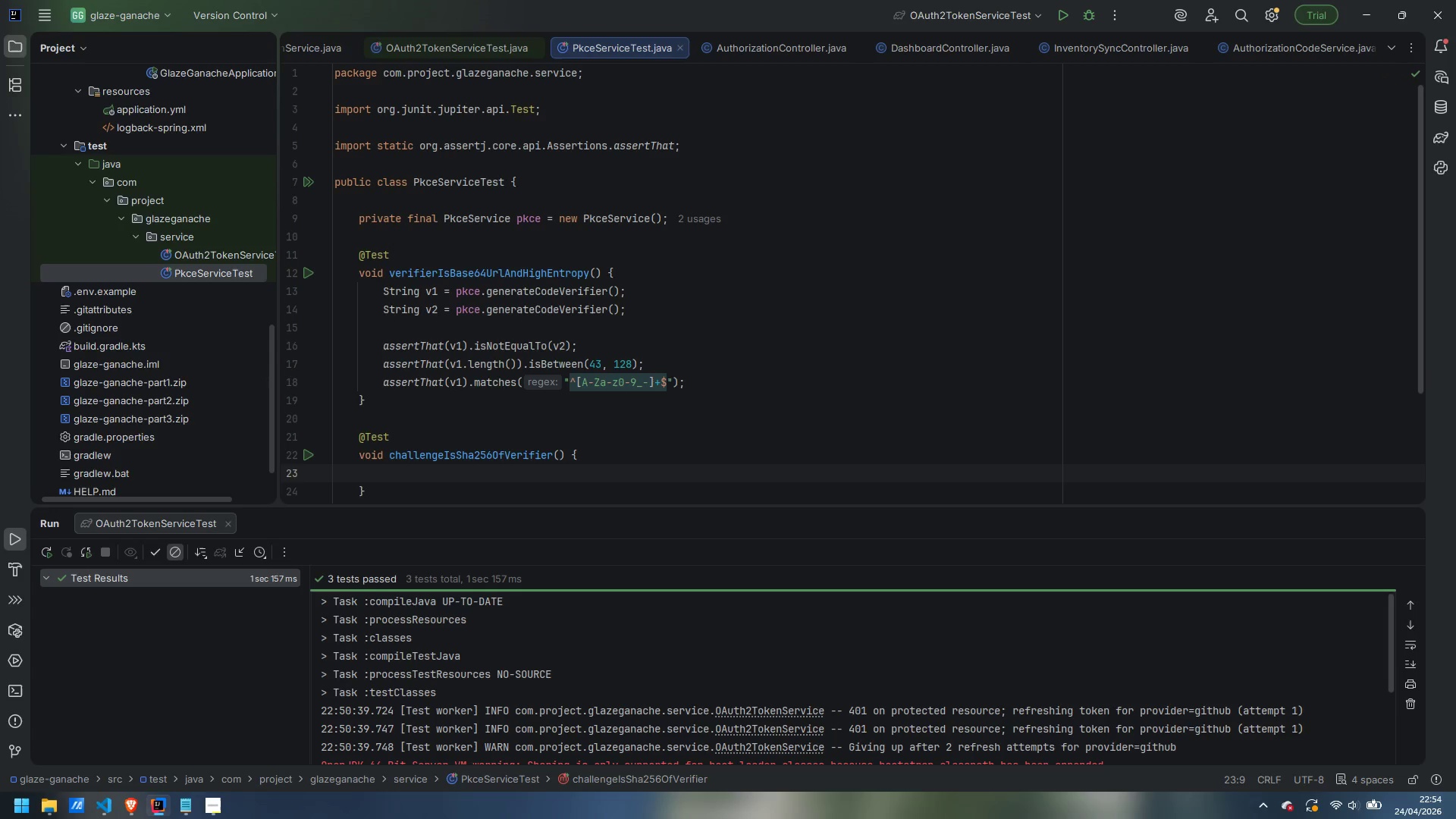 
type(String verifier =  pkce.geneate)
key(Backspace)
key(Backspace)
key(Backspace)
type(eate)
key(Backspace)
key(Backspace)
key(Backspace)
key(Backspace)
type(rateVode)
key(Backspace)
key(Backspace)
key(Backspace)
key(Backspace)
type(CodeVerifier)
 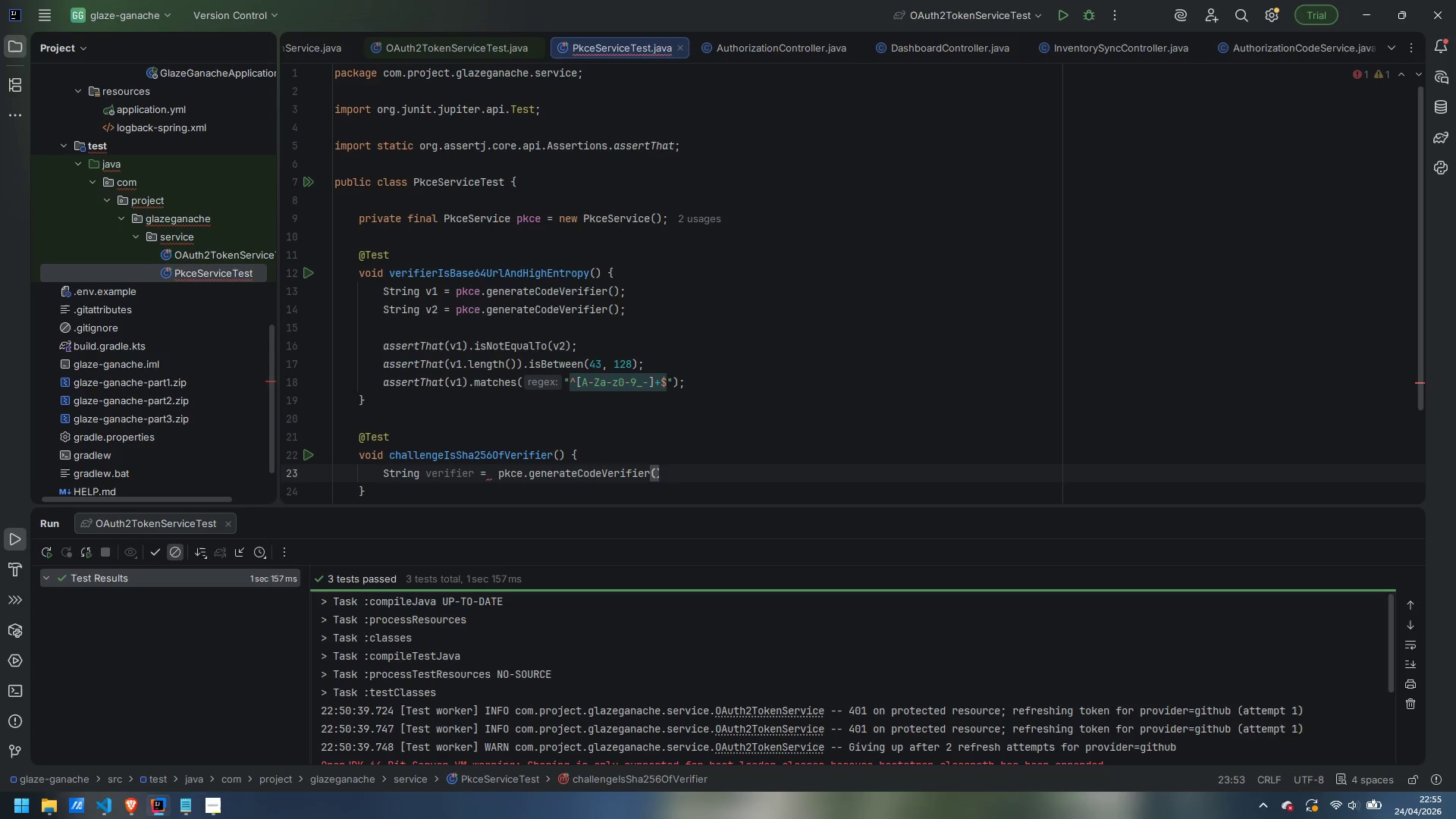 
 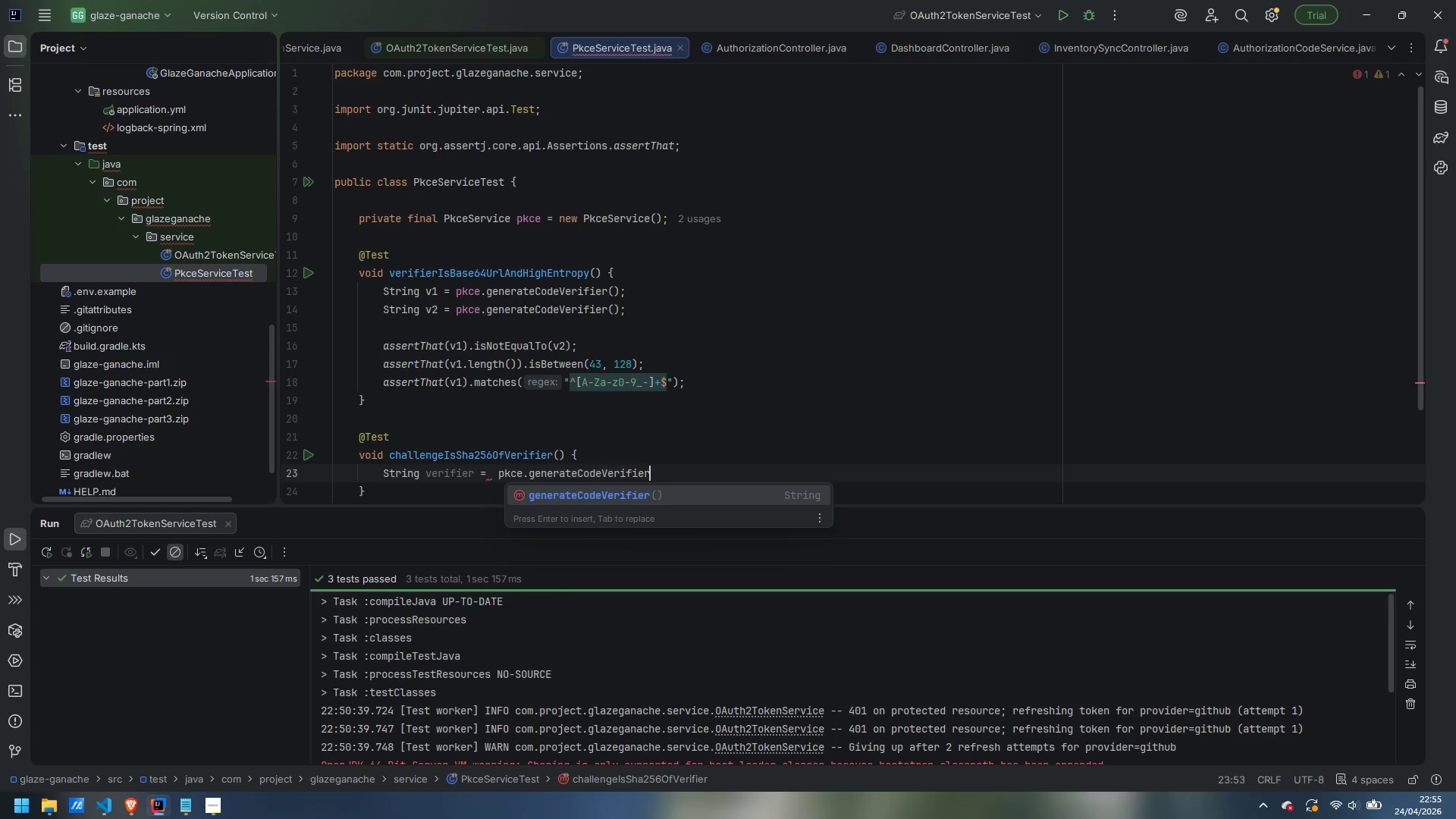 
key(Enter)
 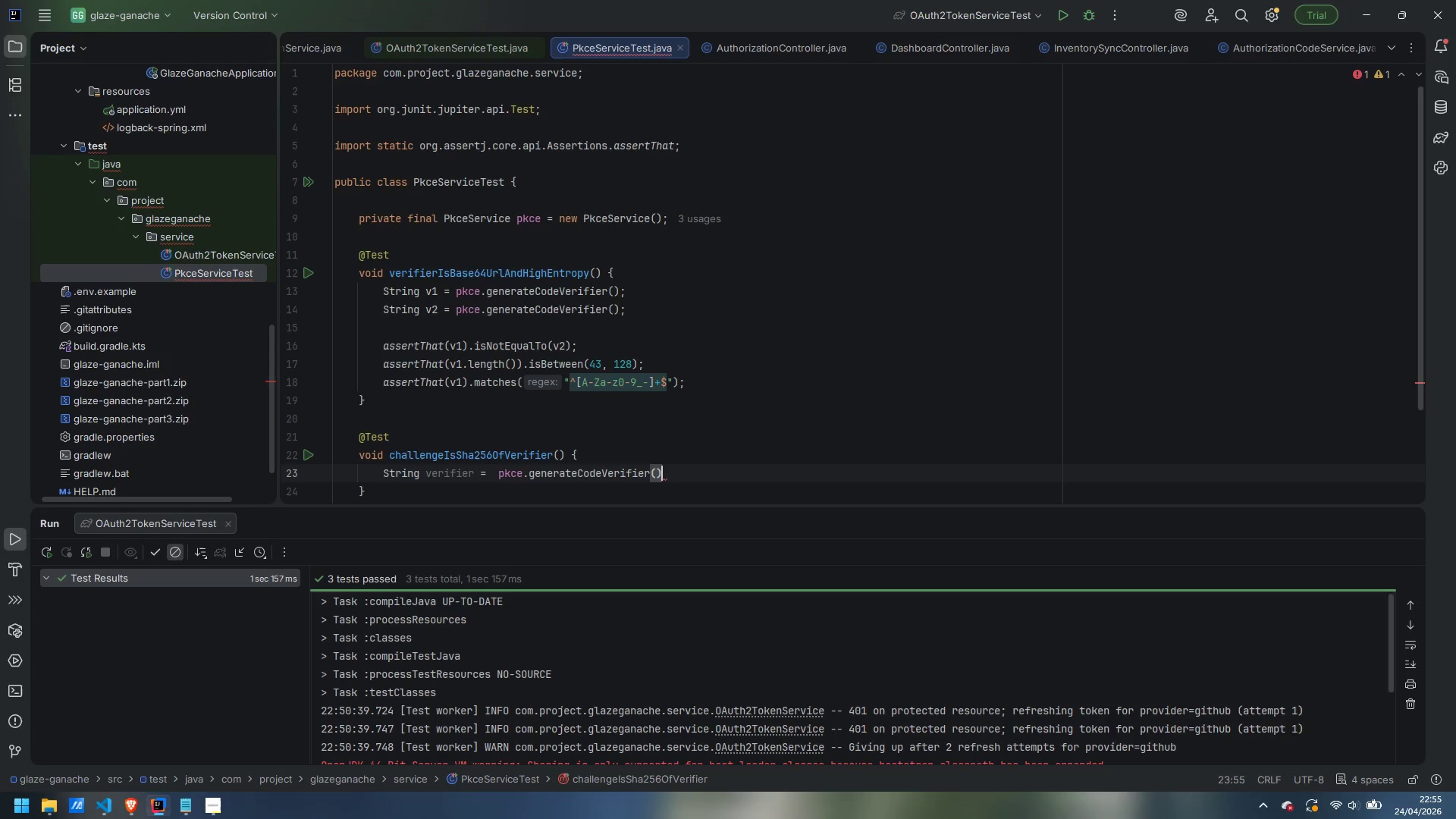 
key(Semicolon)
 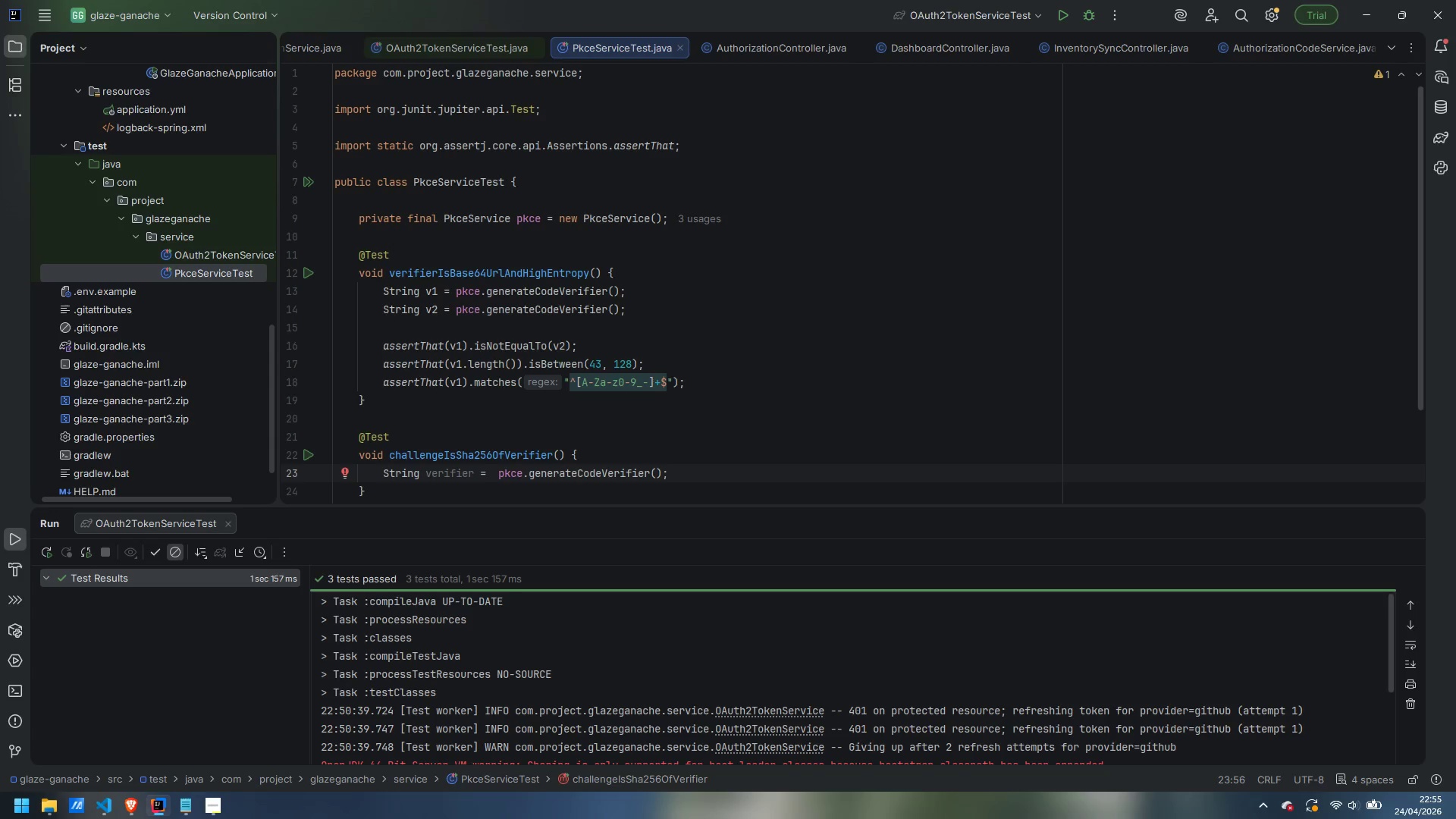 
key(Enter)
 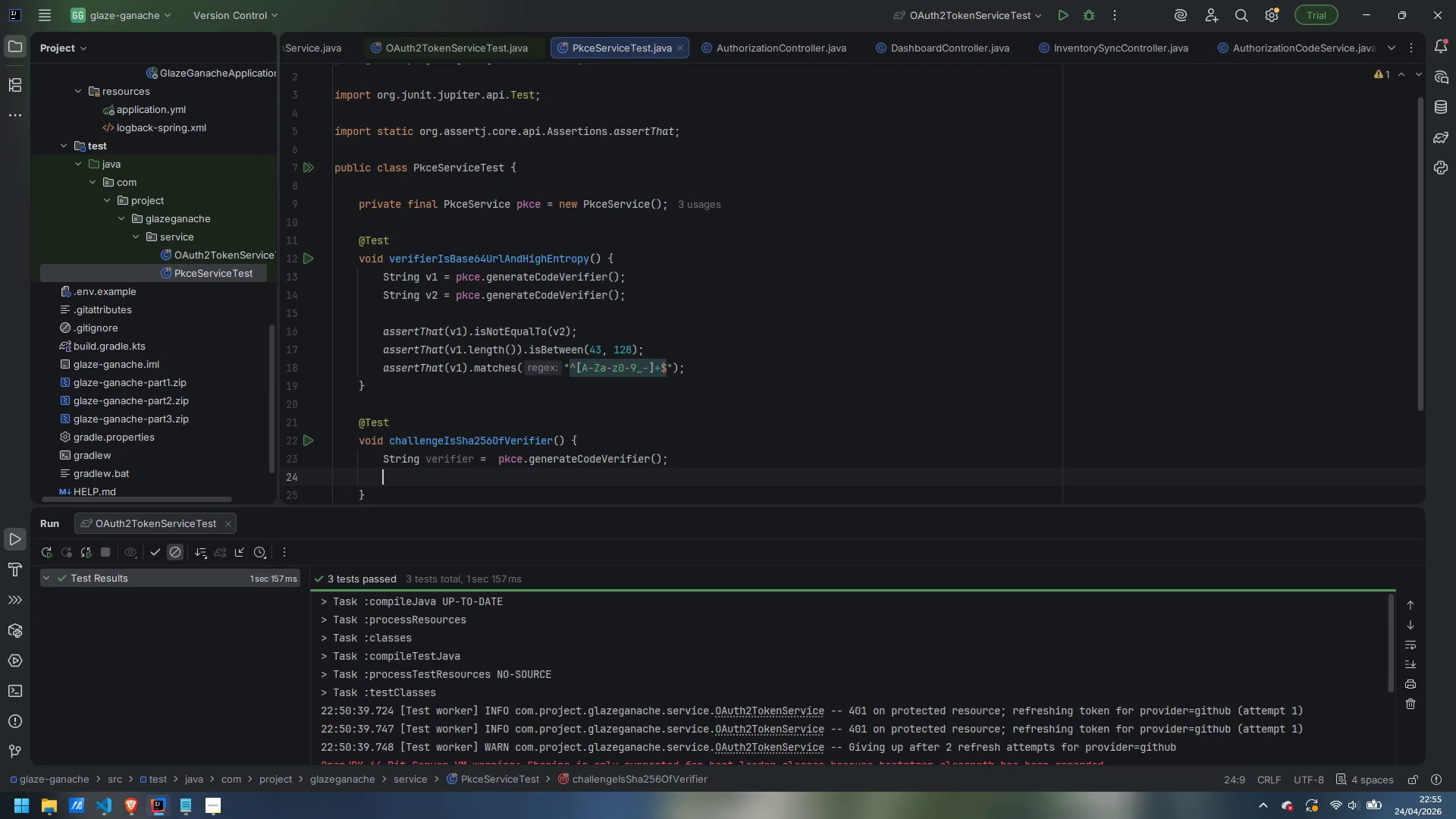 
type(String challenge = pkce.devuce)
key(Backspace)
key(Backspace)
key(Backspace)
key(Backspace)
type(riveCon)
key(Backspace)
type(deChallenge(verigier)
key(Backspace)
key(Backspace)
key(Backspace)
key(Backspace)
type(fier)
 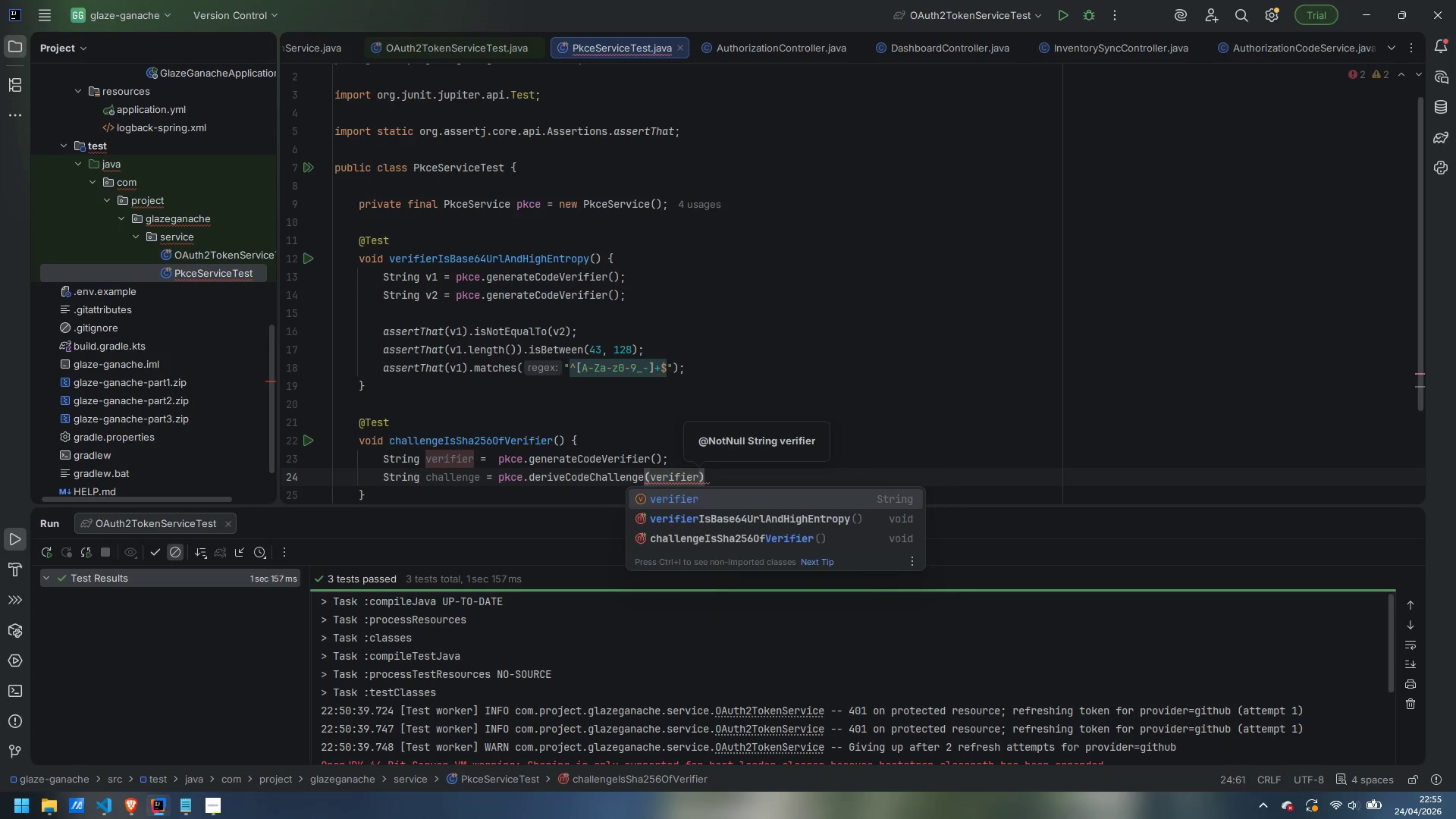 
key(ArrowRight)
 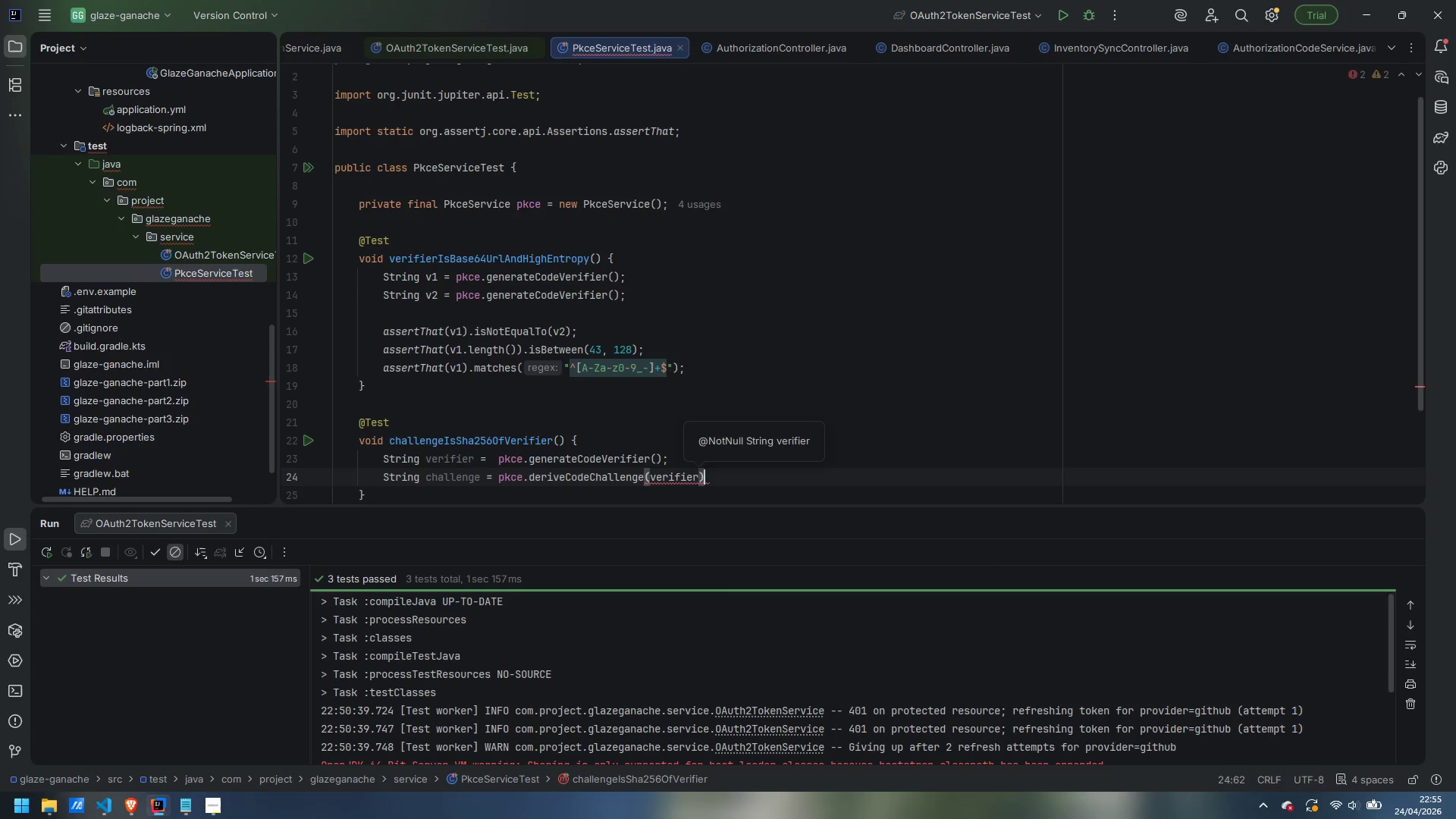 
key(Semicolon)
 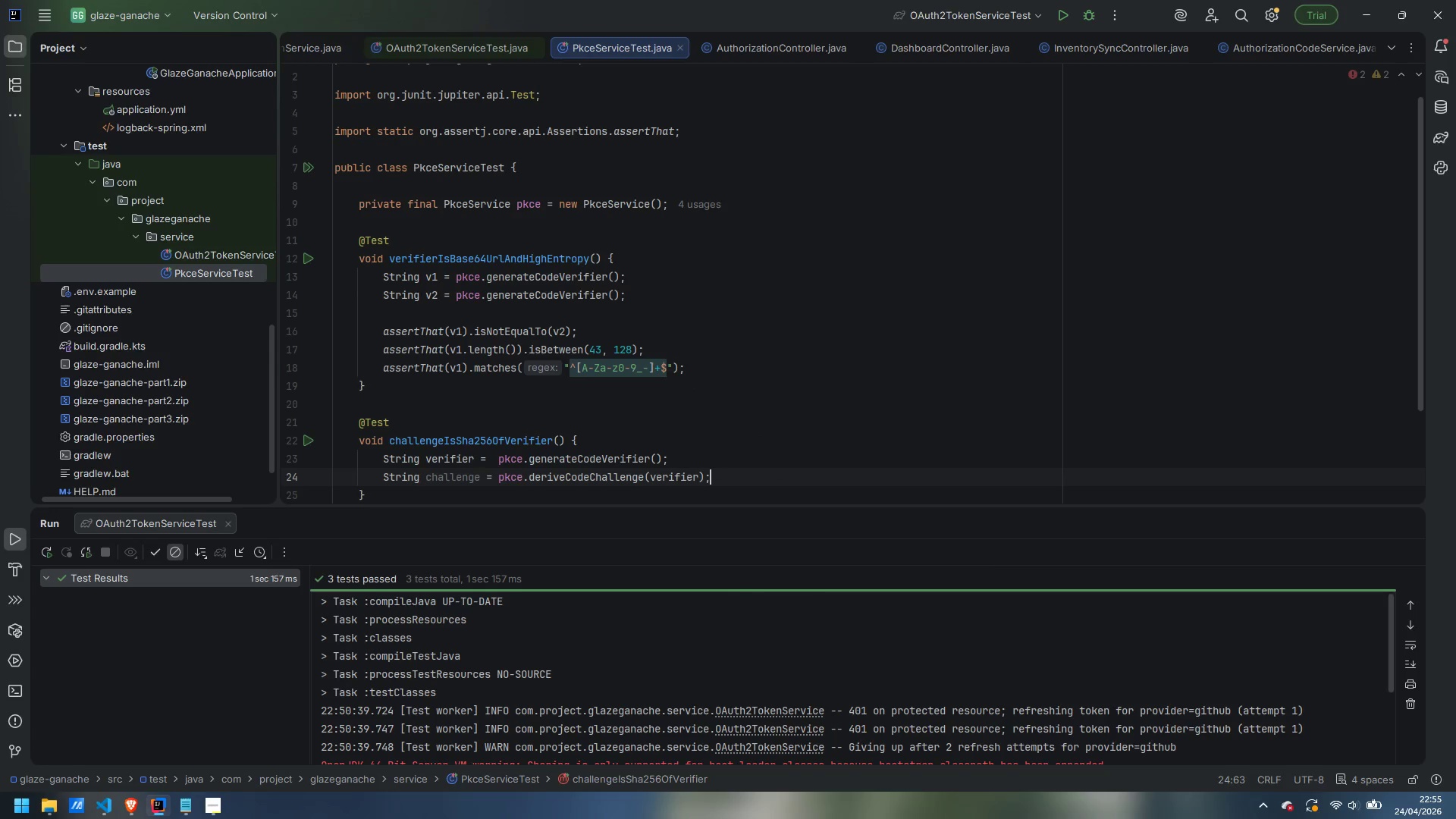 
key(Enter)
 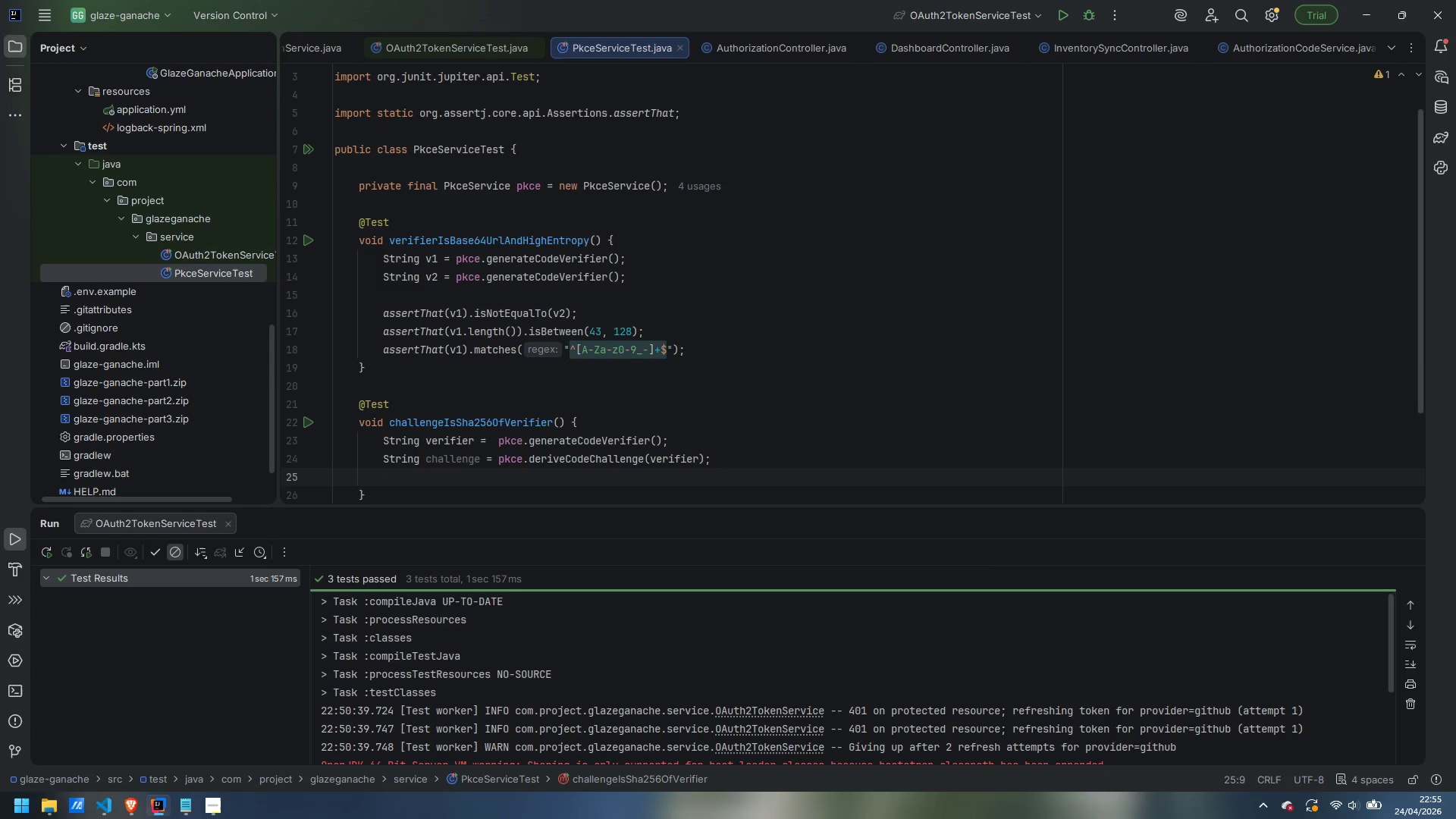 
key(Enter)
 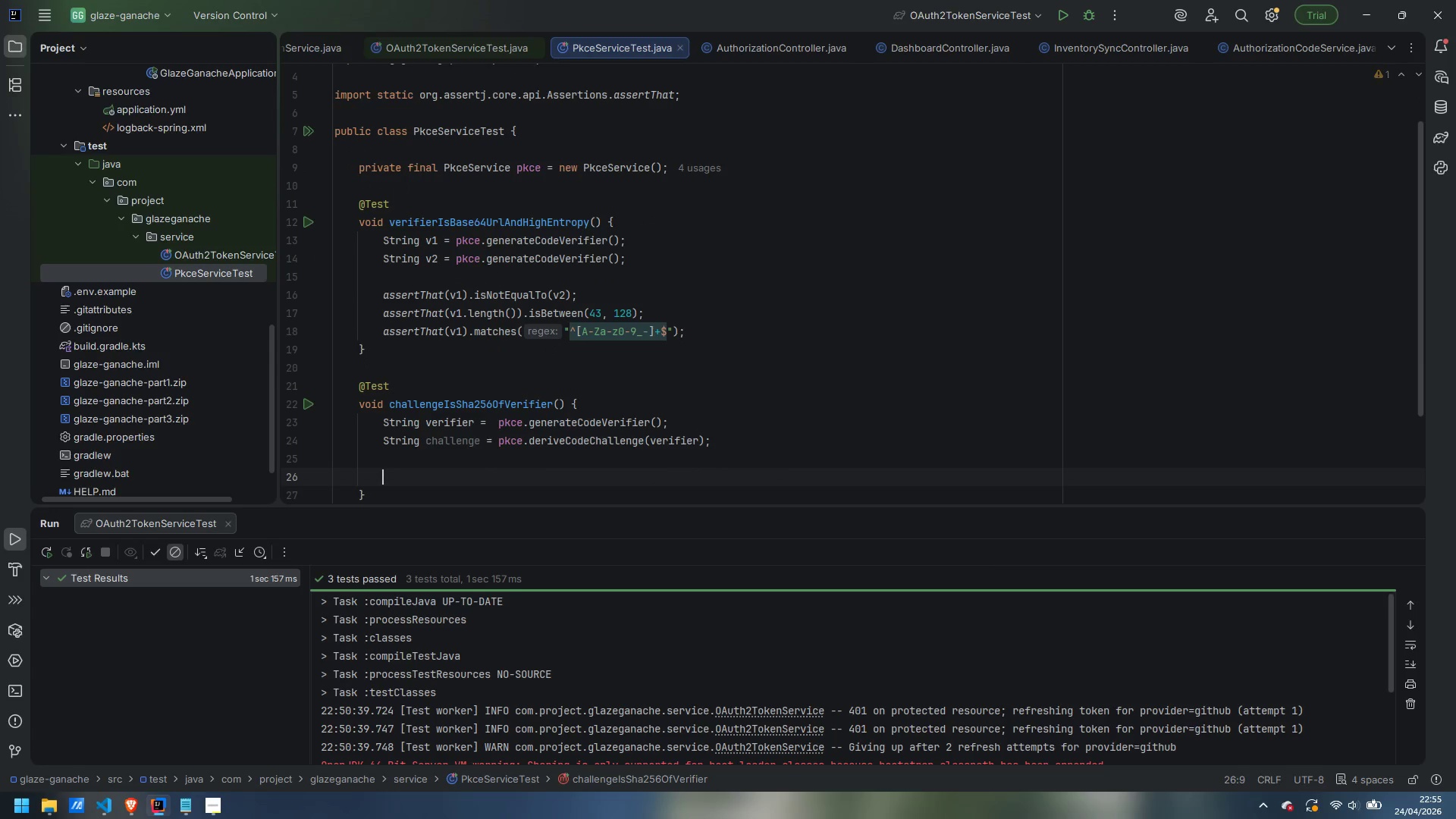 
type(MessageDigest)
 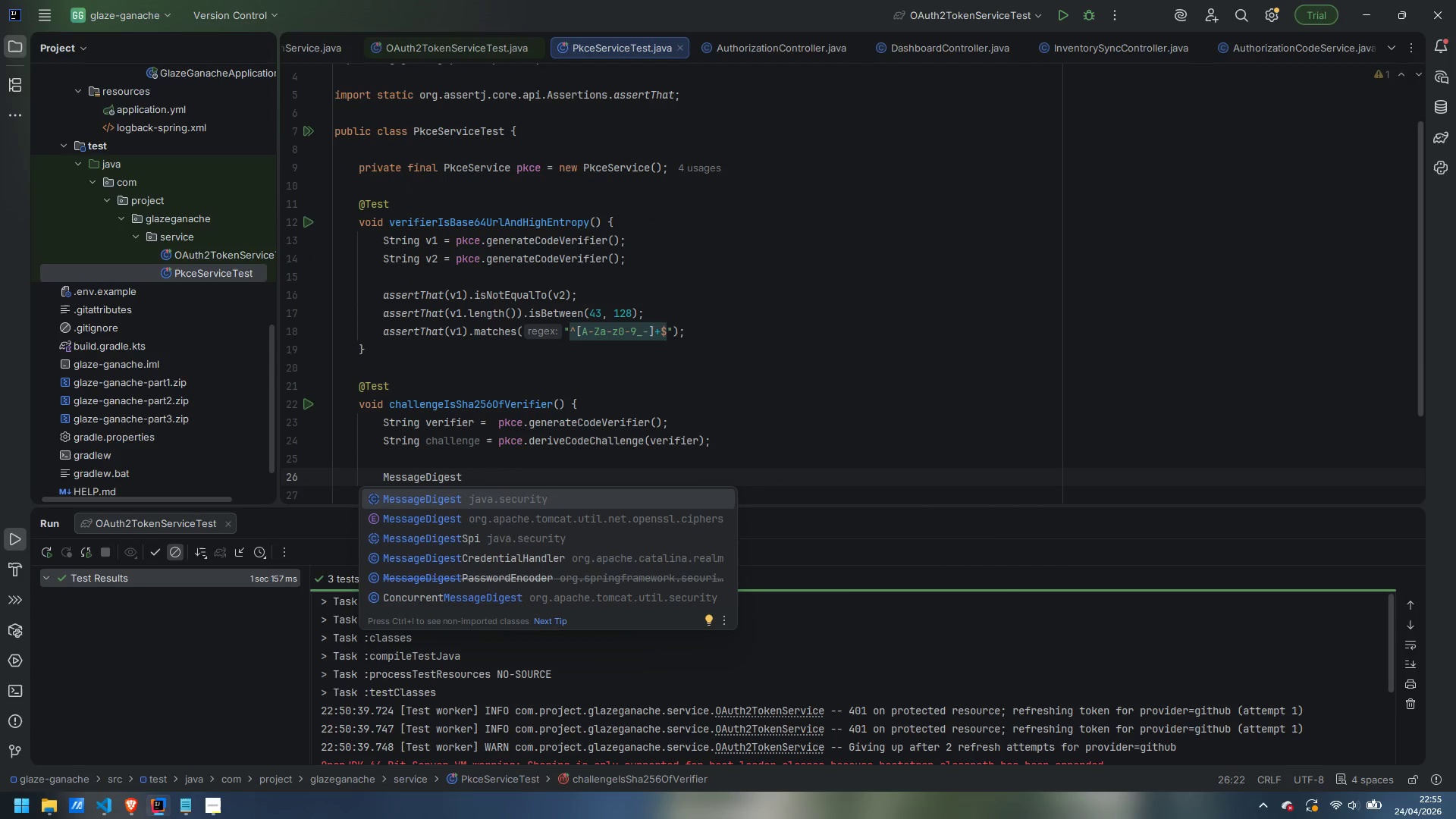 
key(Enter)
 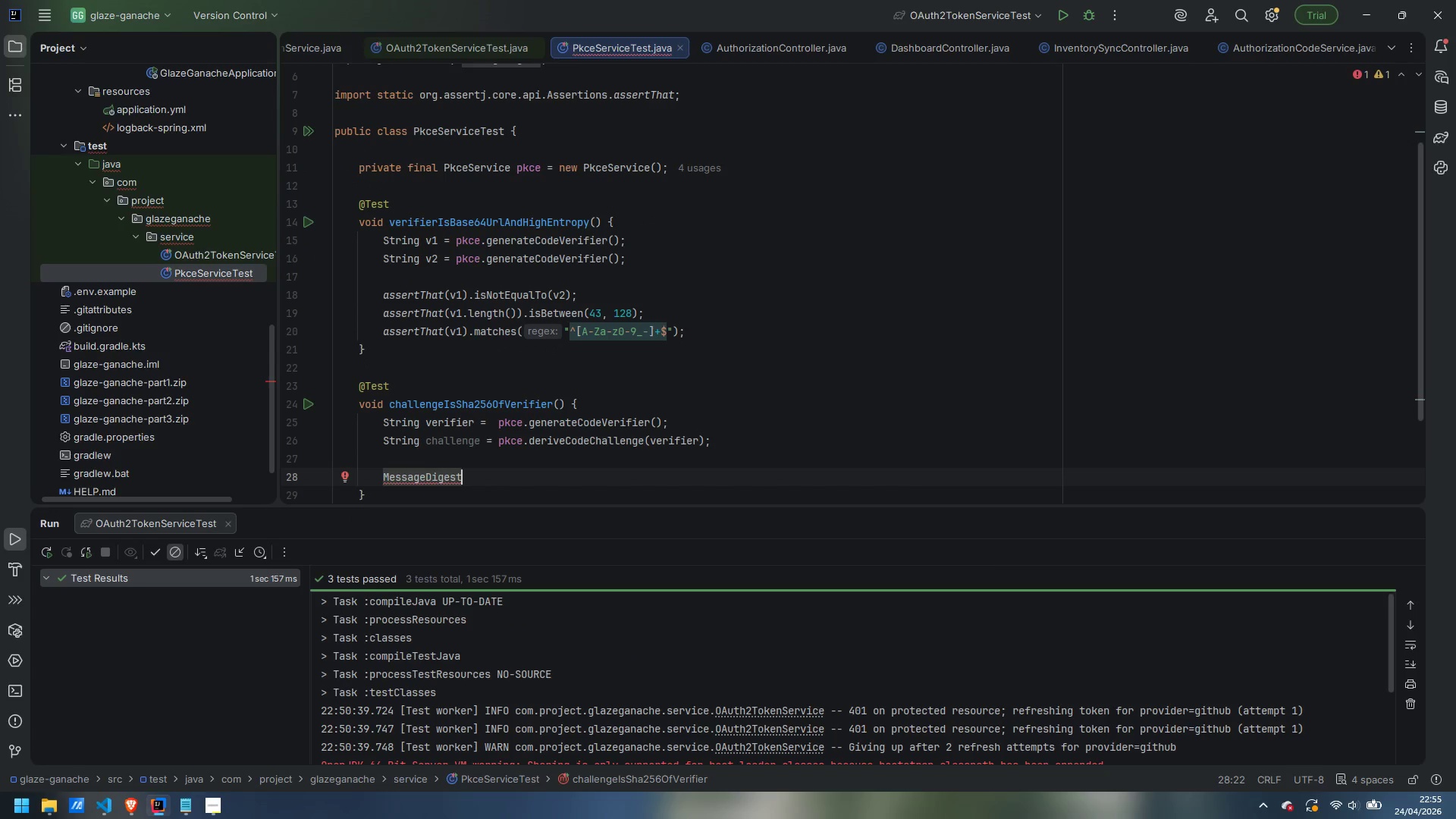 
type( md = MessageDigest.getInstant)
key(Backspace)
type(ce)
 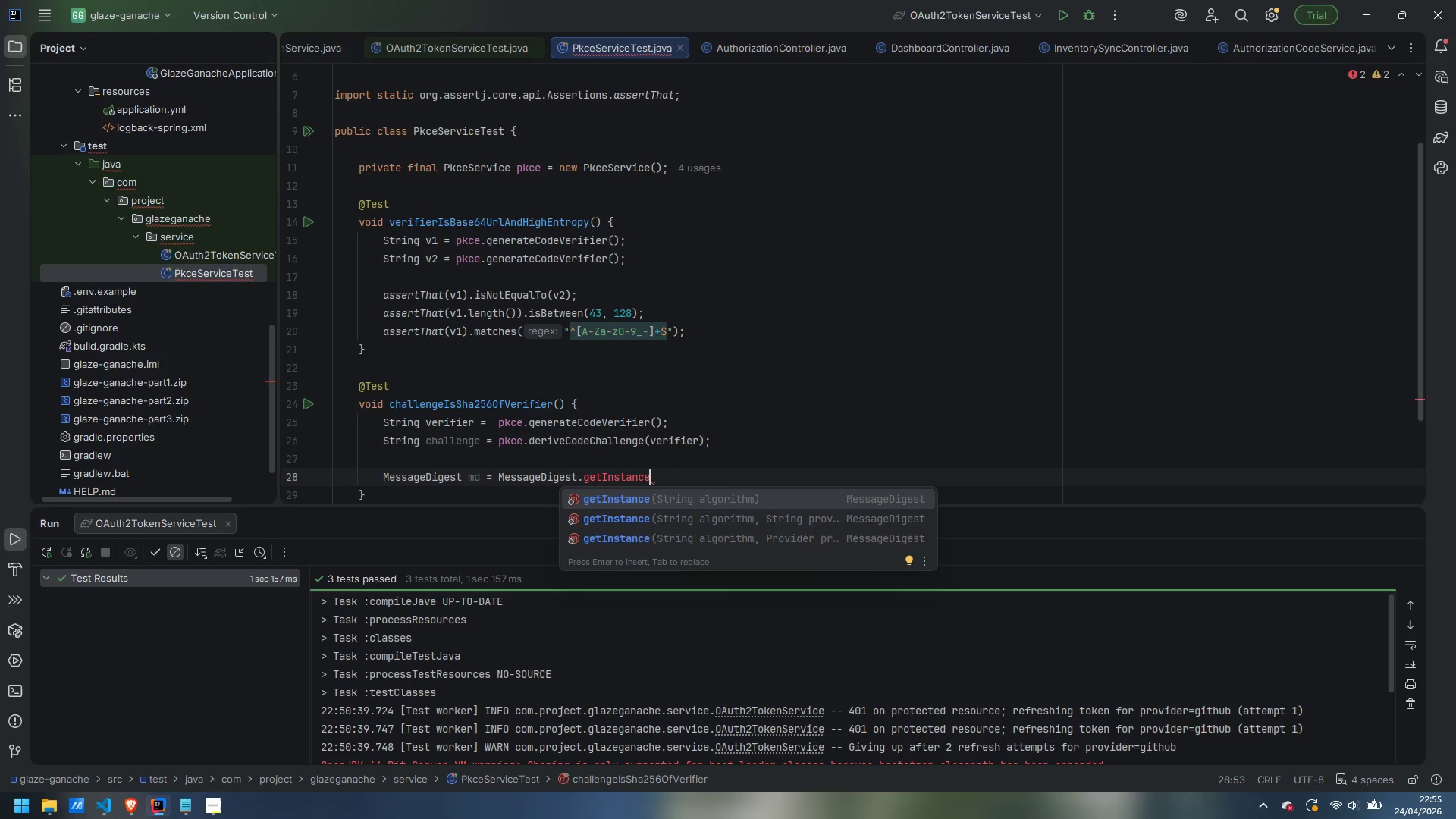 
key(Enter)
 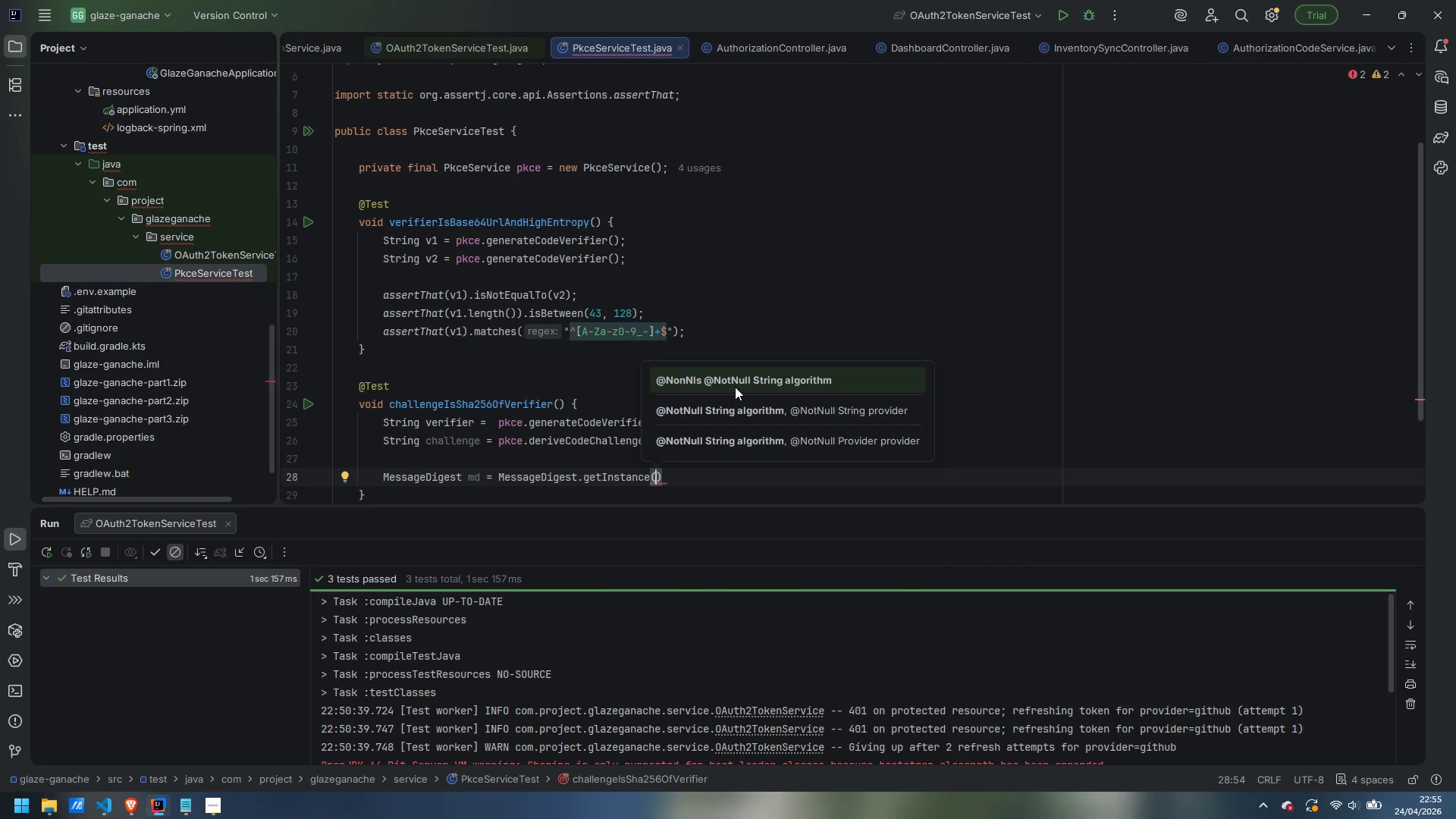 
type("SHA-256)
 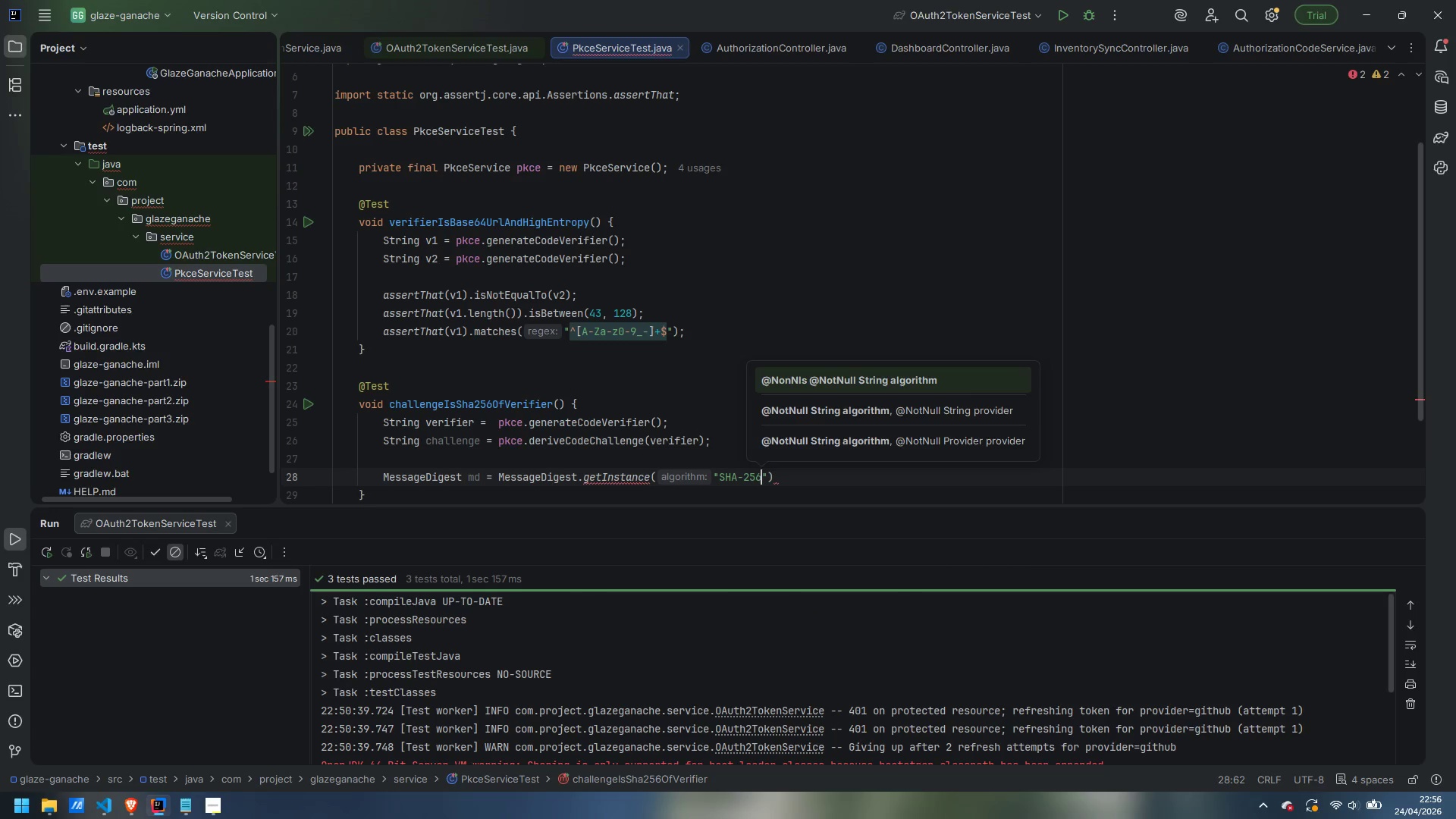 
key(ArrowRight)
 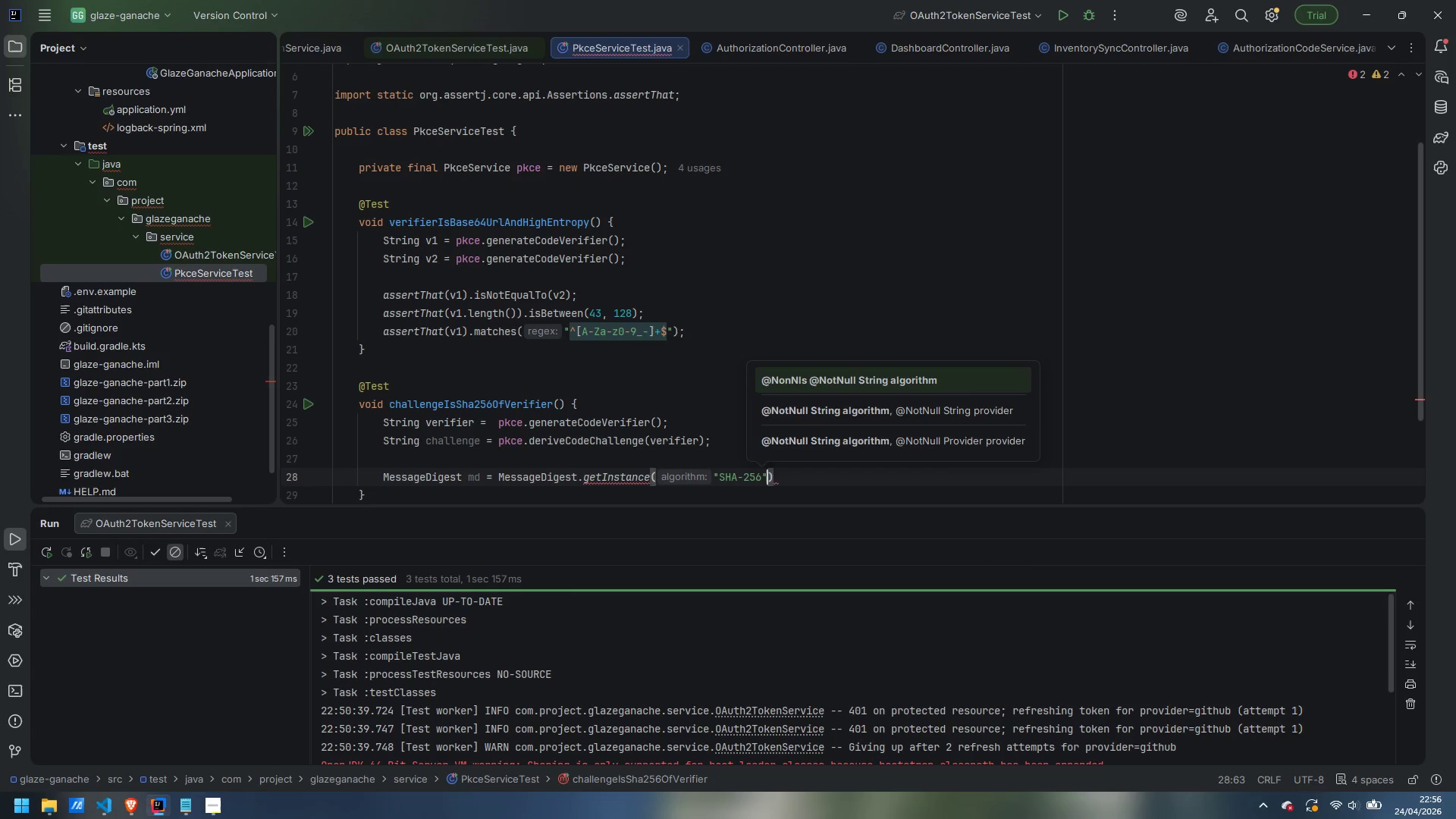 
key(ArrowRight)
 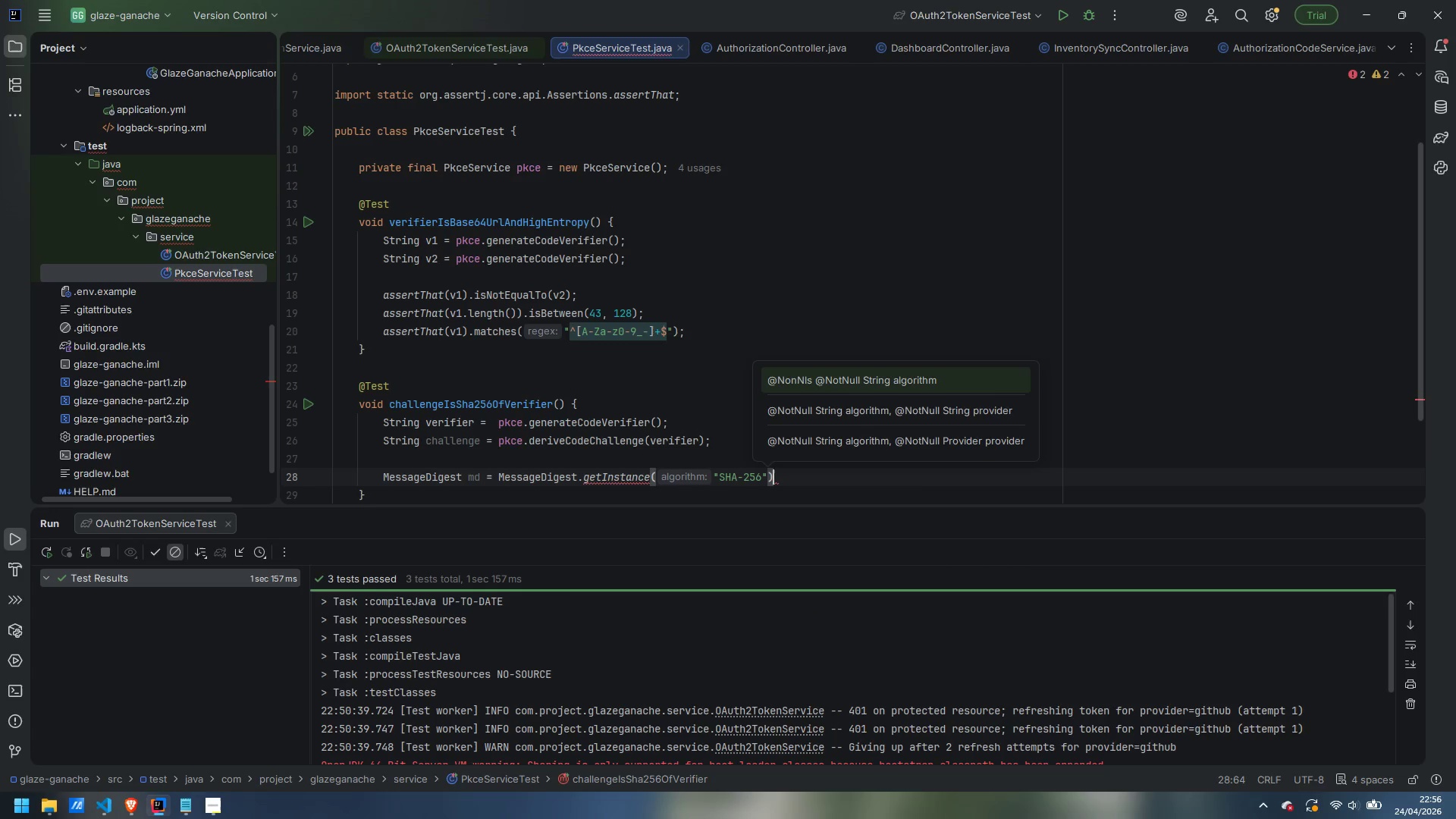 
key(Semicolon)
 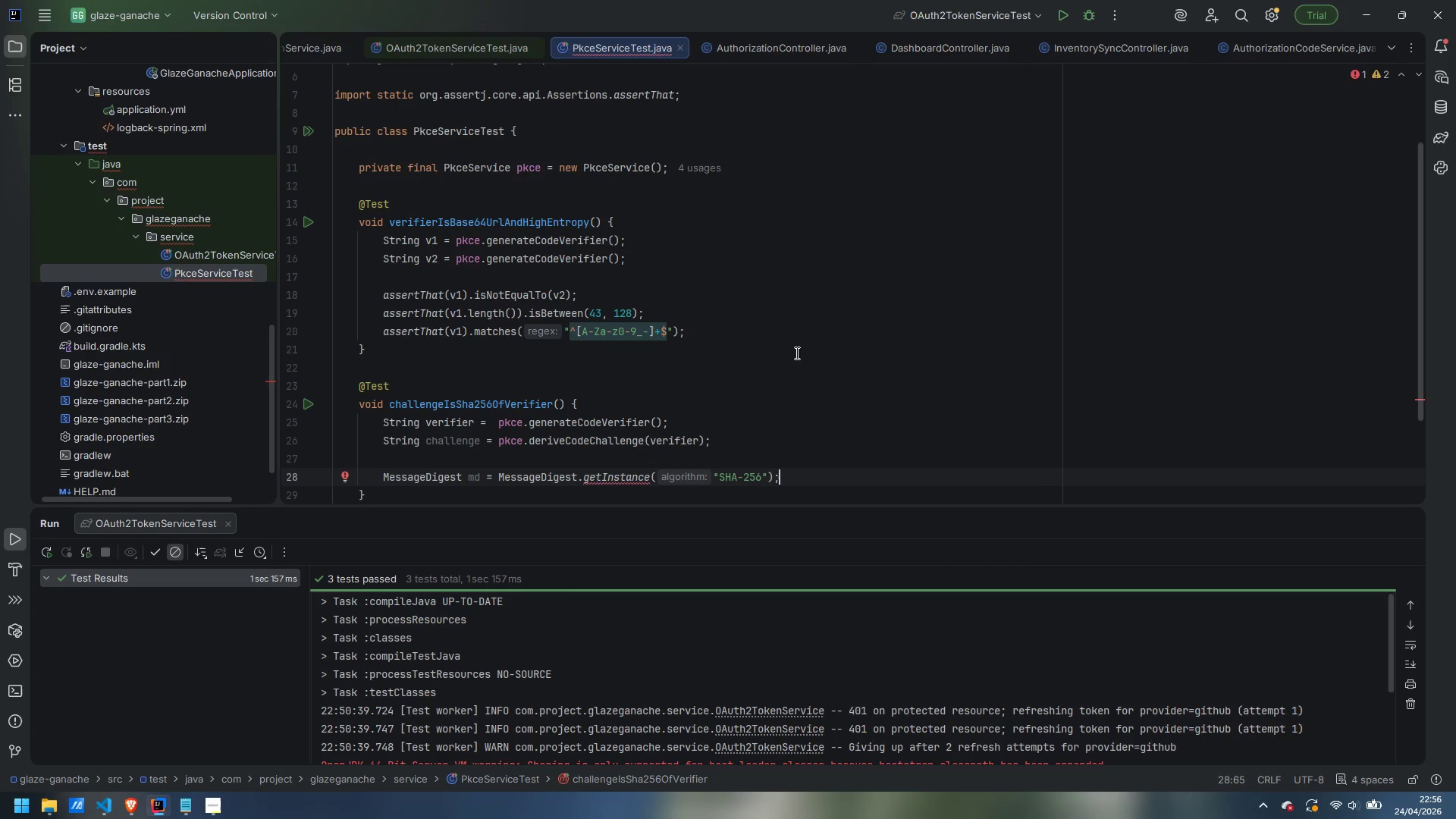 
mouse_move([615, 451])
 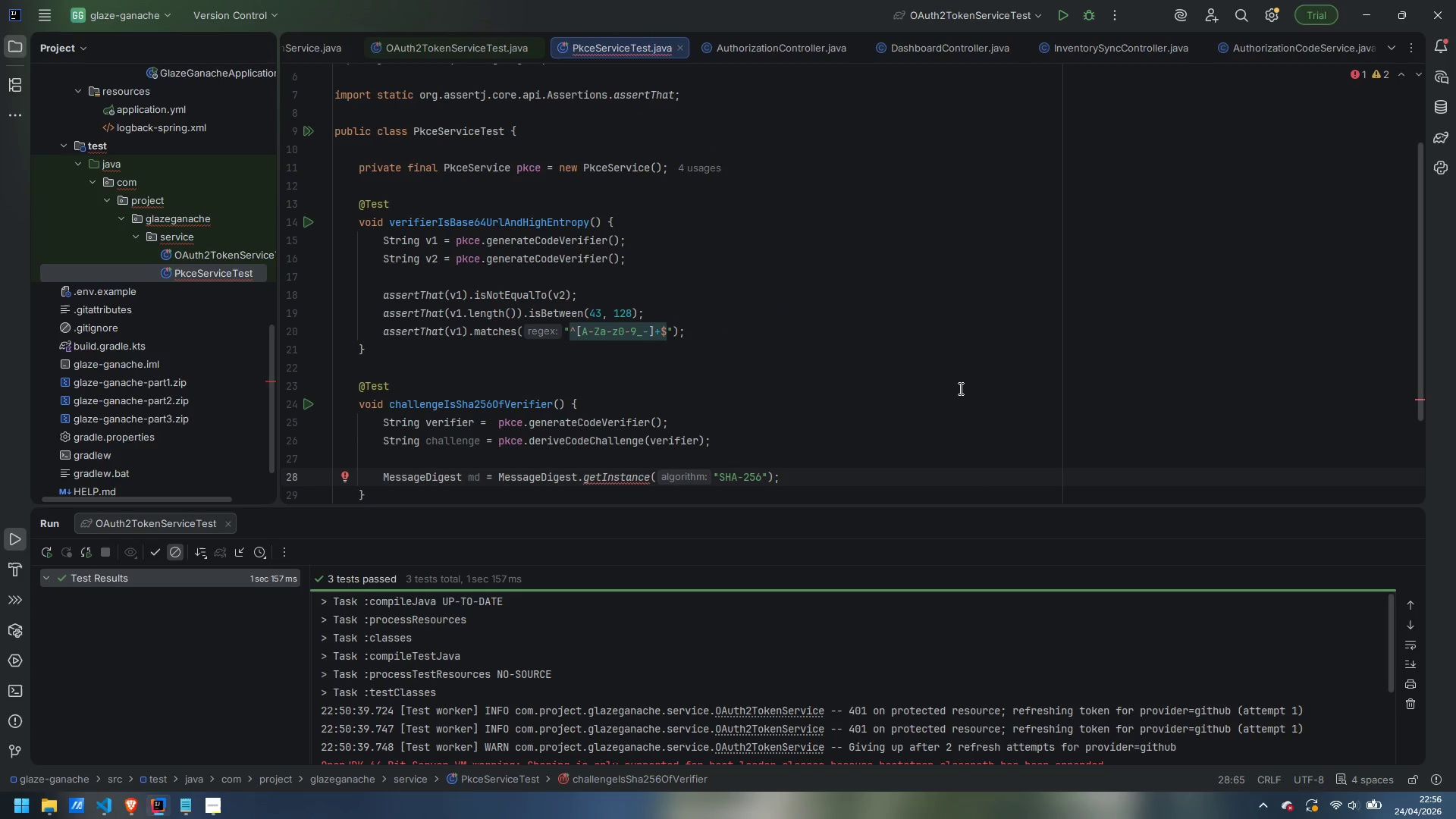 
key(Enter)
 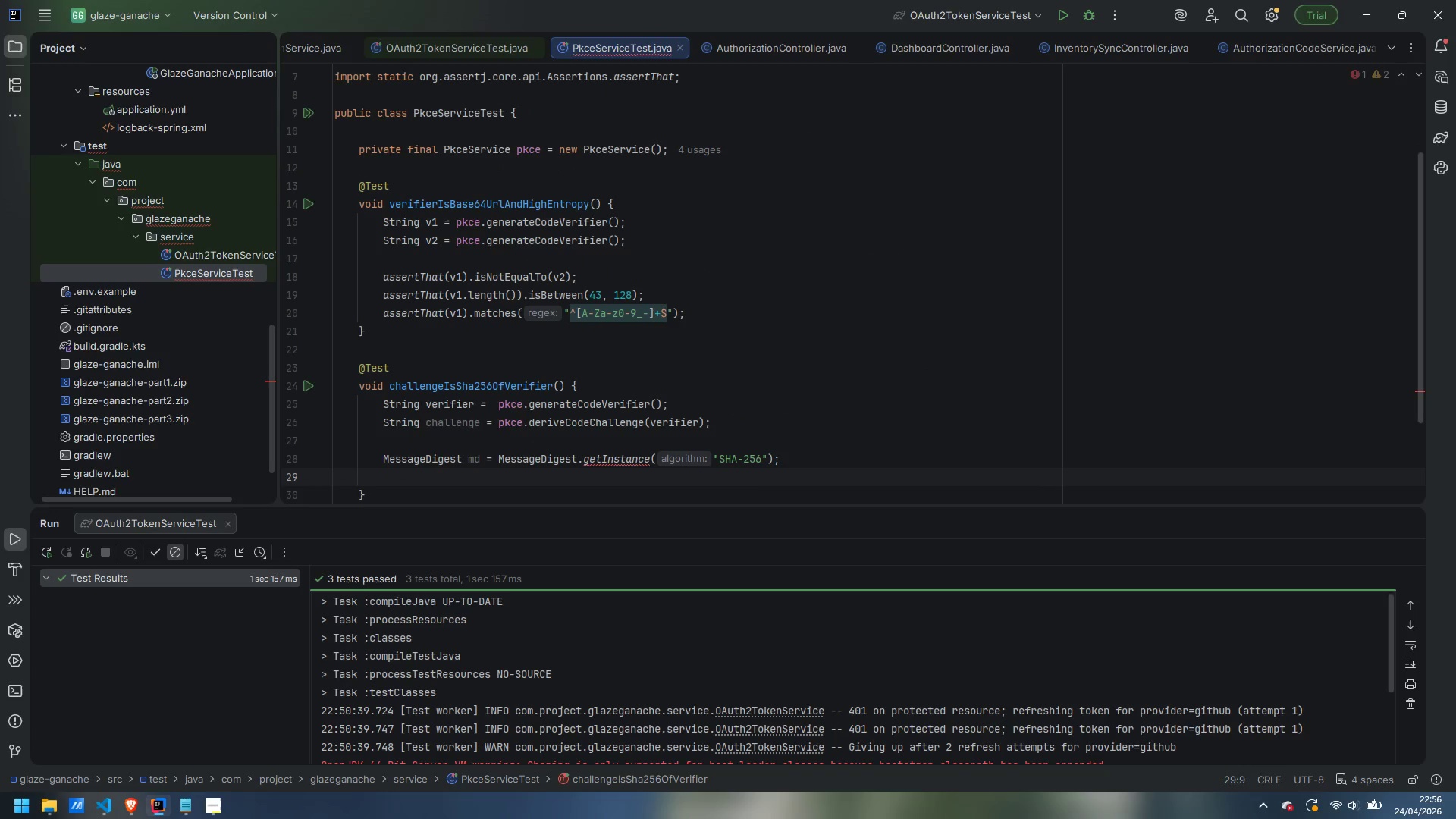 
type(byte[] expectedByes)
 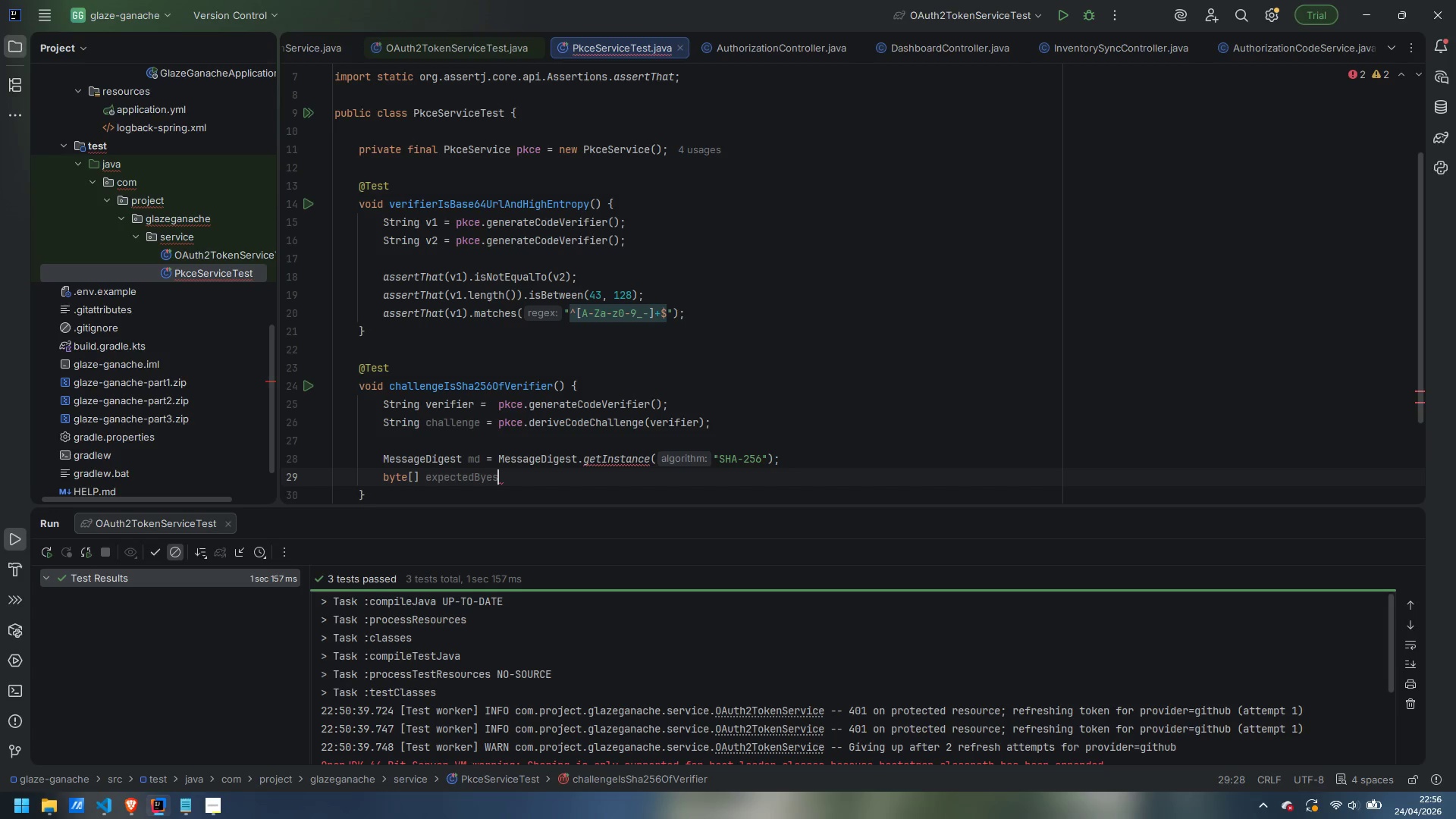 
key(ArrowLeft)
 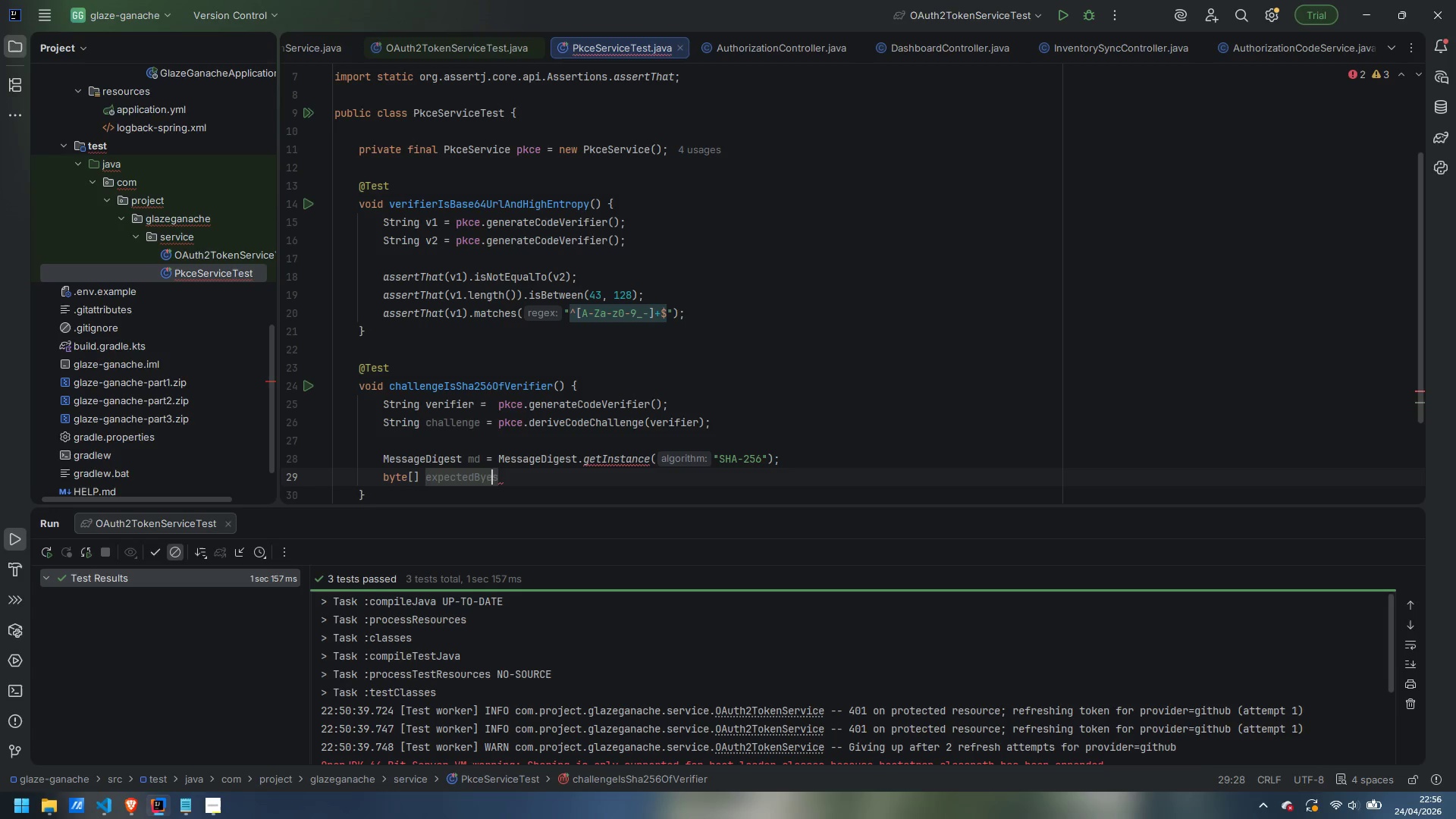 
key(ArrowLeft)
 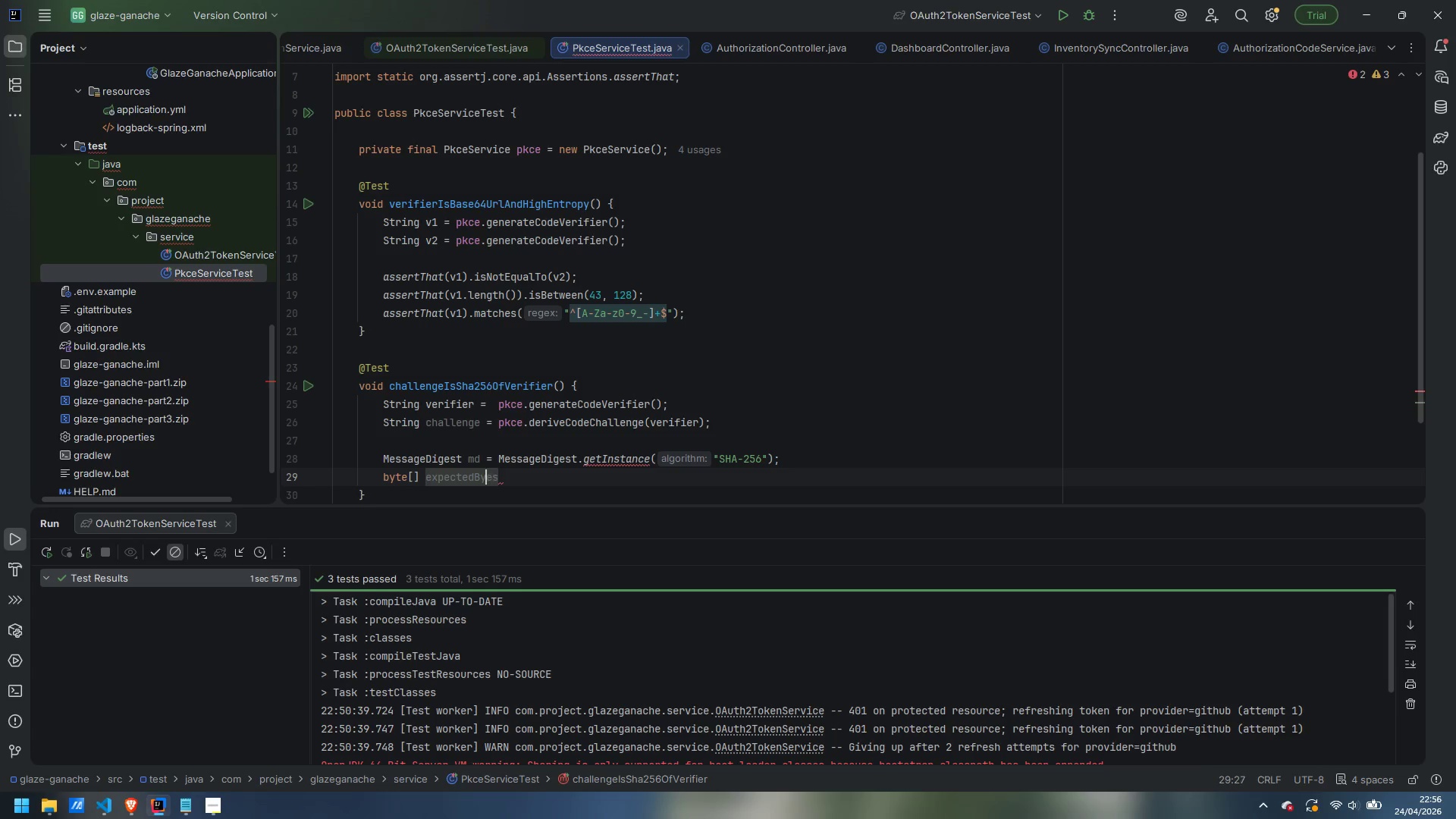 
key(T)
 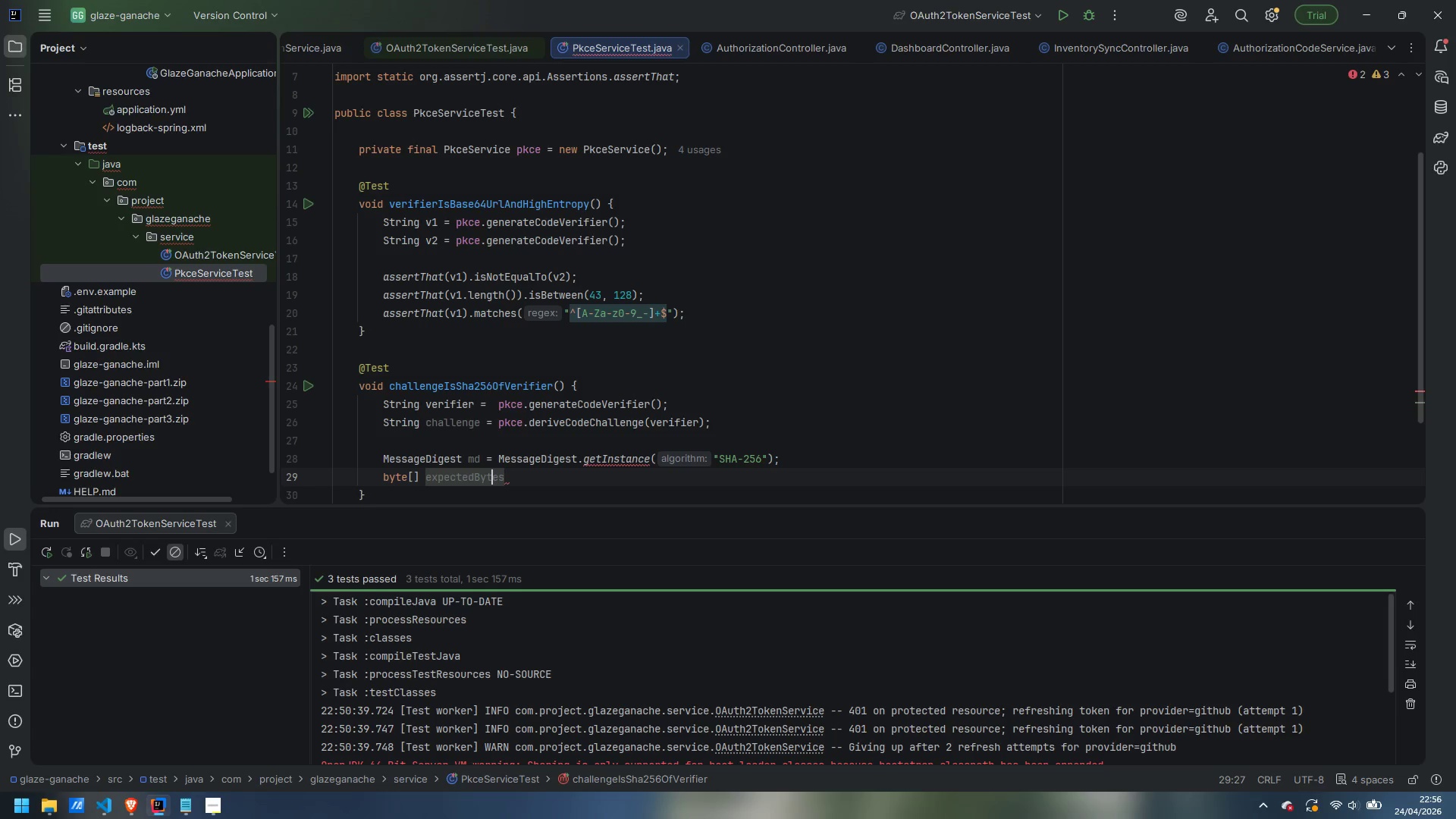 
key(Control+ControlLeft)
 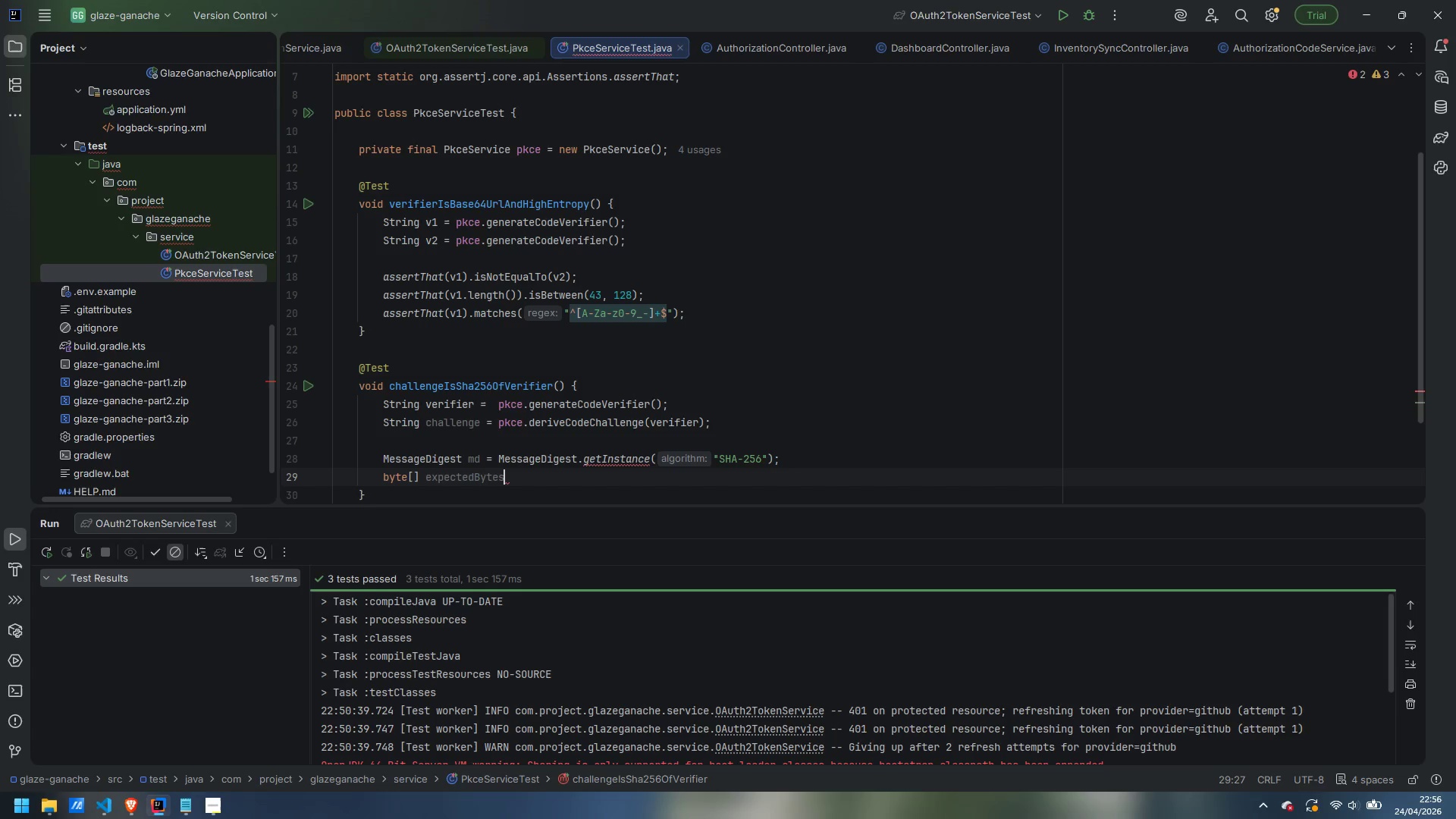 
key(Control+ArrowRight)
 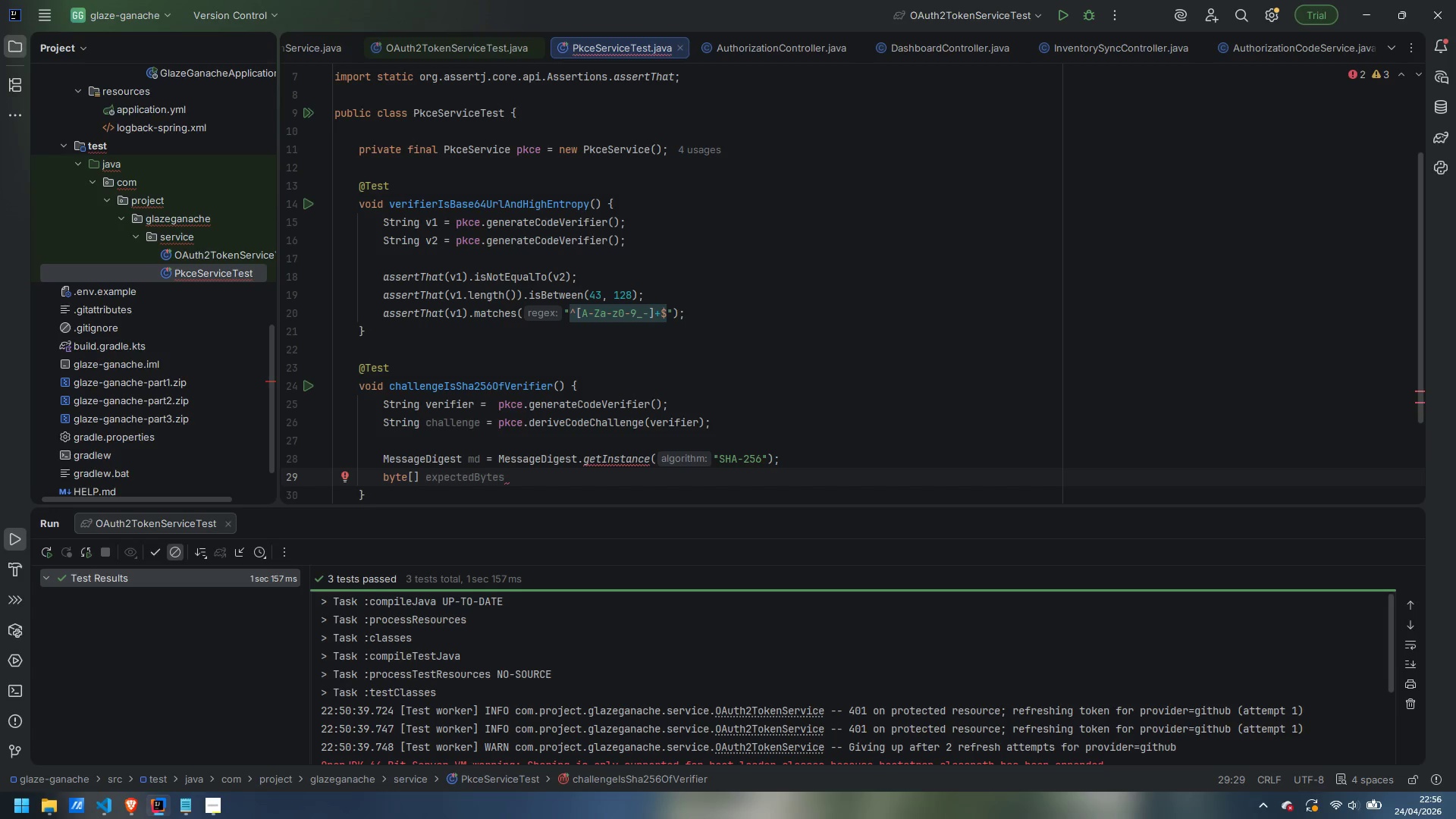 
type( = md.digest)
 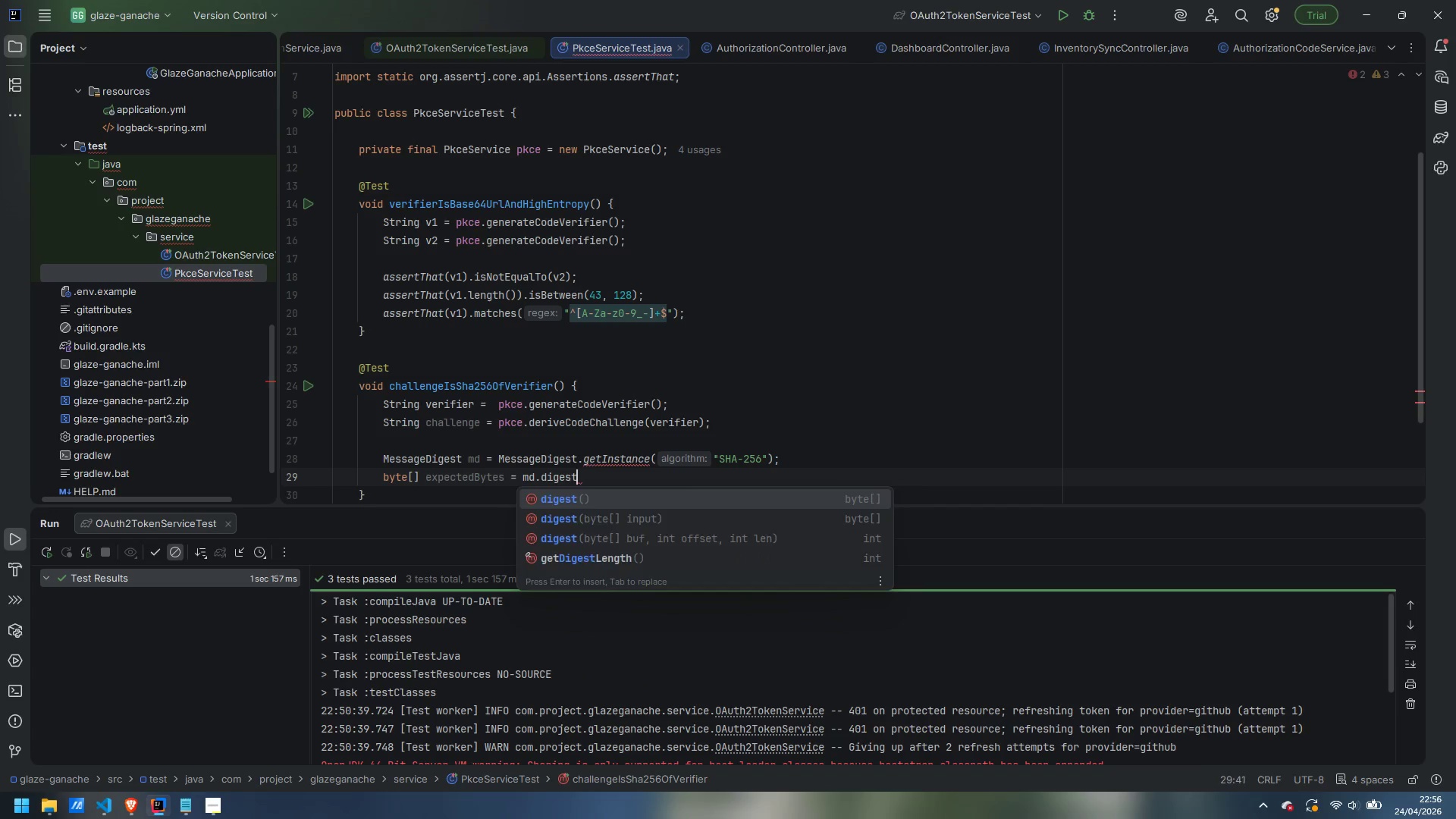 
key(Enter)
 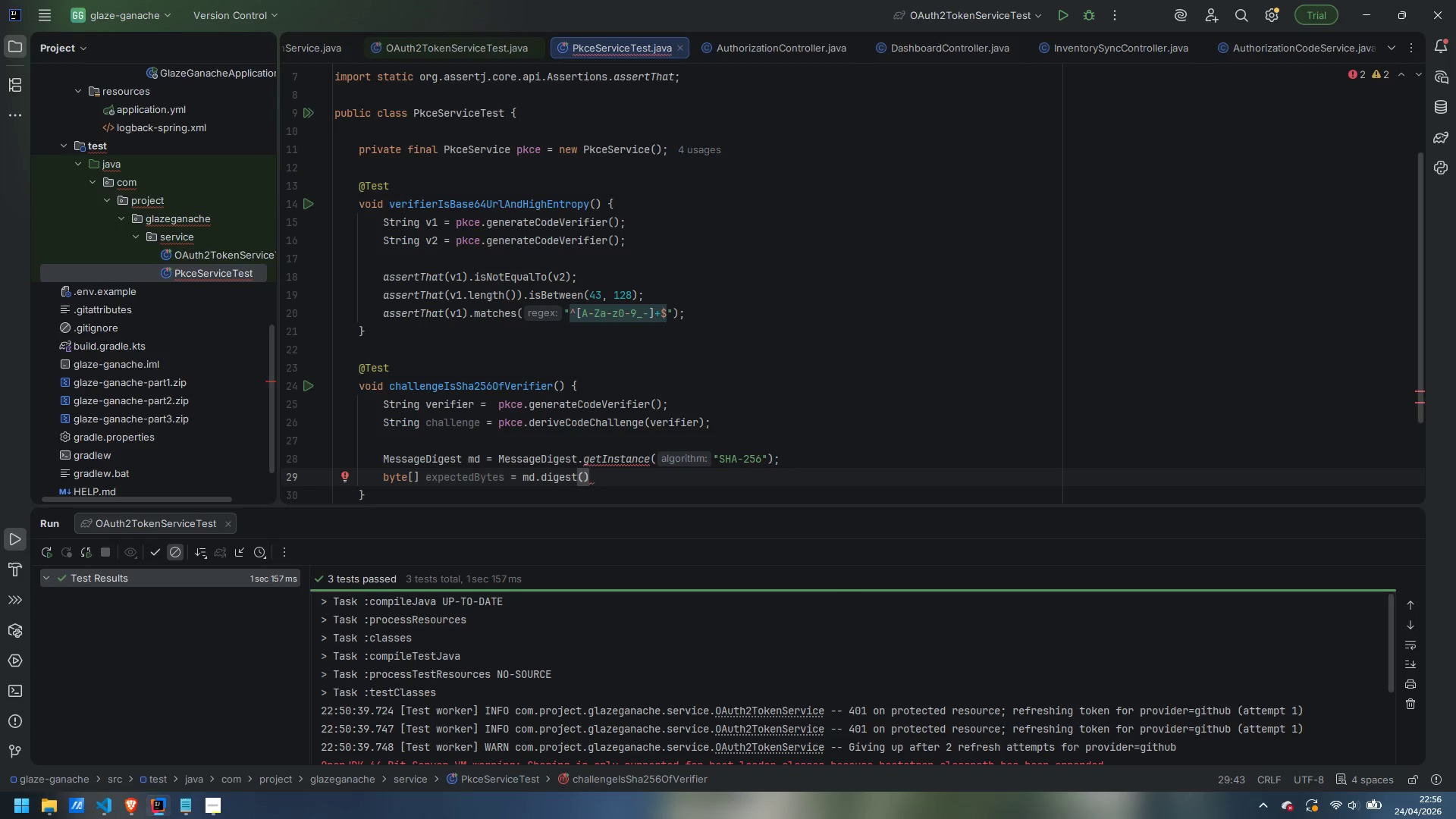 
key(ArrowLeft)
 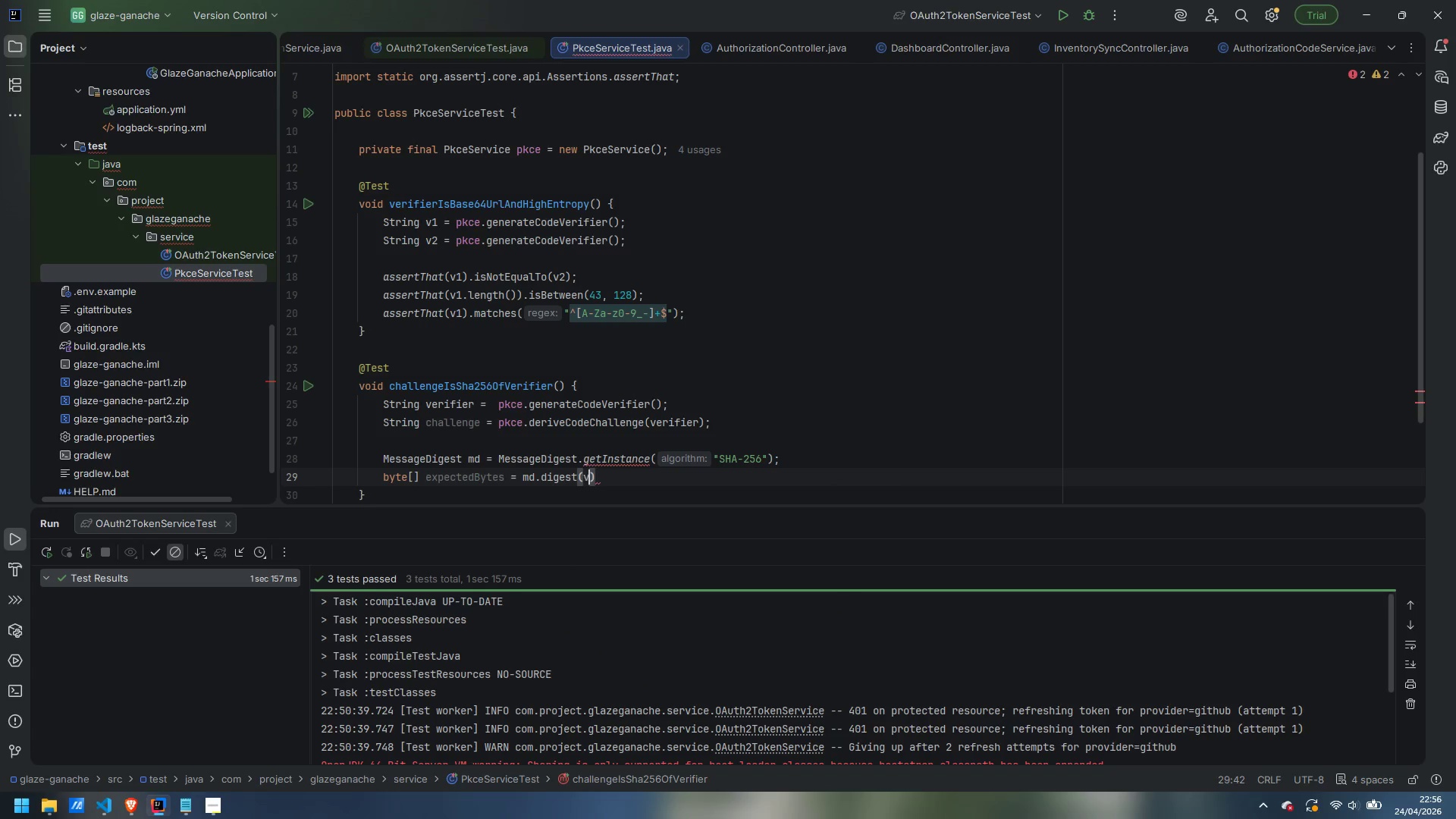 
type(verifier.getByTes)
key(Backspace)
key(Backspace)
key(Backspace)
type(tes)
 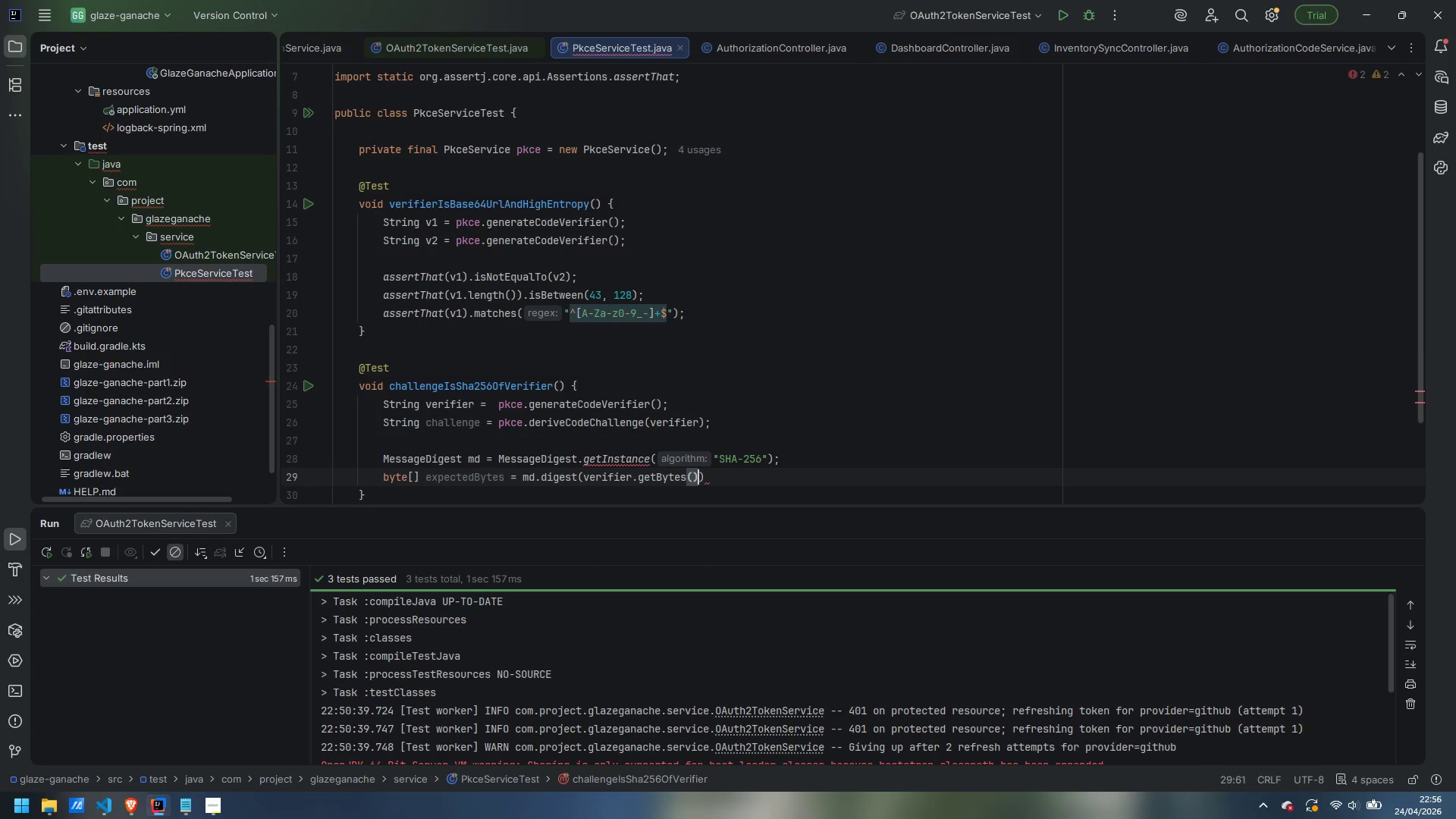 
 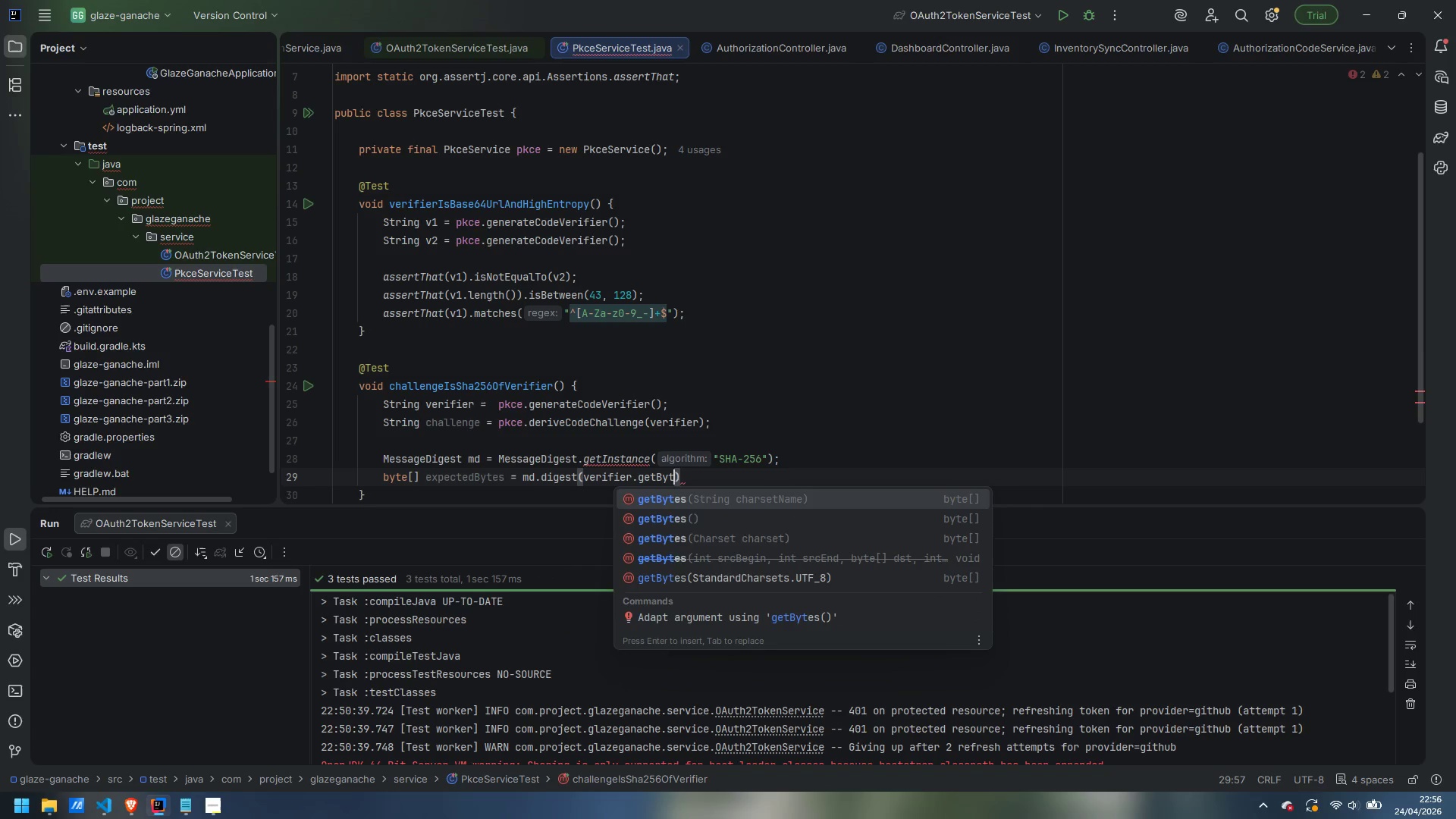 
key(Enter)
 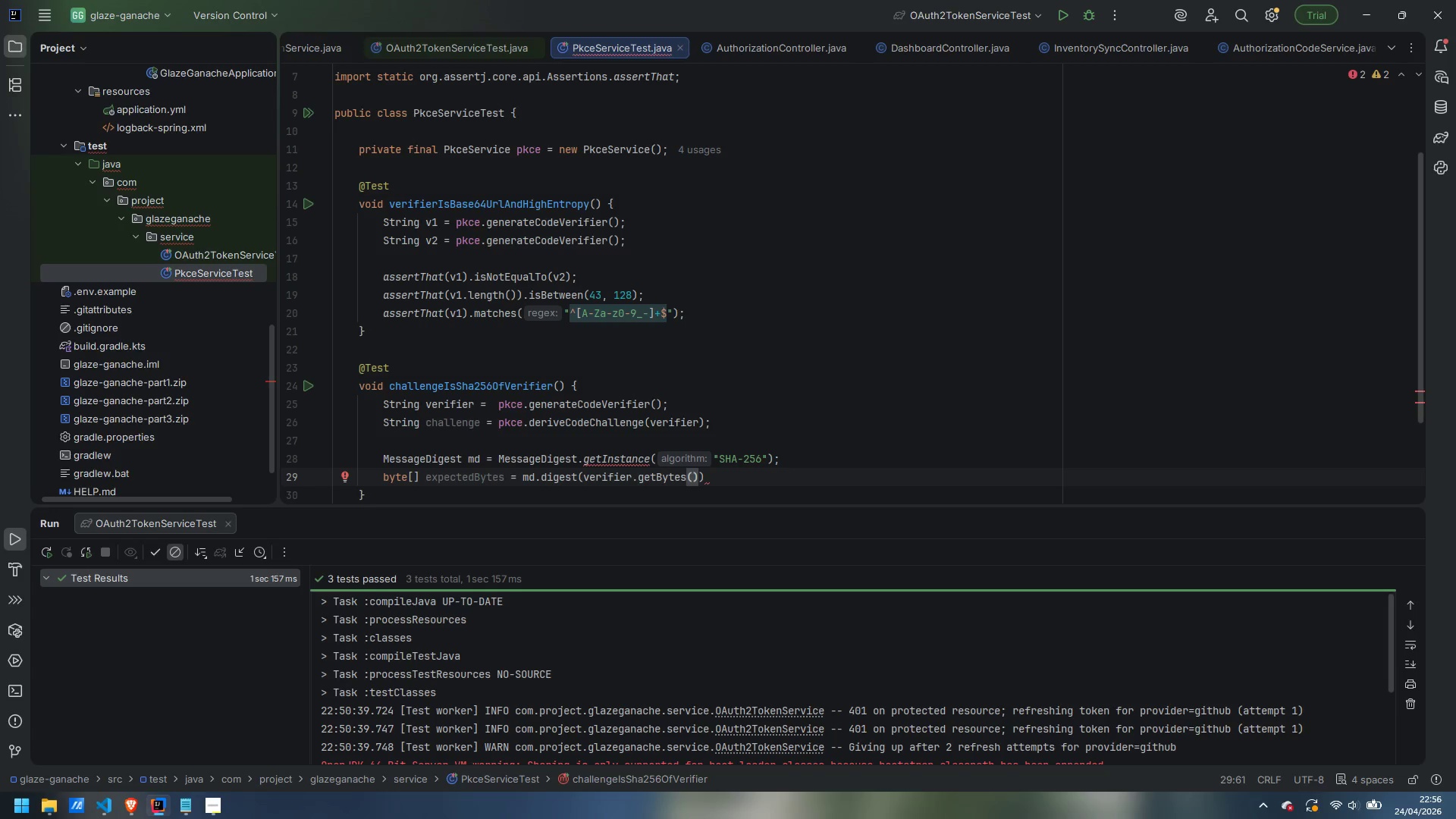 
wait(5.53)
 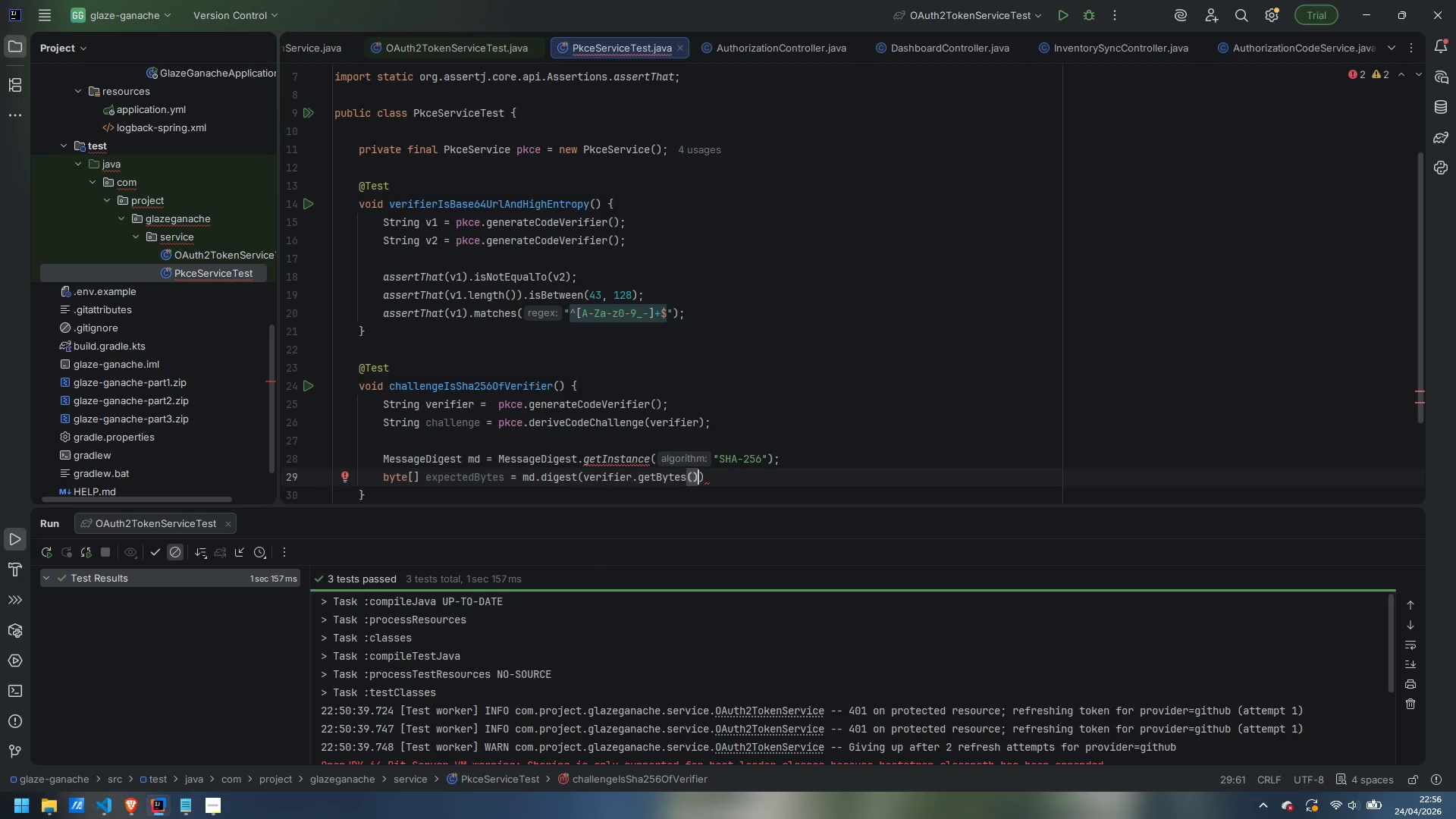 
key(ArrowLeft)
 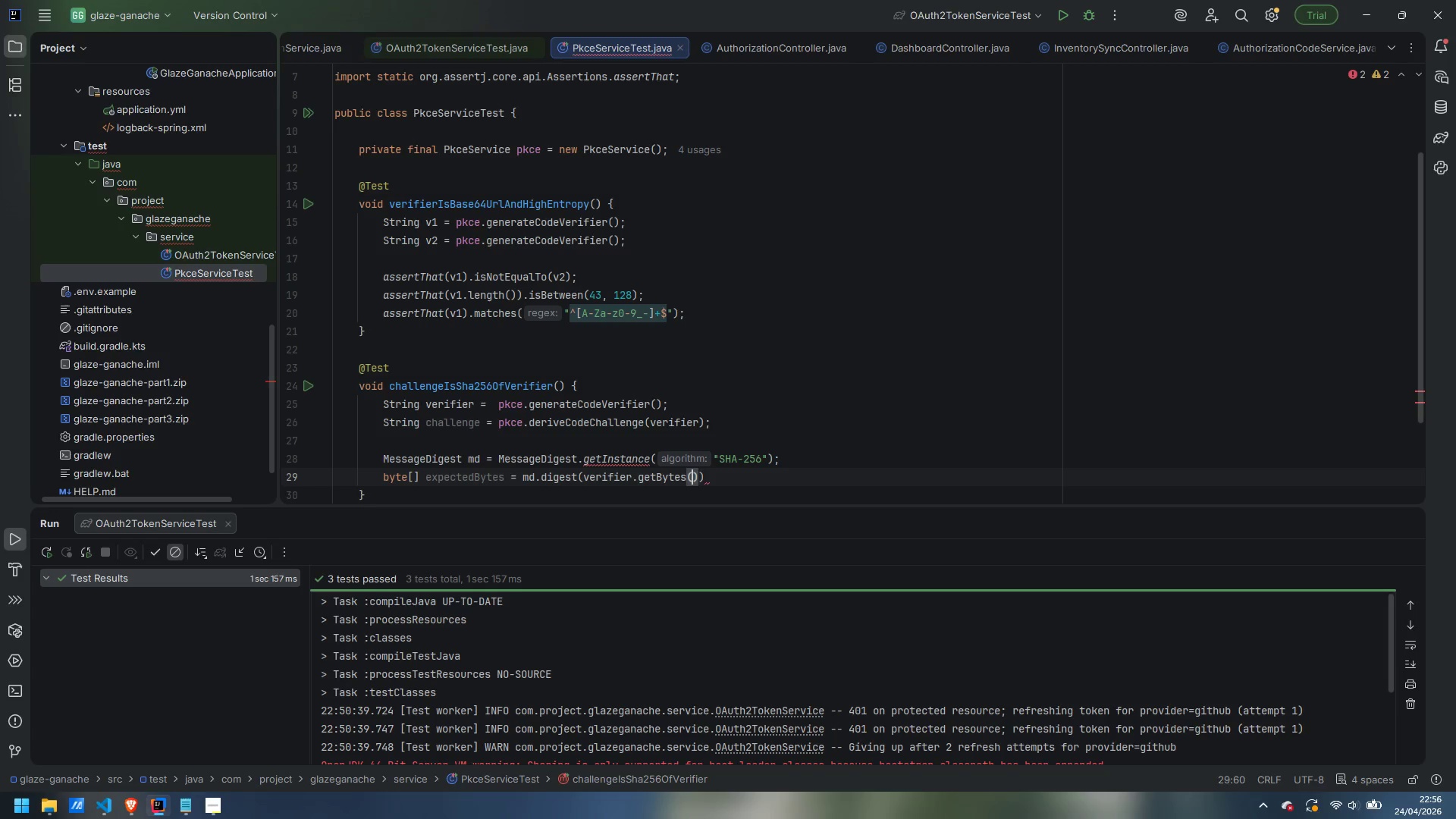 
type(Standa)
key(Backspace)
key(Backspace)
key(Backspace)
type(ndar)
key(Backspace)
key(Backspace)
key(Backspace)
key(Backspace)
type(dardChamn)
key(Backspace)
key(Backspace)
type(ng)
key(Backspace)
key(Backspace)
type(rset)
 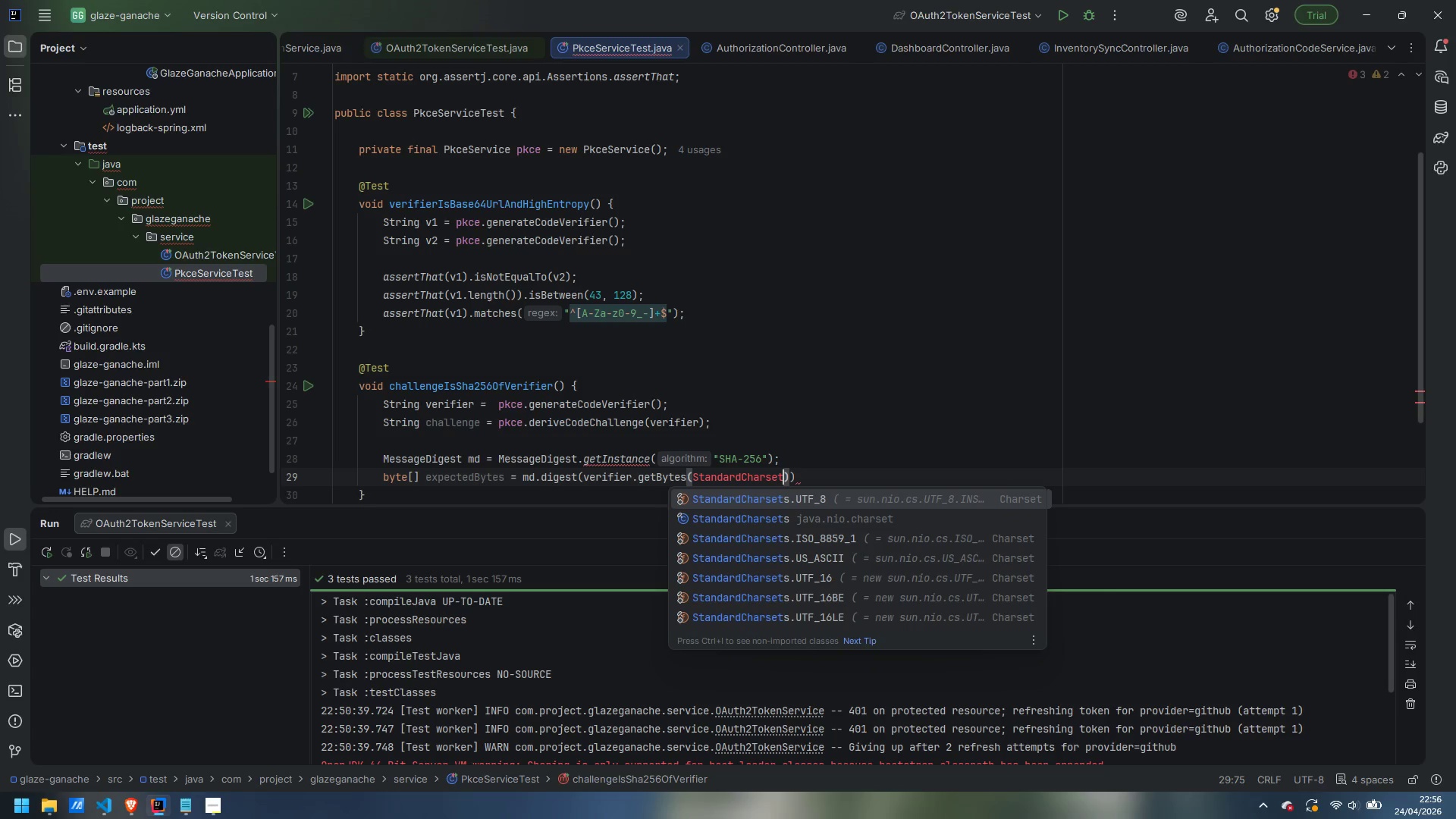 
key(ArrowDown)
 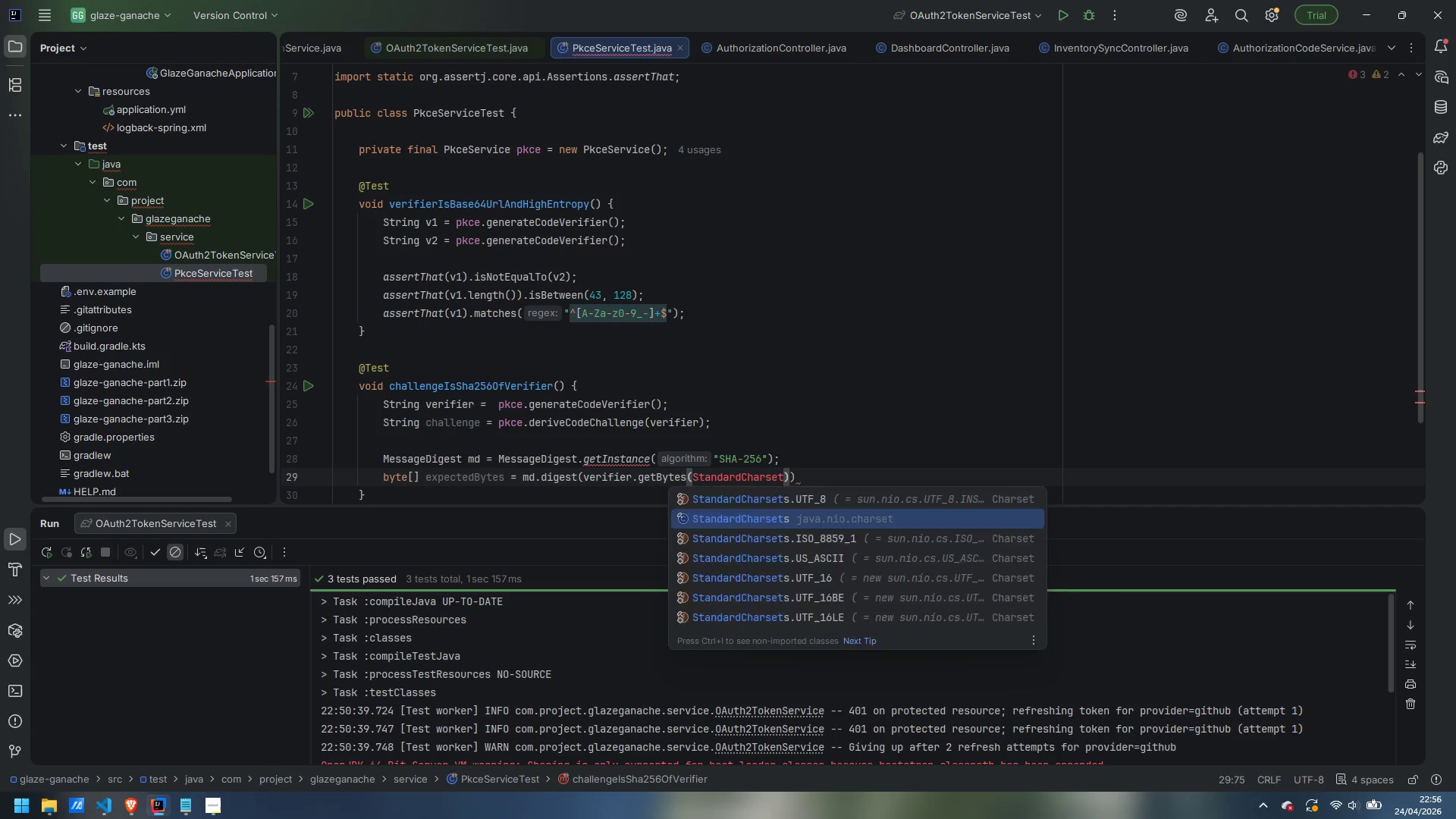 
key(Enter)
 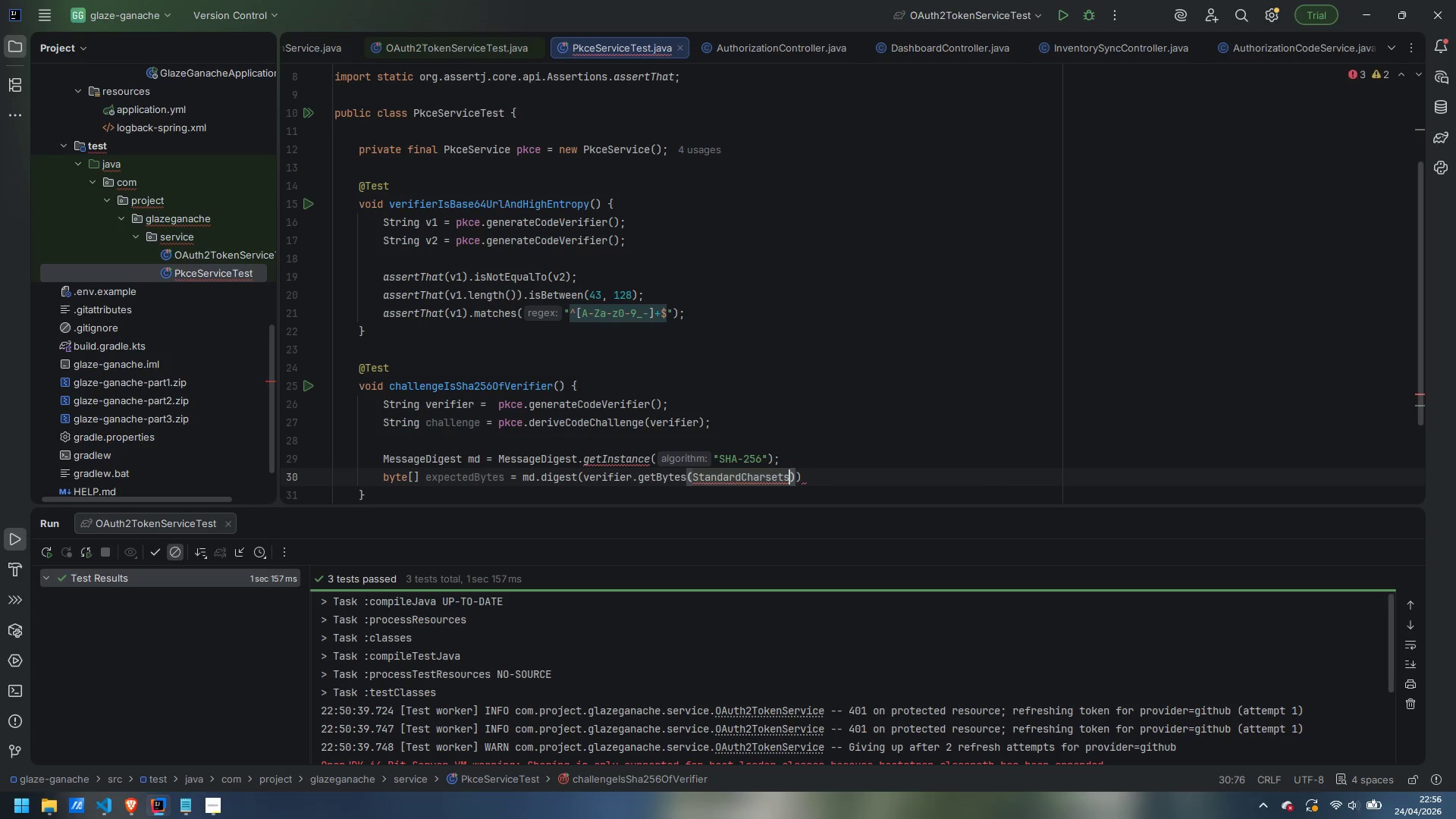 
type(.UF)
key(Backspace)
type(RF)
key(Backspace)
key(Backspace)
type(TF_)
 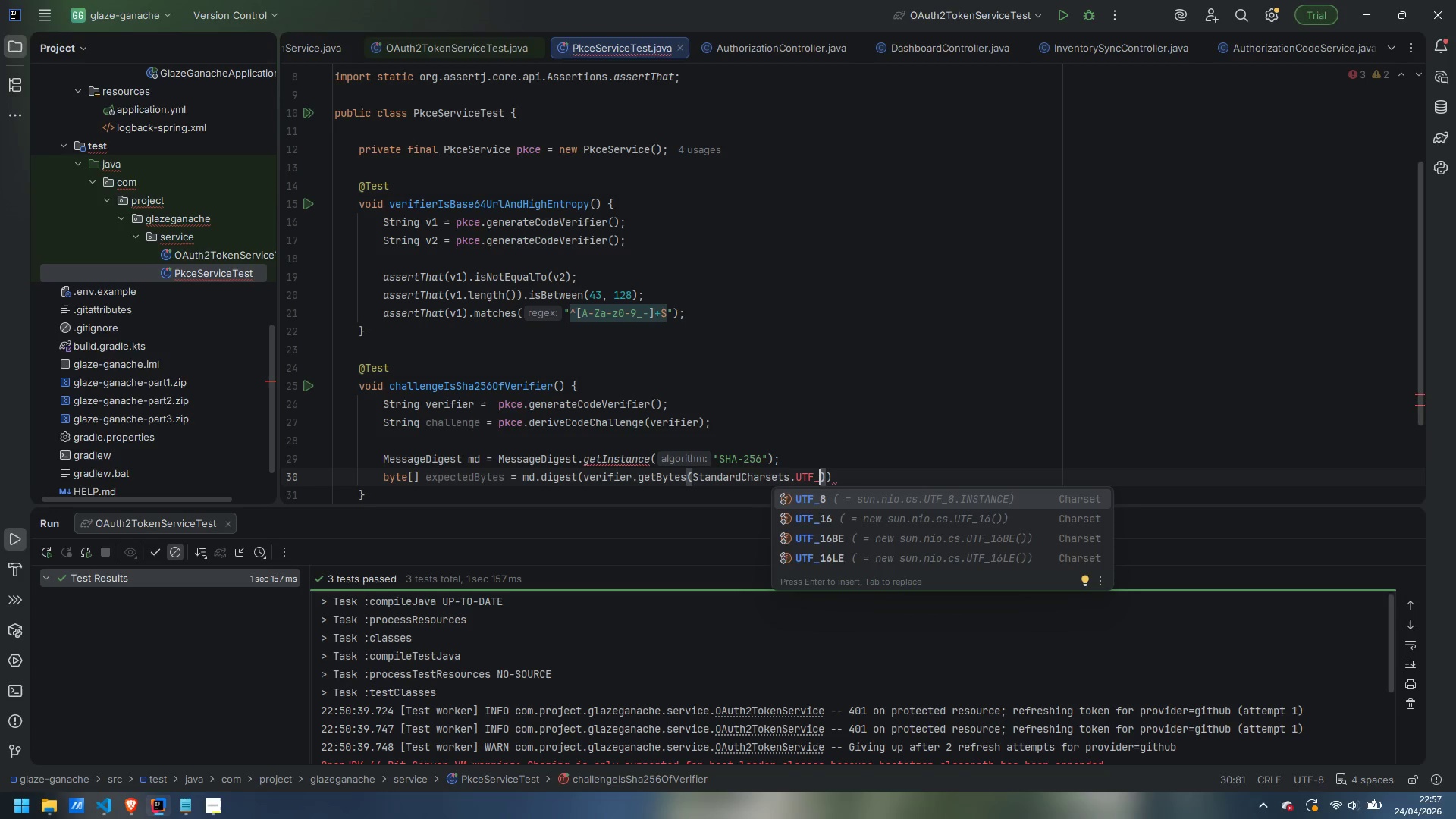 
key(Enter)
 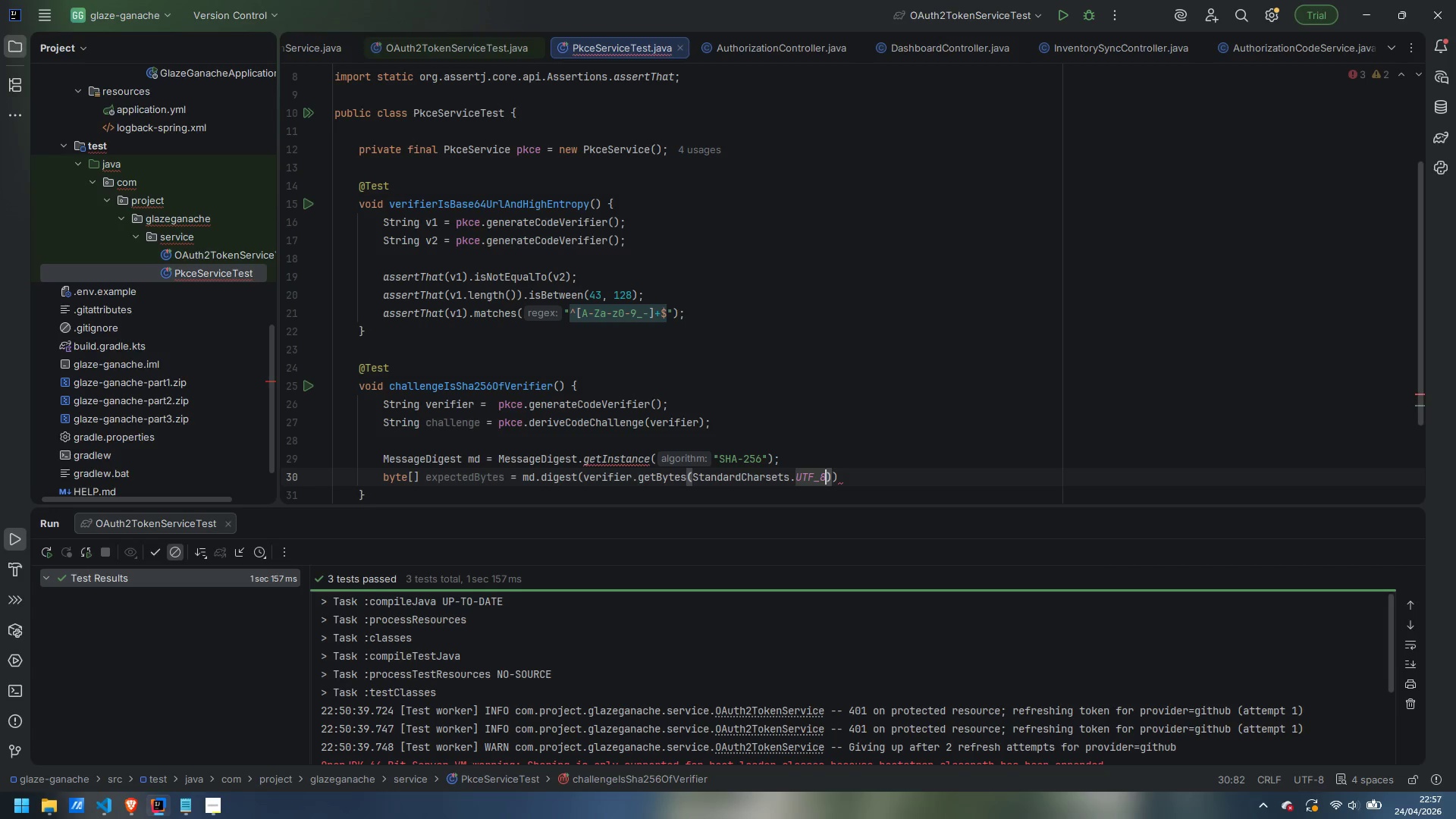 
key(ArrowRight)
 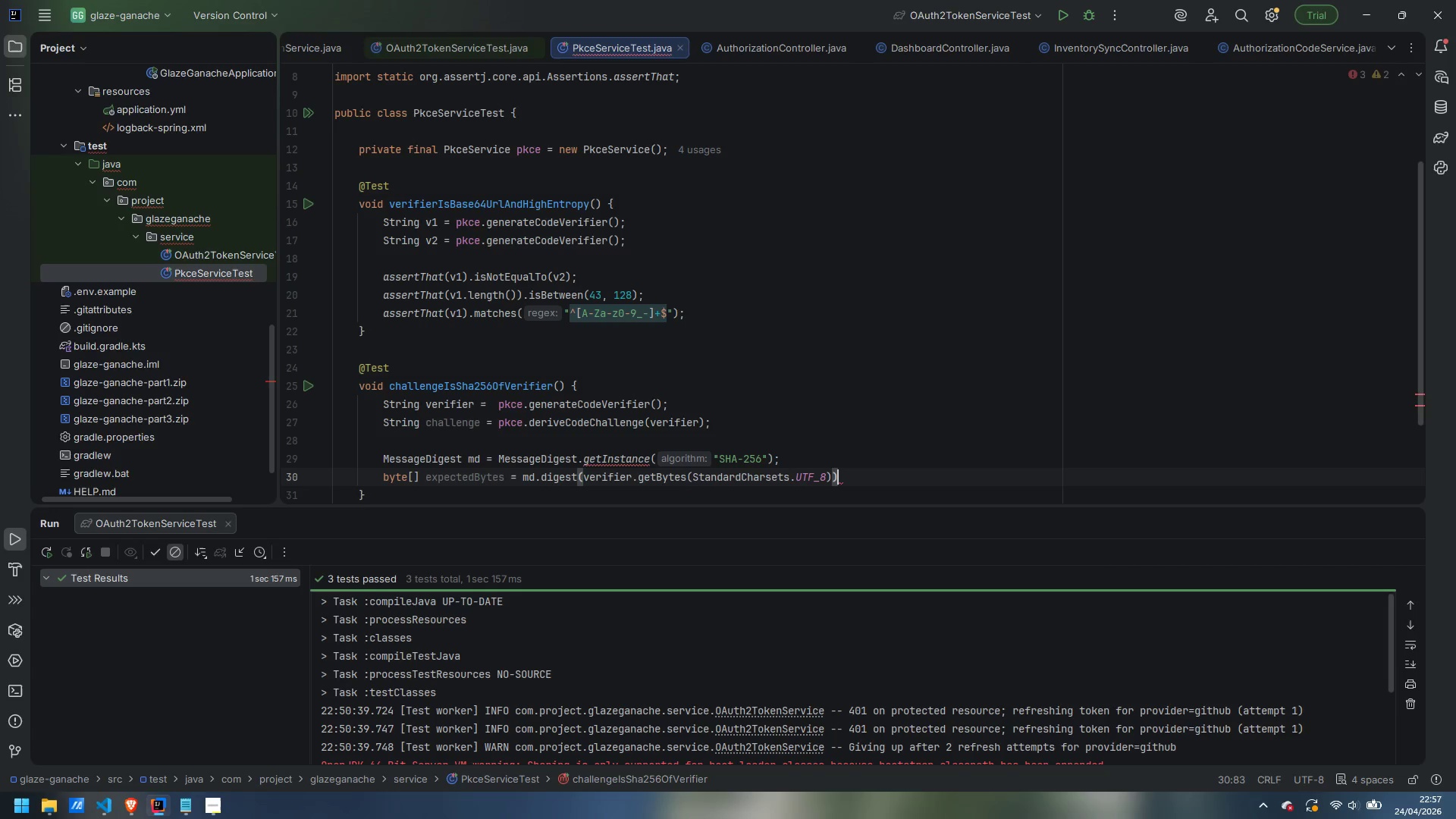 
key(ArrowRight)
 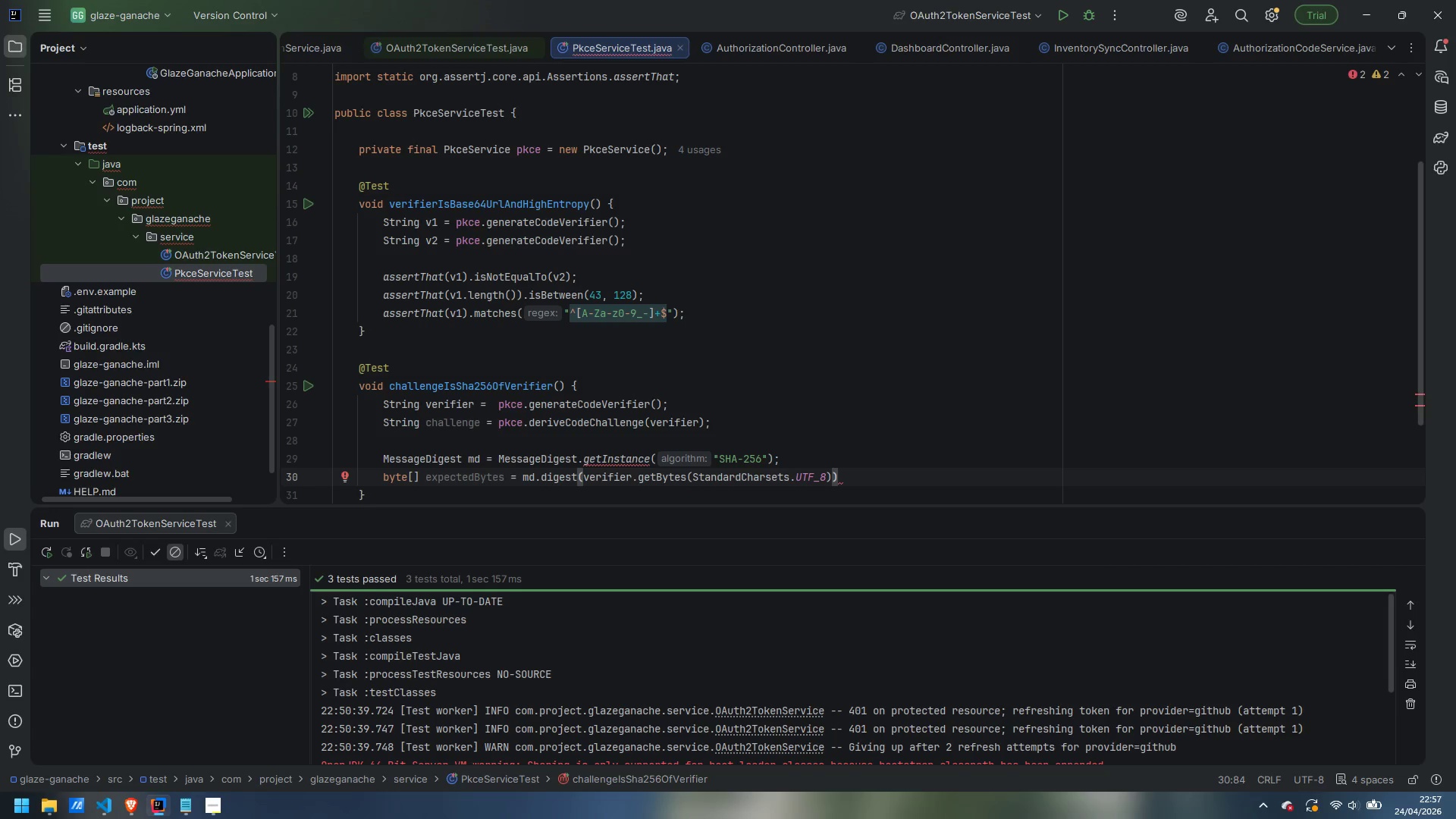 
key(Semicolon)
 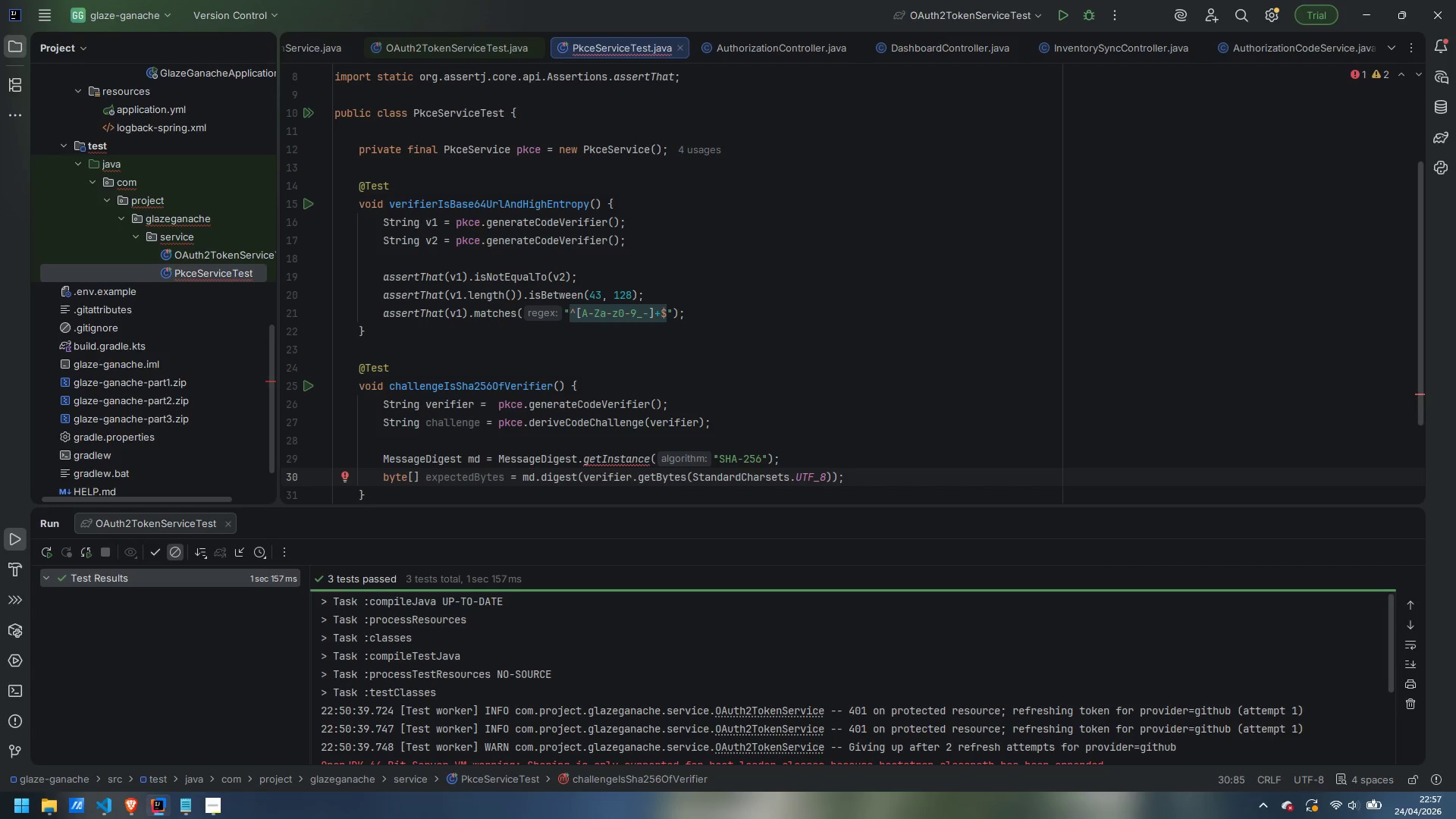 
wait(5.78)
 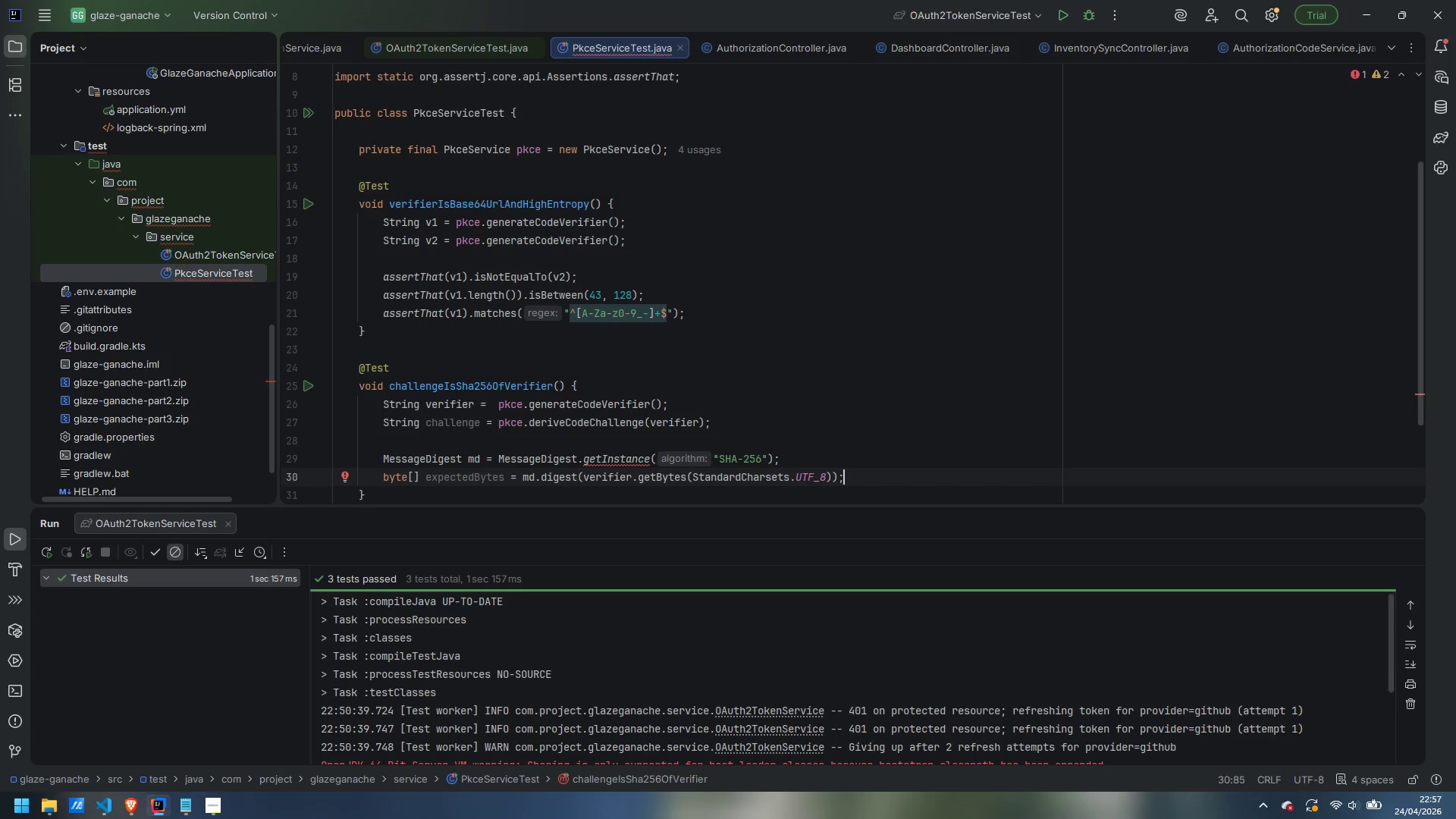 
double_click([813, 480])
 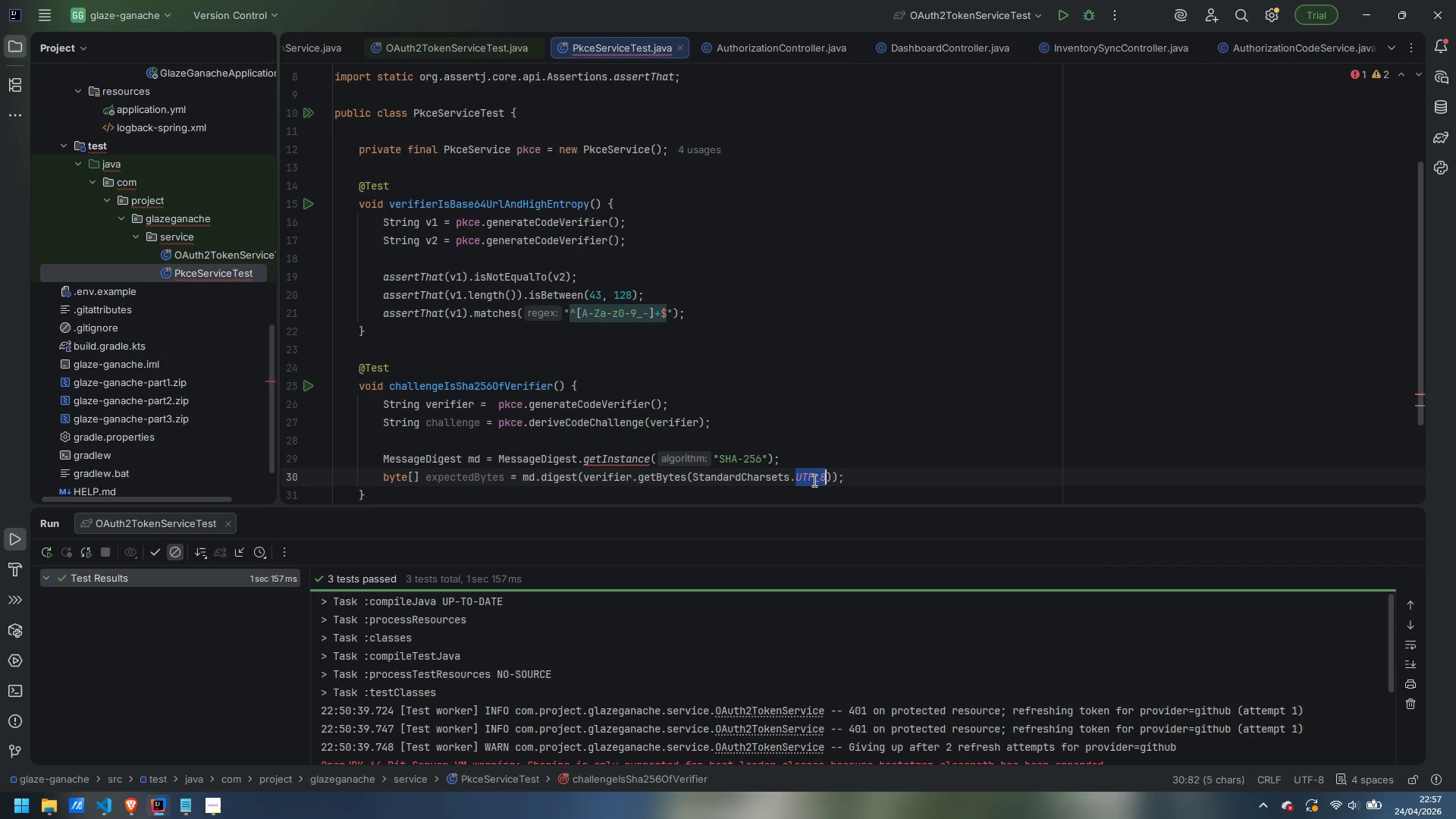 
type(US_AC)
key(Backspace)
type(S)
 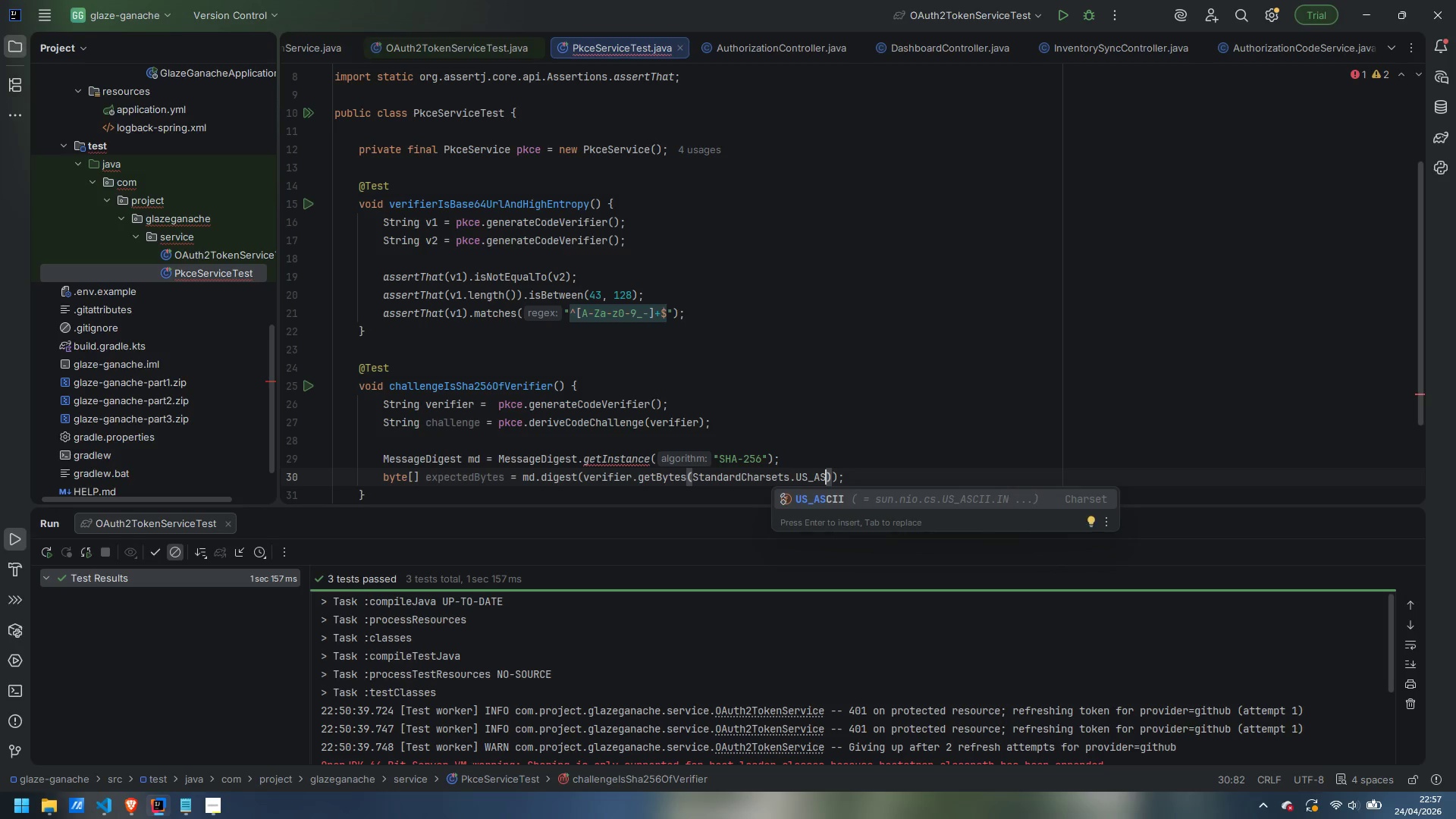 
key(Enter)
 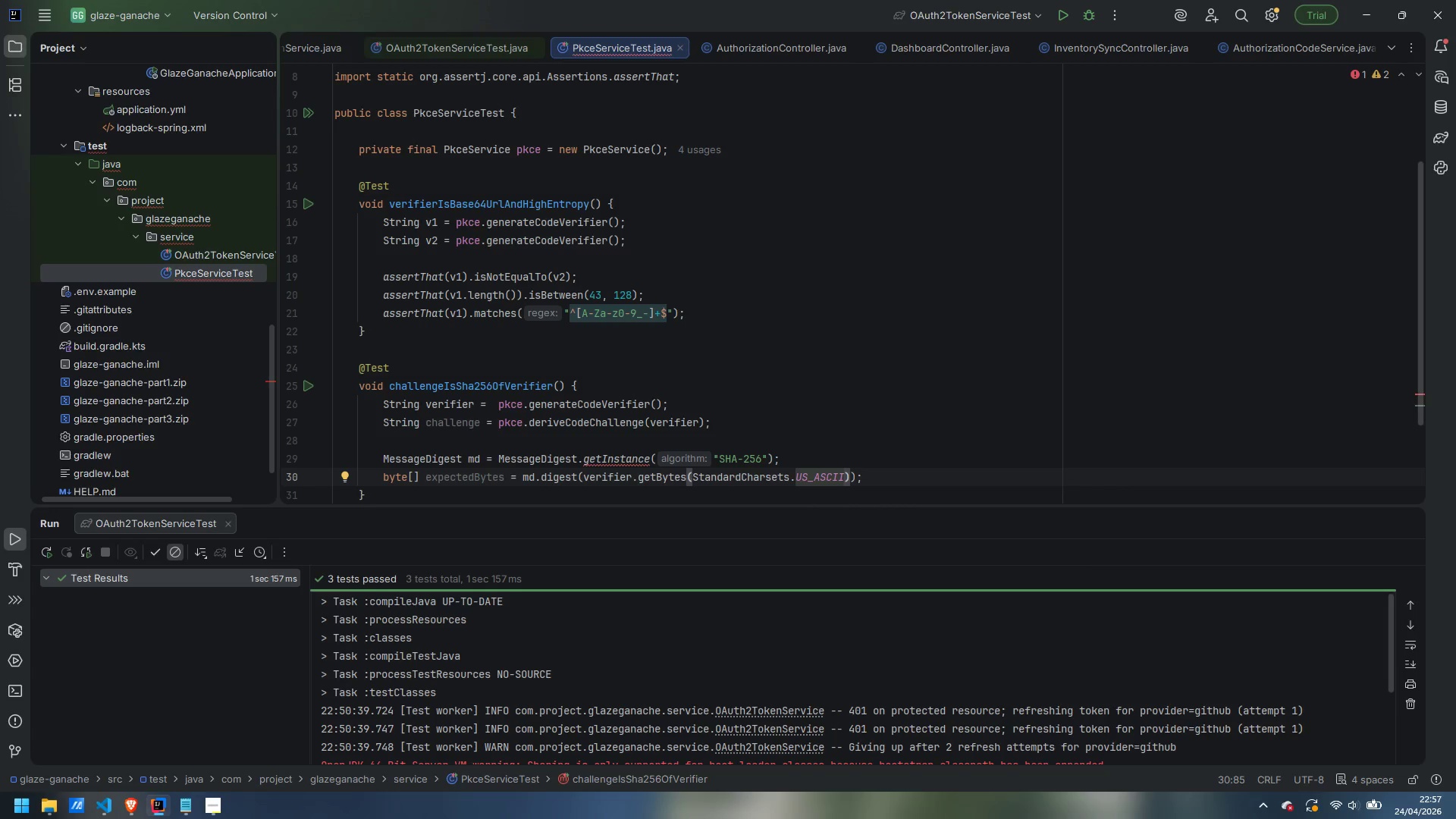 
key(ArrowRight)
 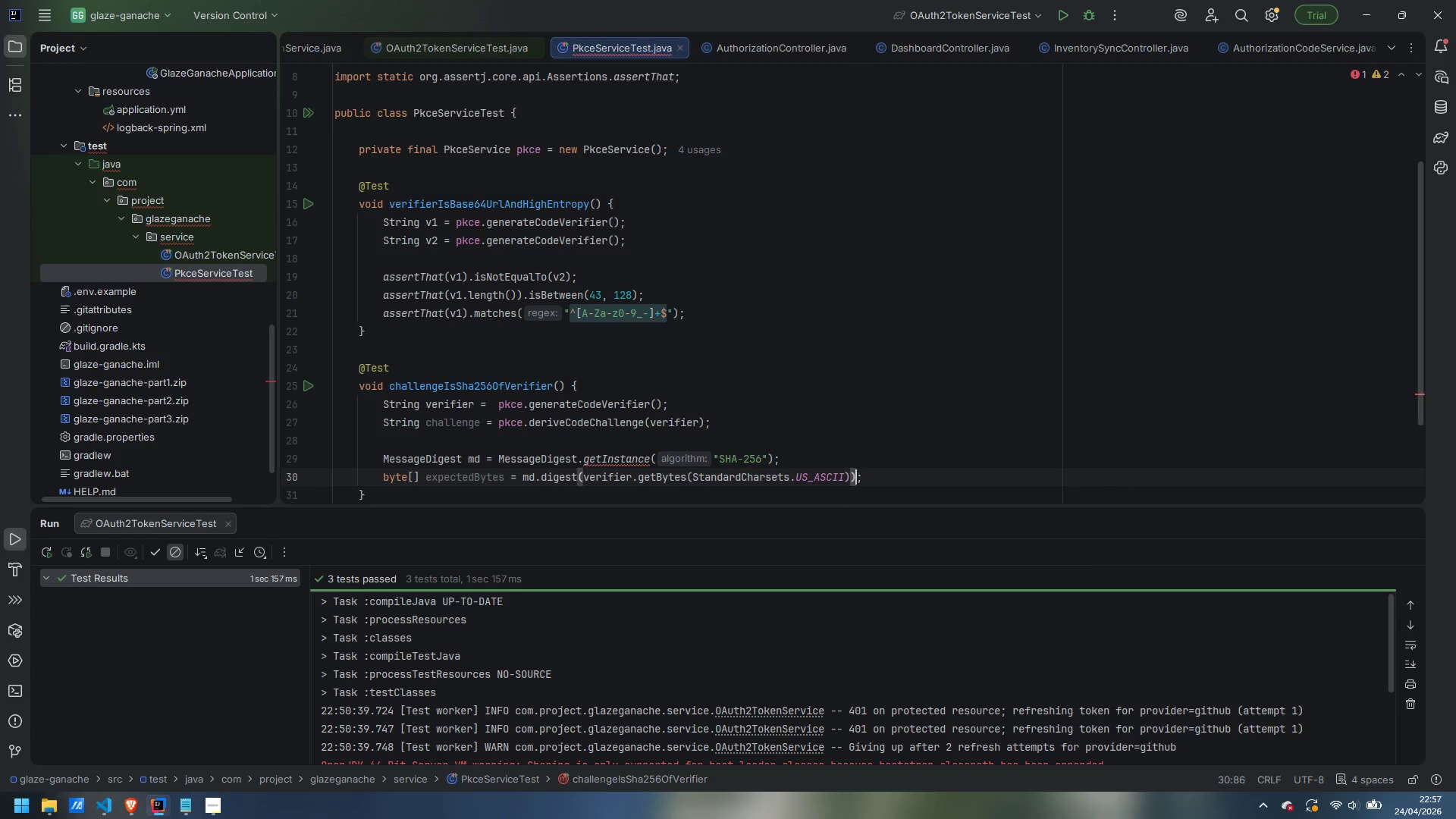 
key(ArrowRight)
 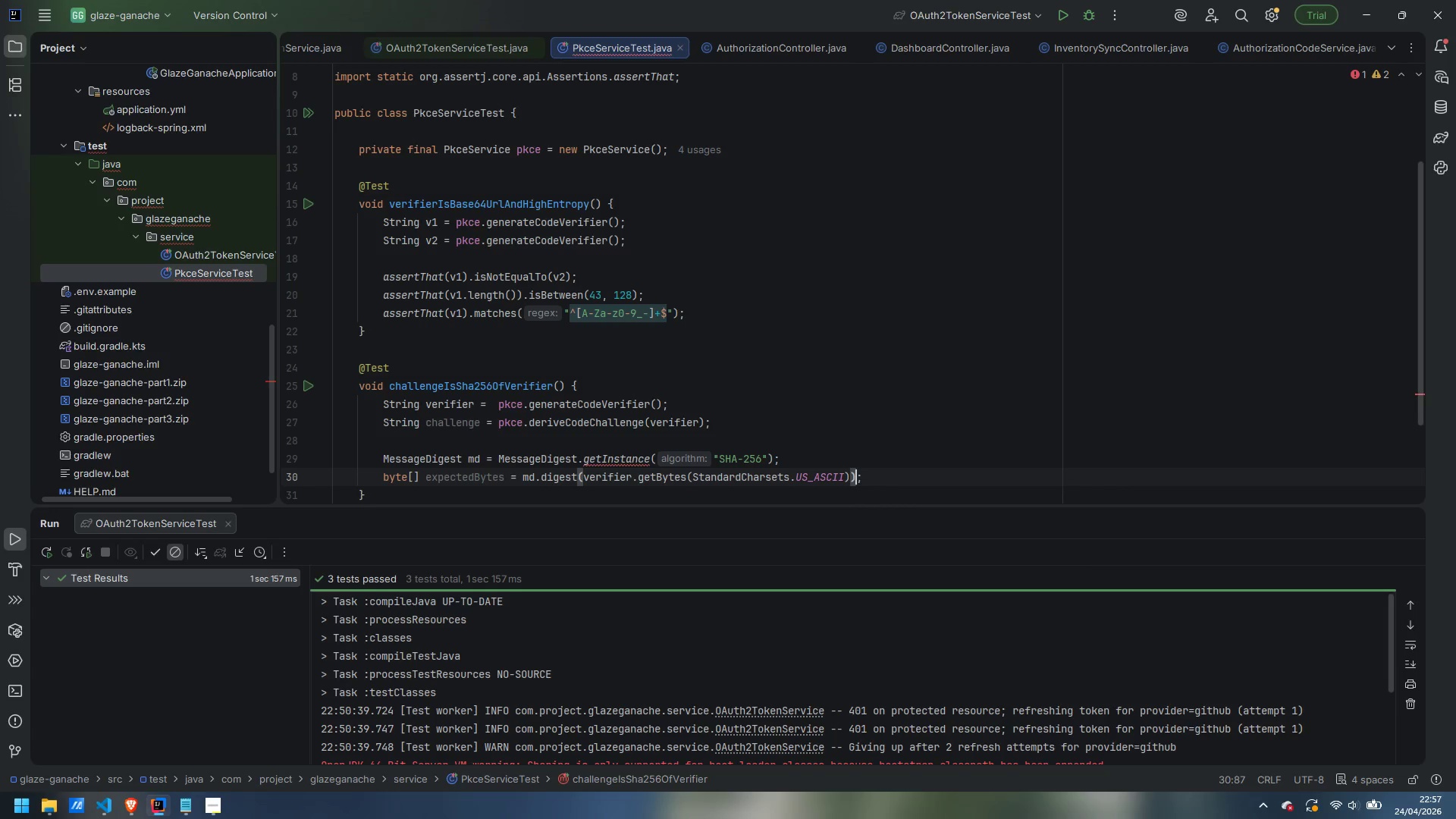 
key(ArrowRight)
 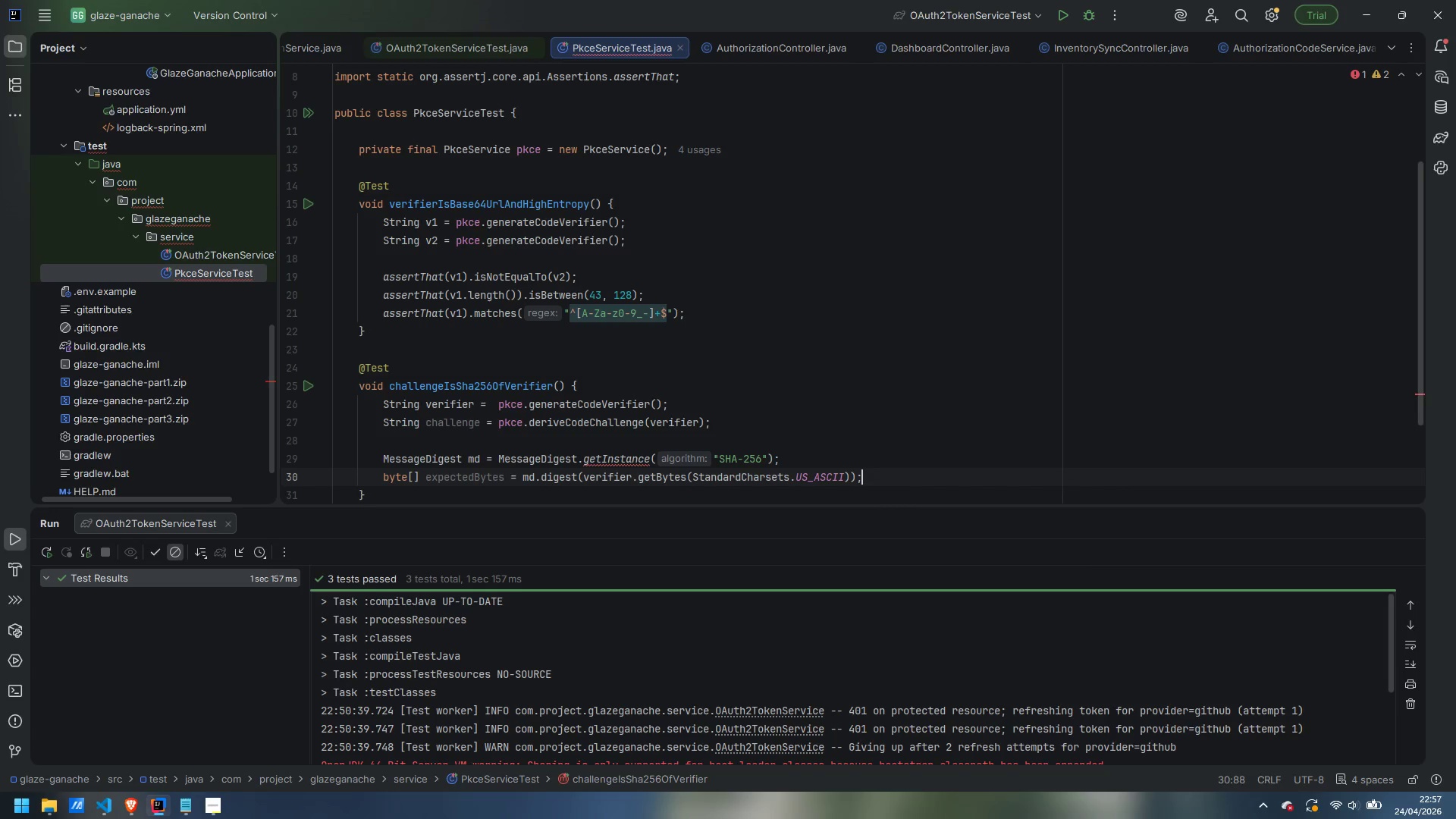 
key(Enter)
 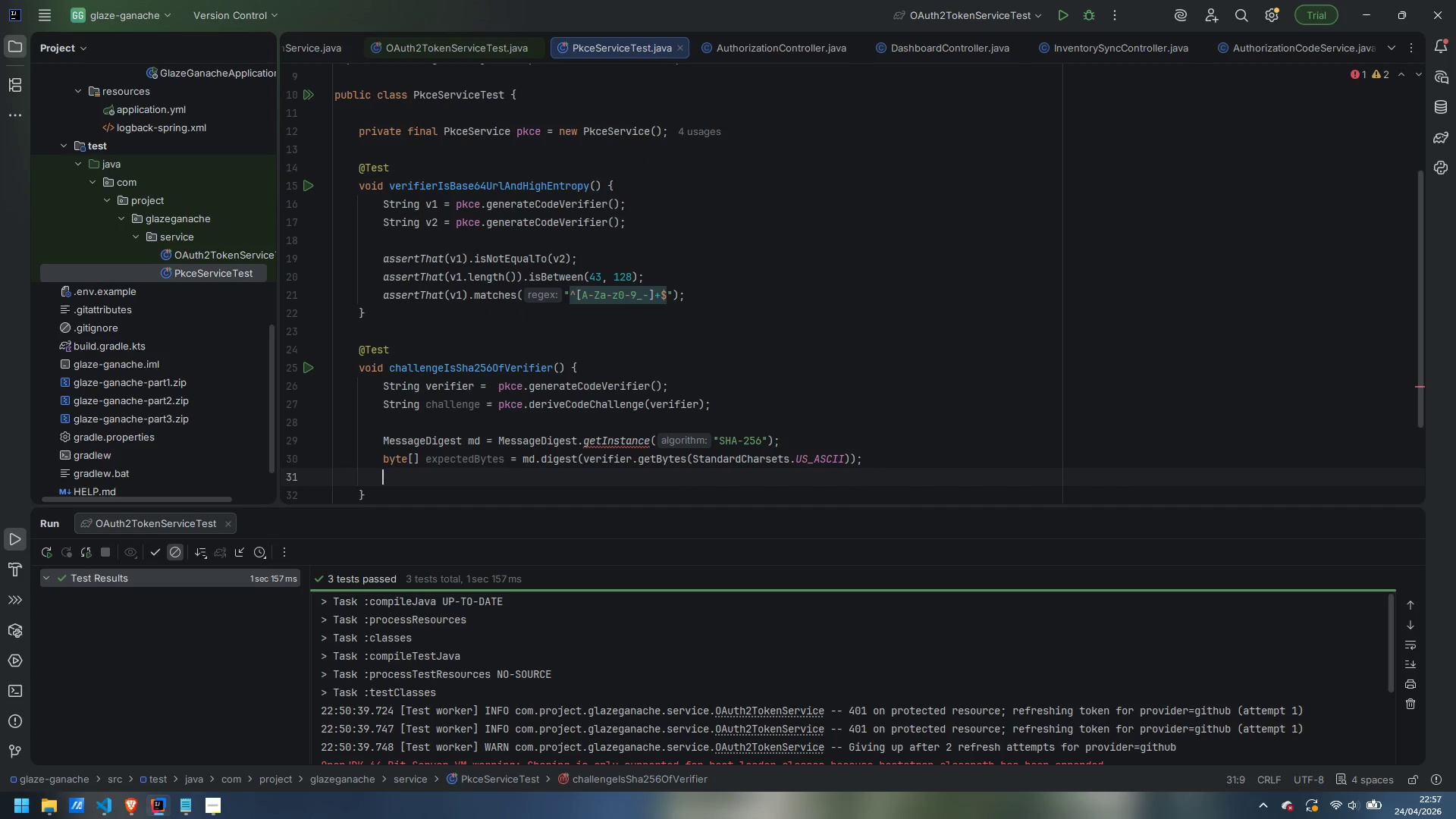 
type(String expected)
 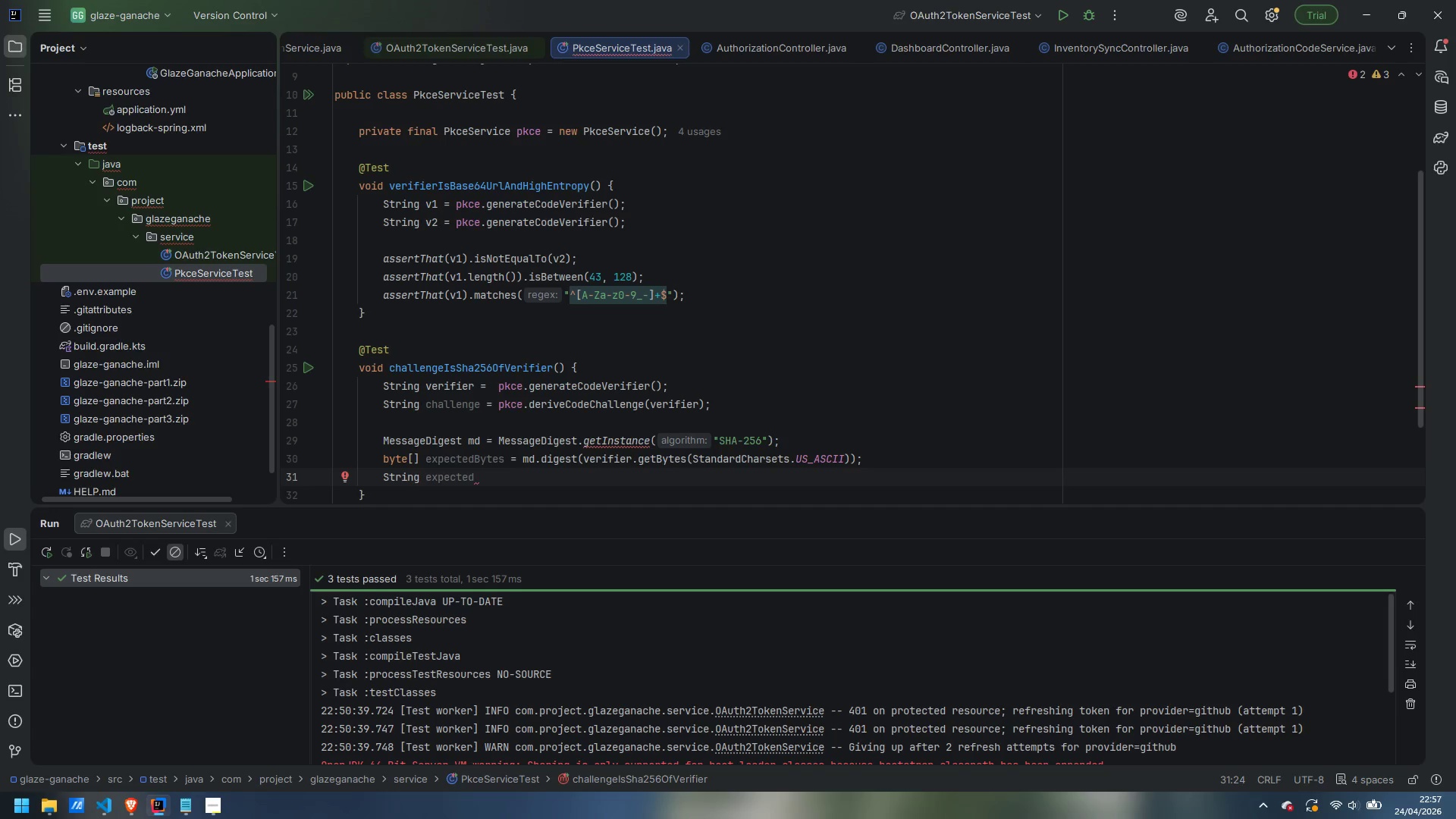 
type( = Base64)
 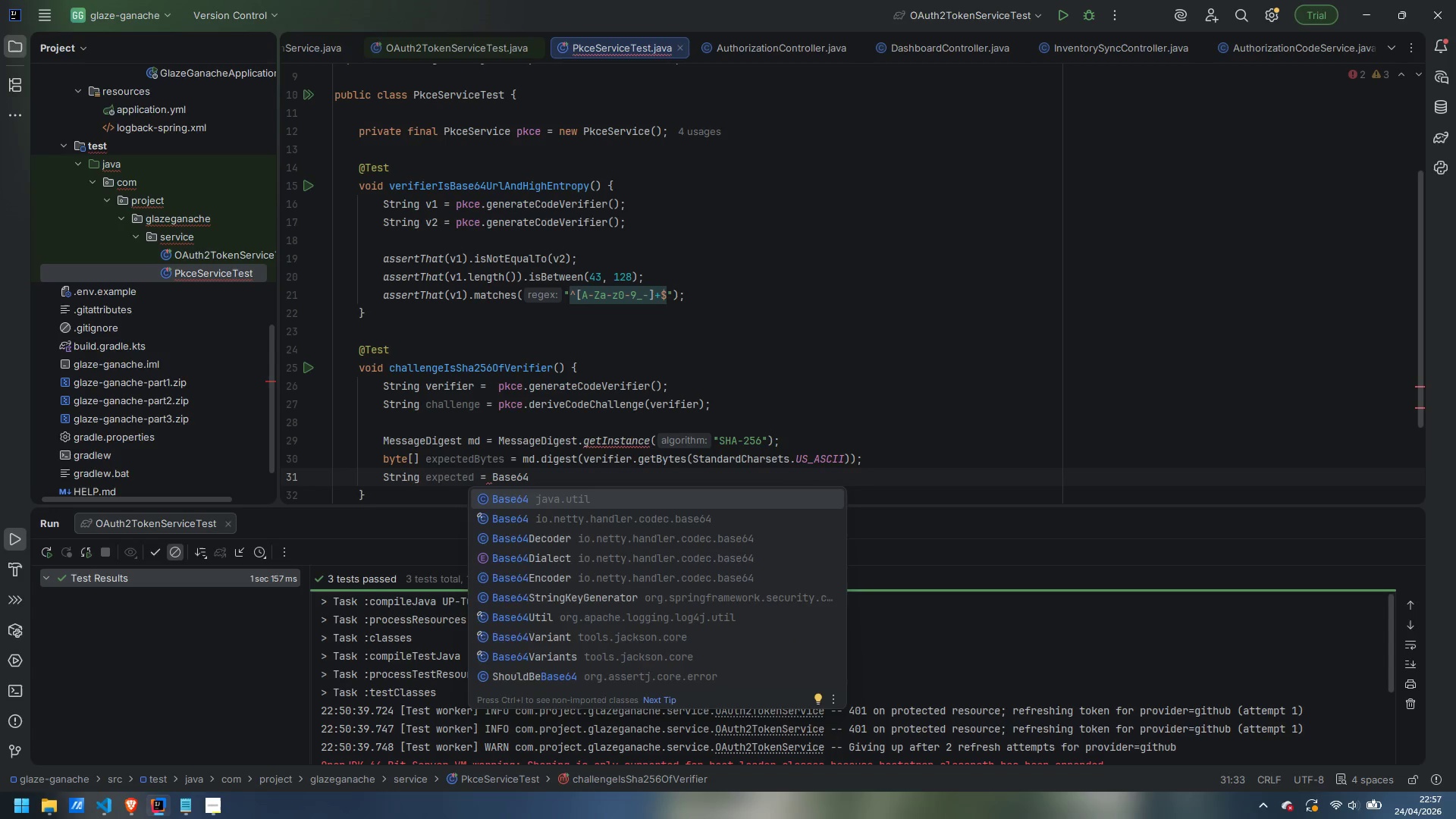 
key(Enter)
 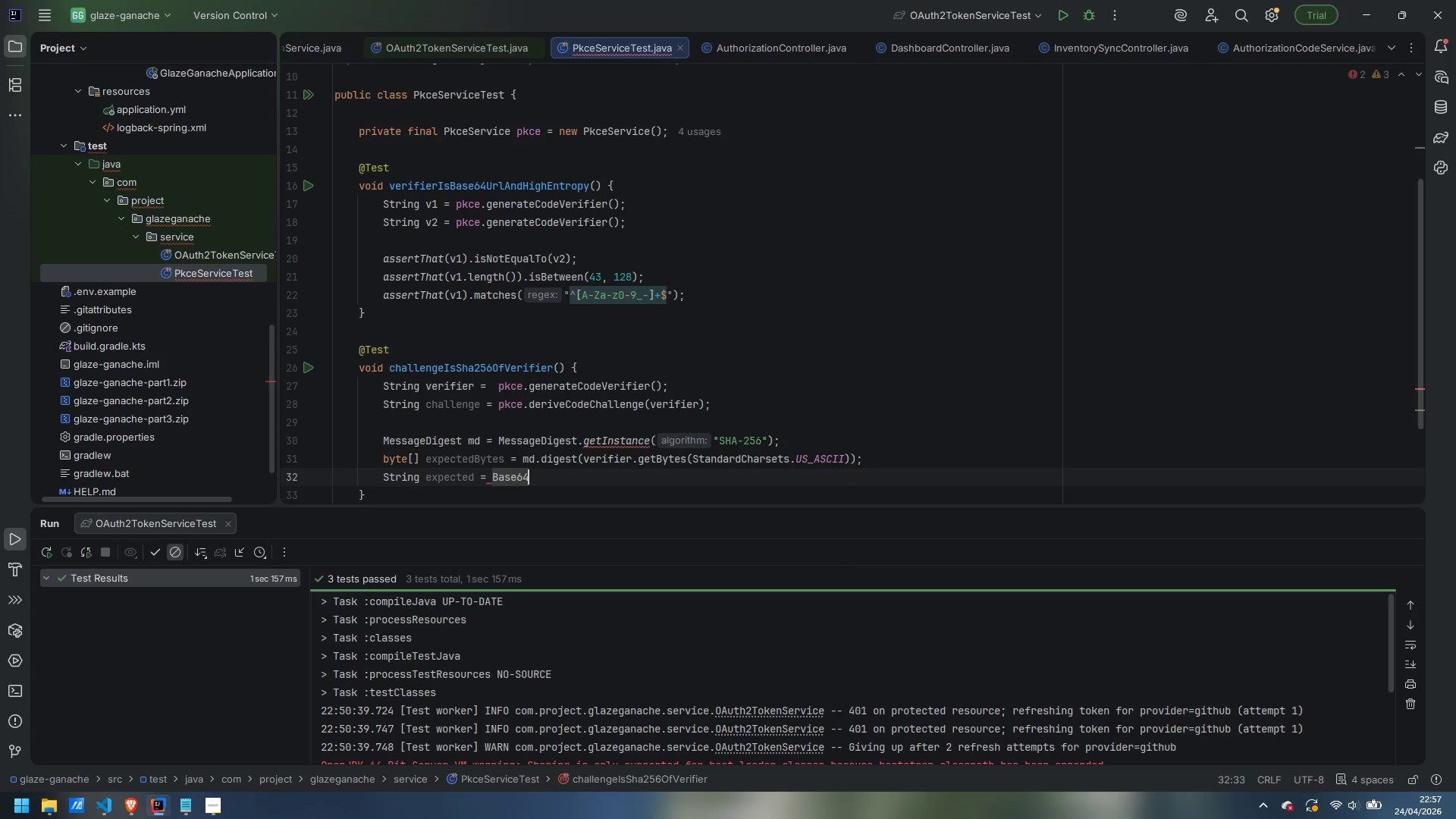 
type(.getUrlD)
key(Backspace)
type(Generation)
 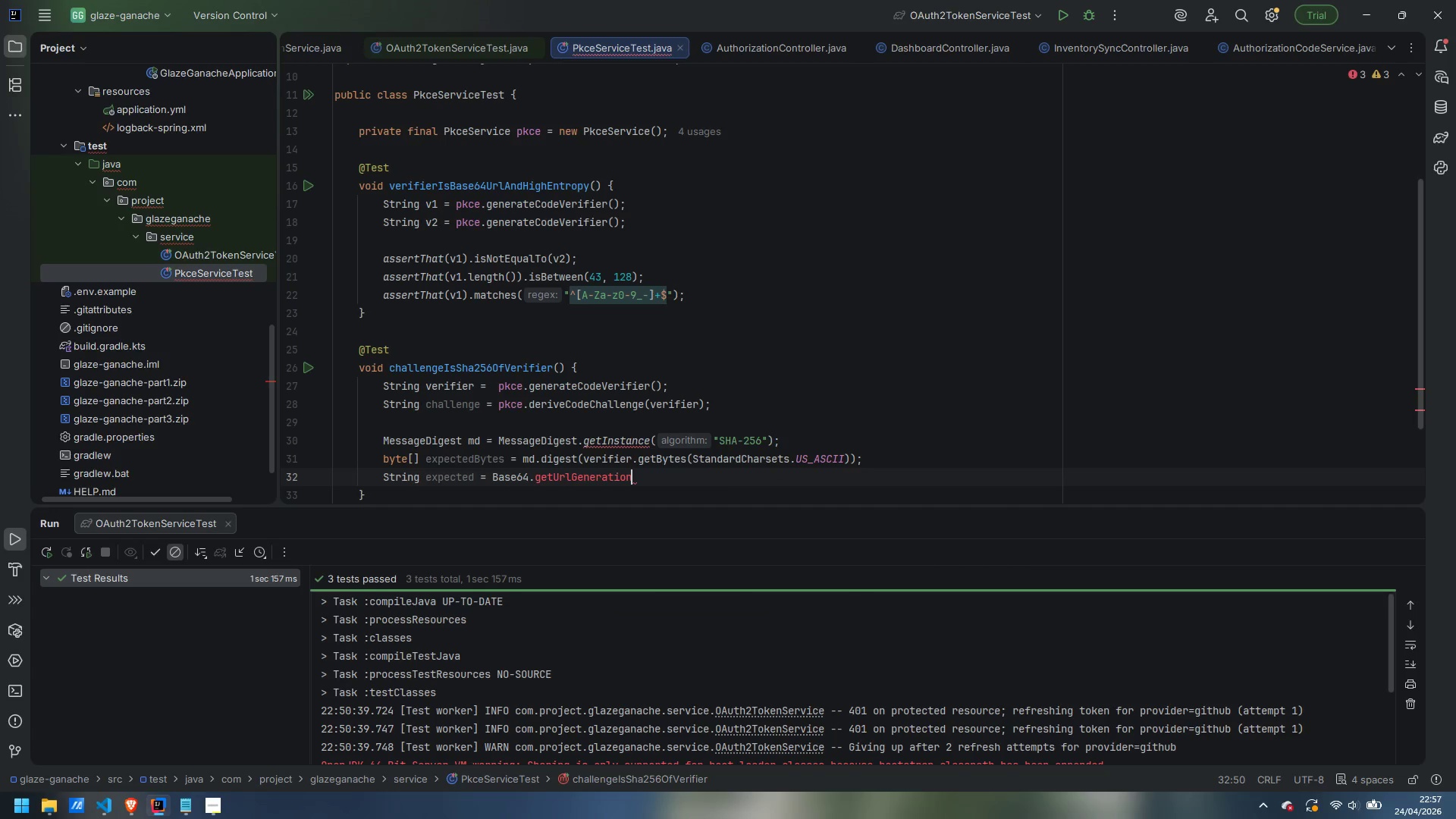 
 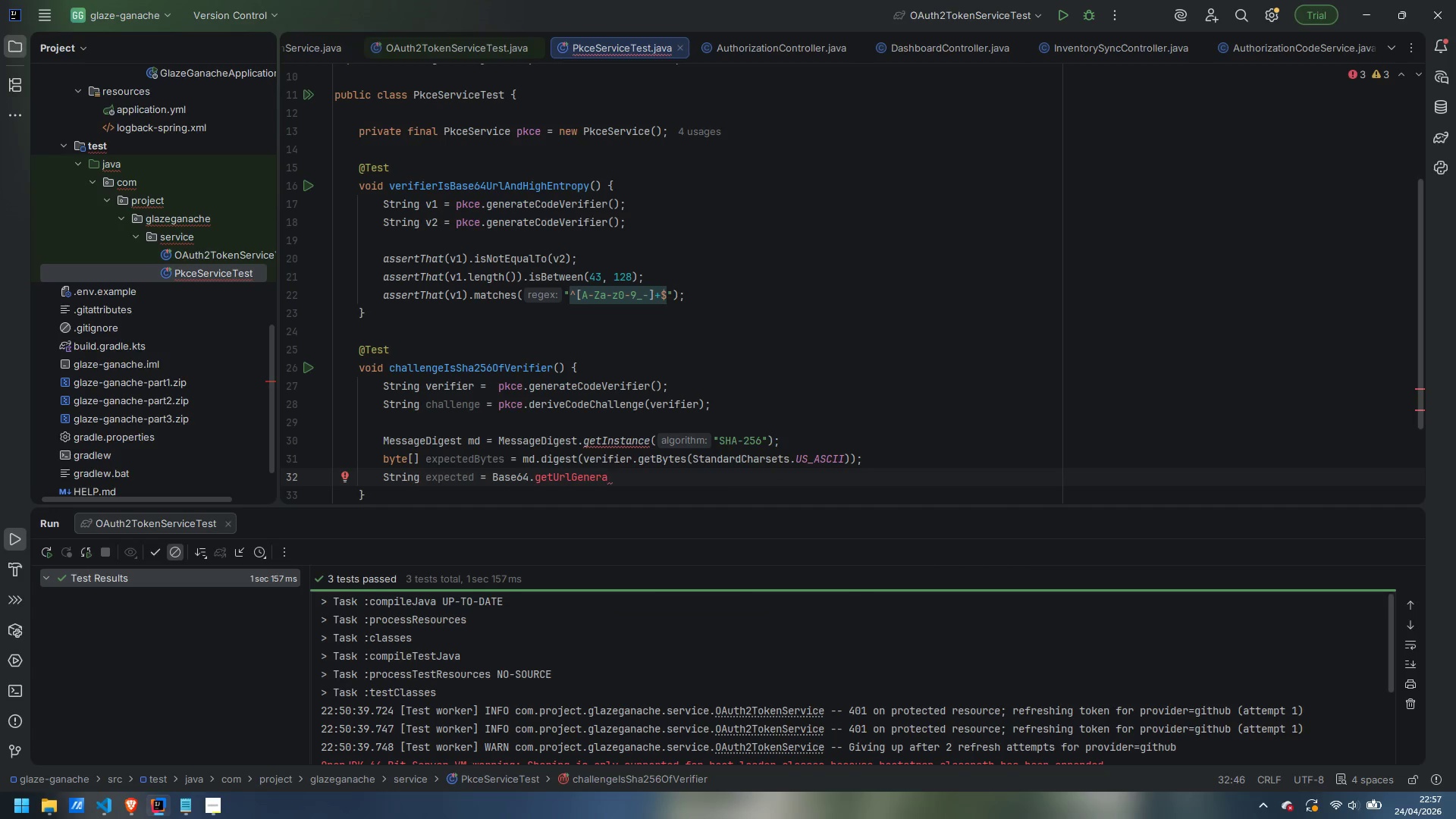 
hold_key(key=ShiftLeft, duration=3.75)
 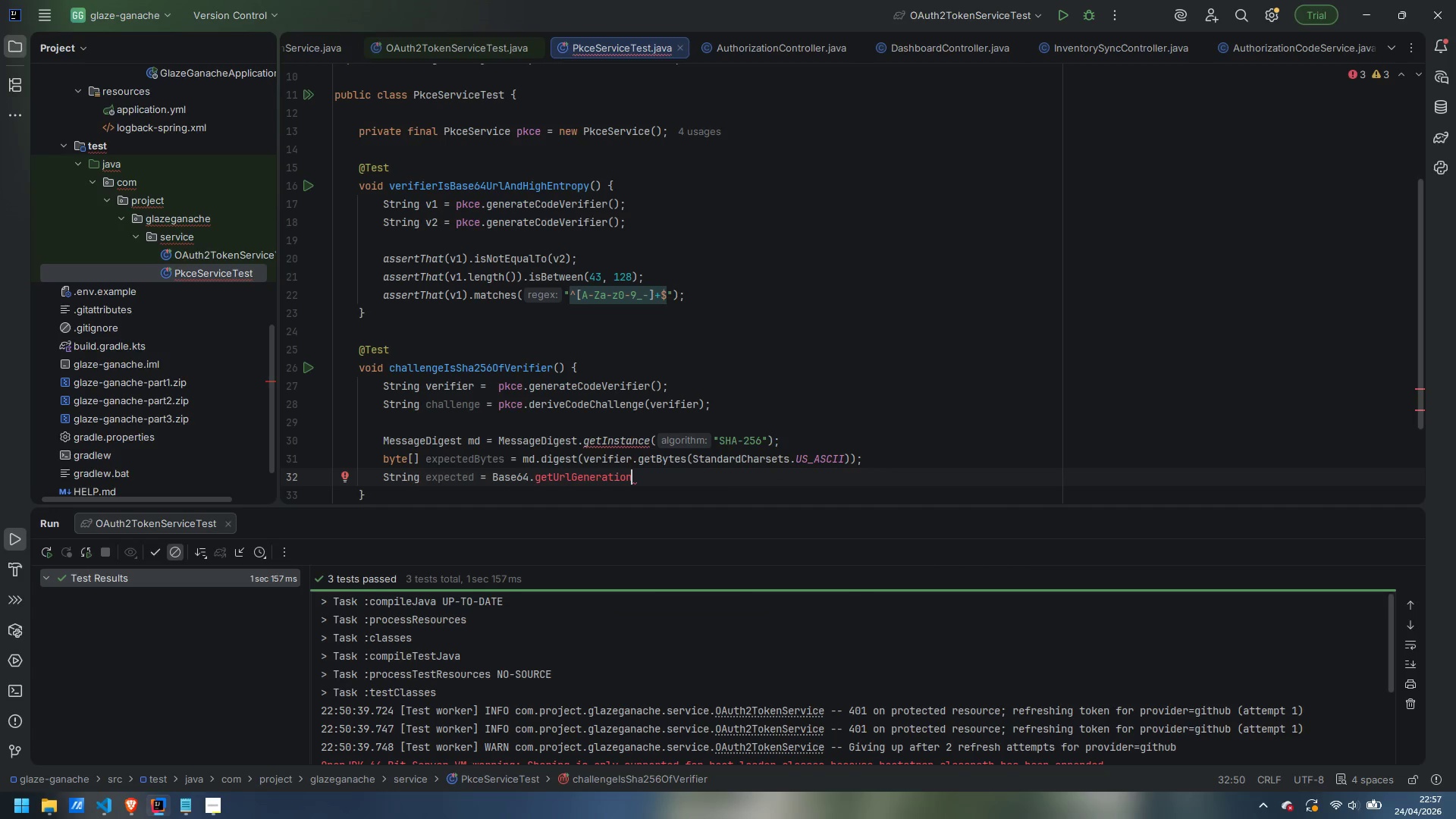 
key(Control+Backspace)
 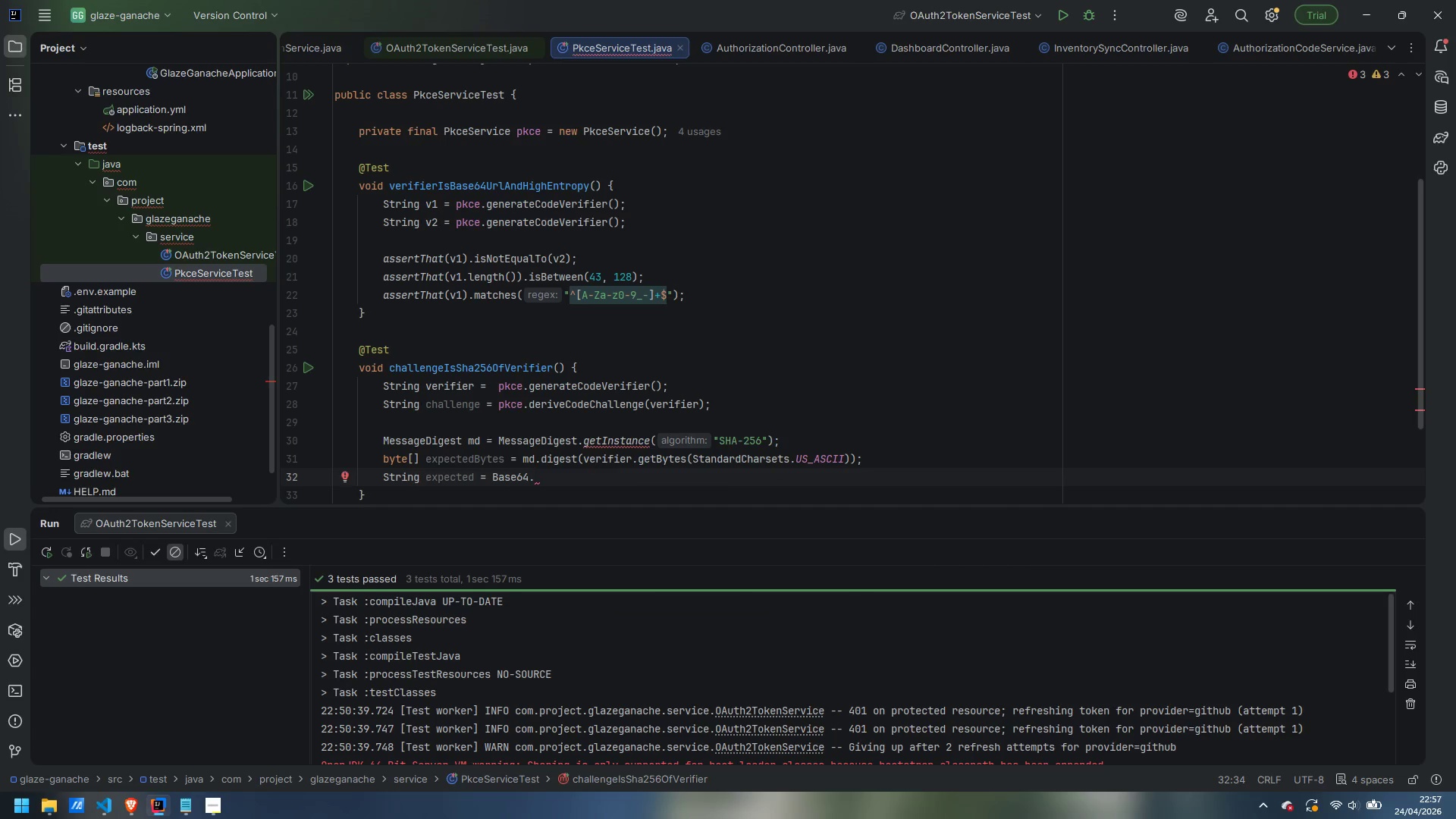 
type(getUrlEncodeer)
 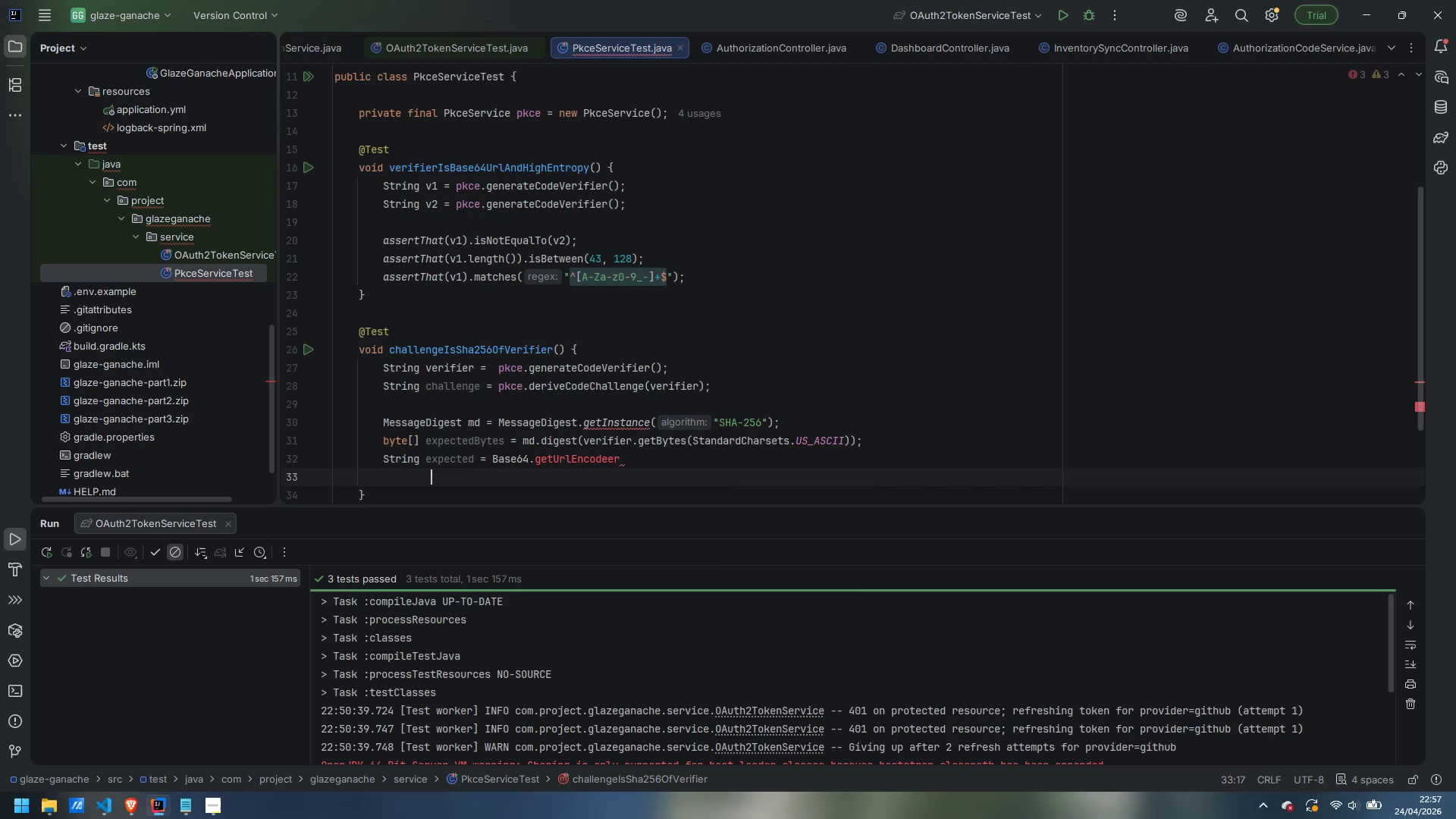 
 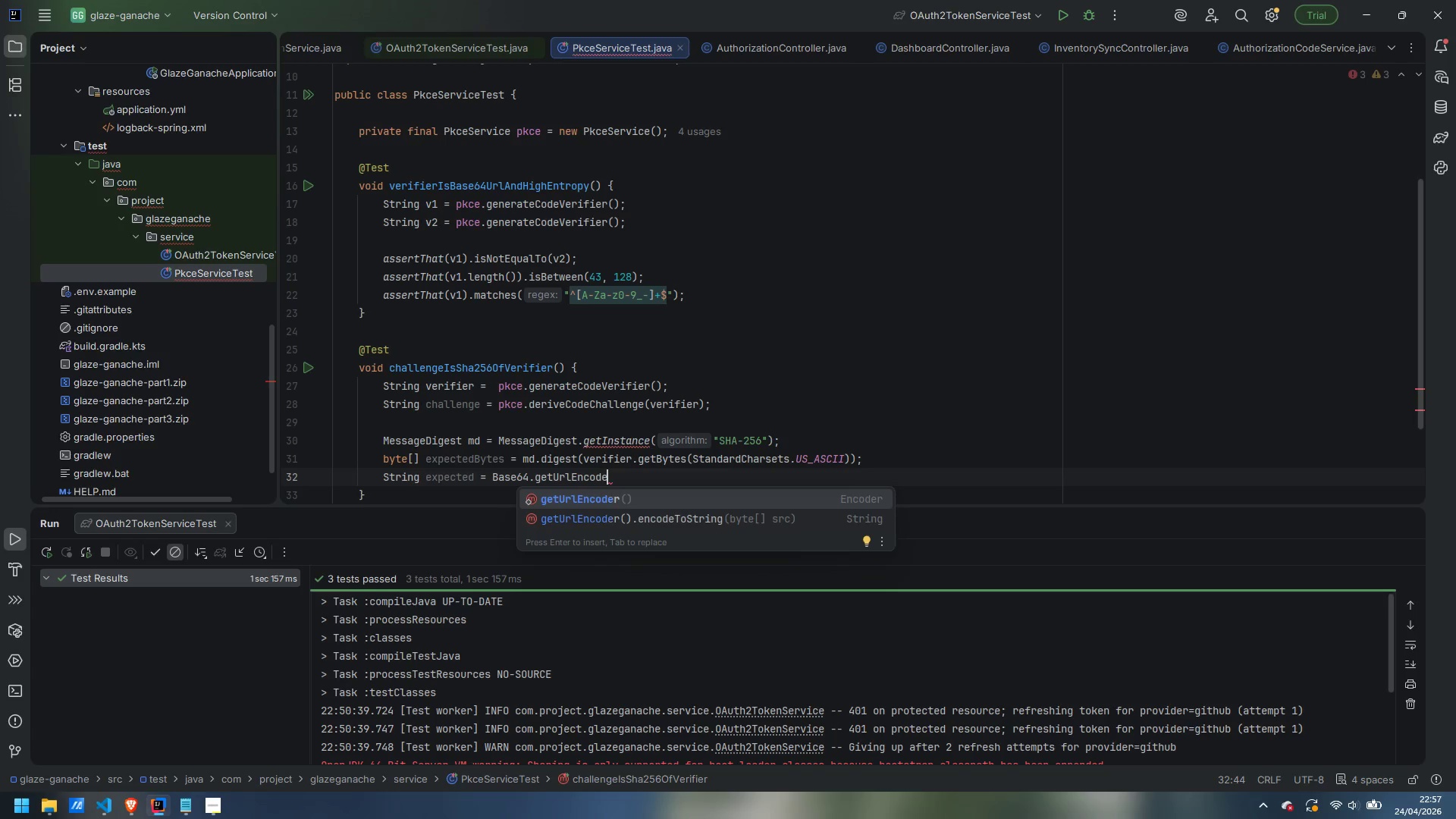 
key(Enter)
 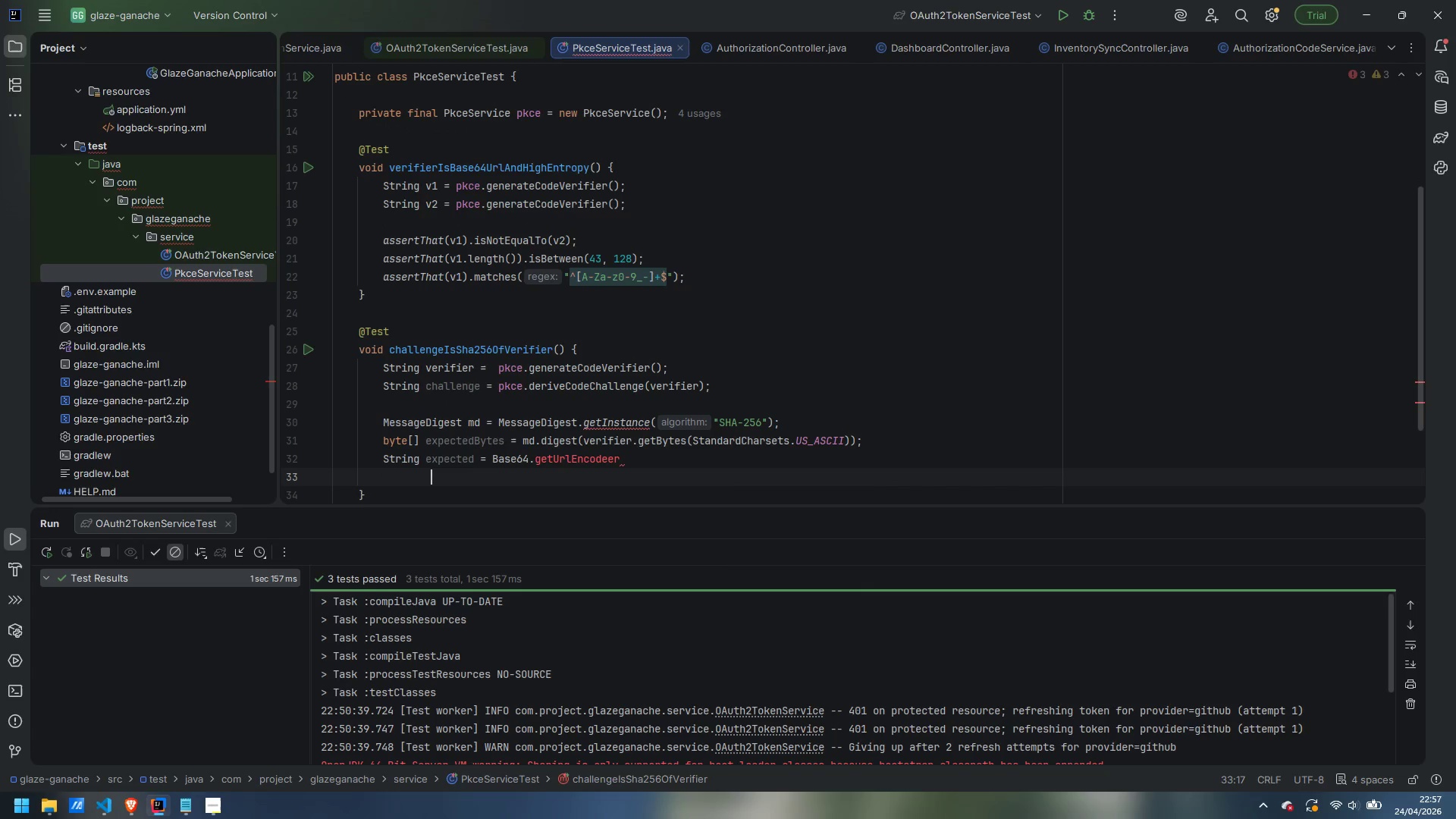 
key(Control+Z)
 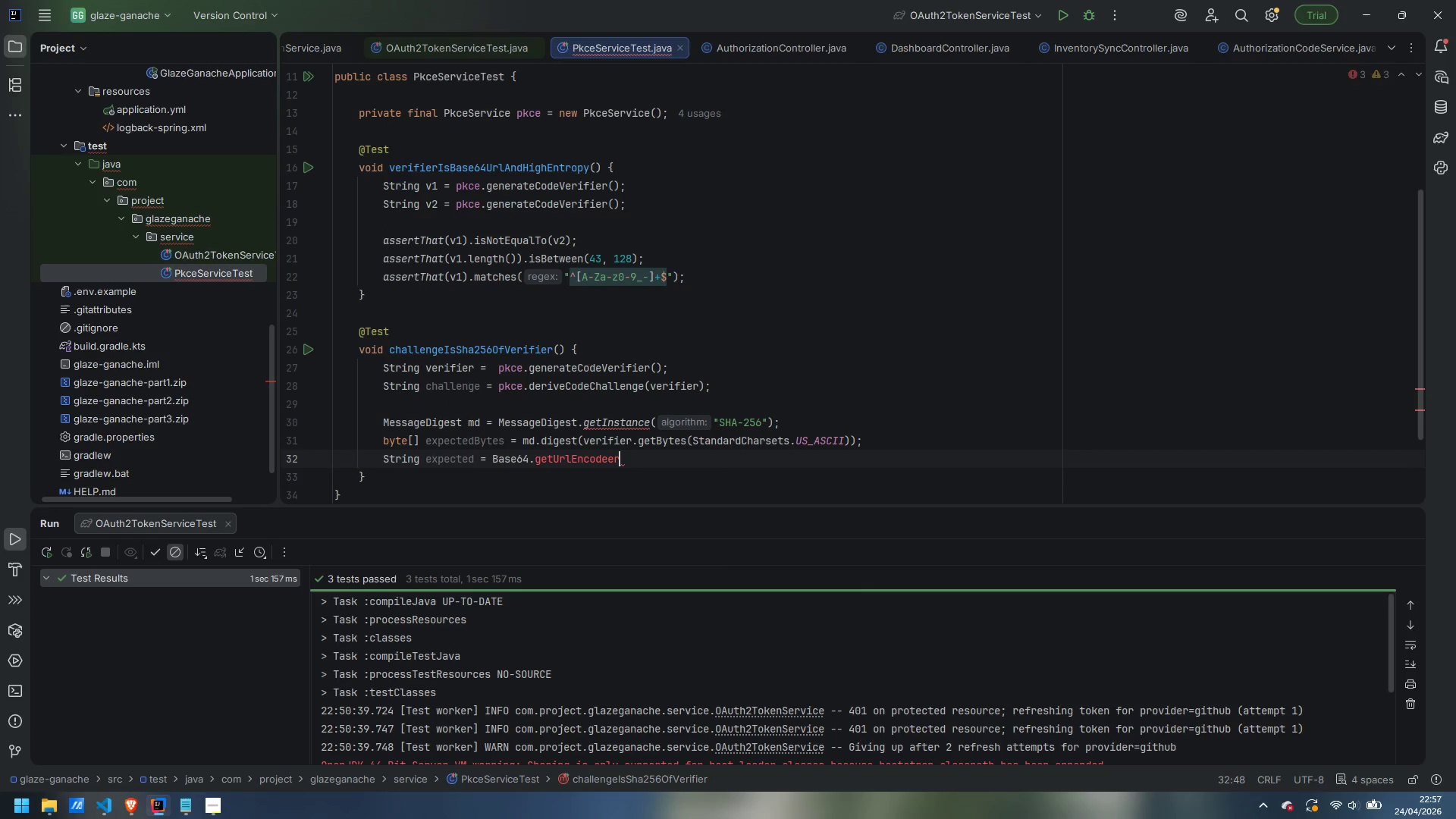 
key(Backspace)
key(Backspace)
type(r())
 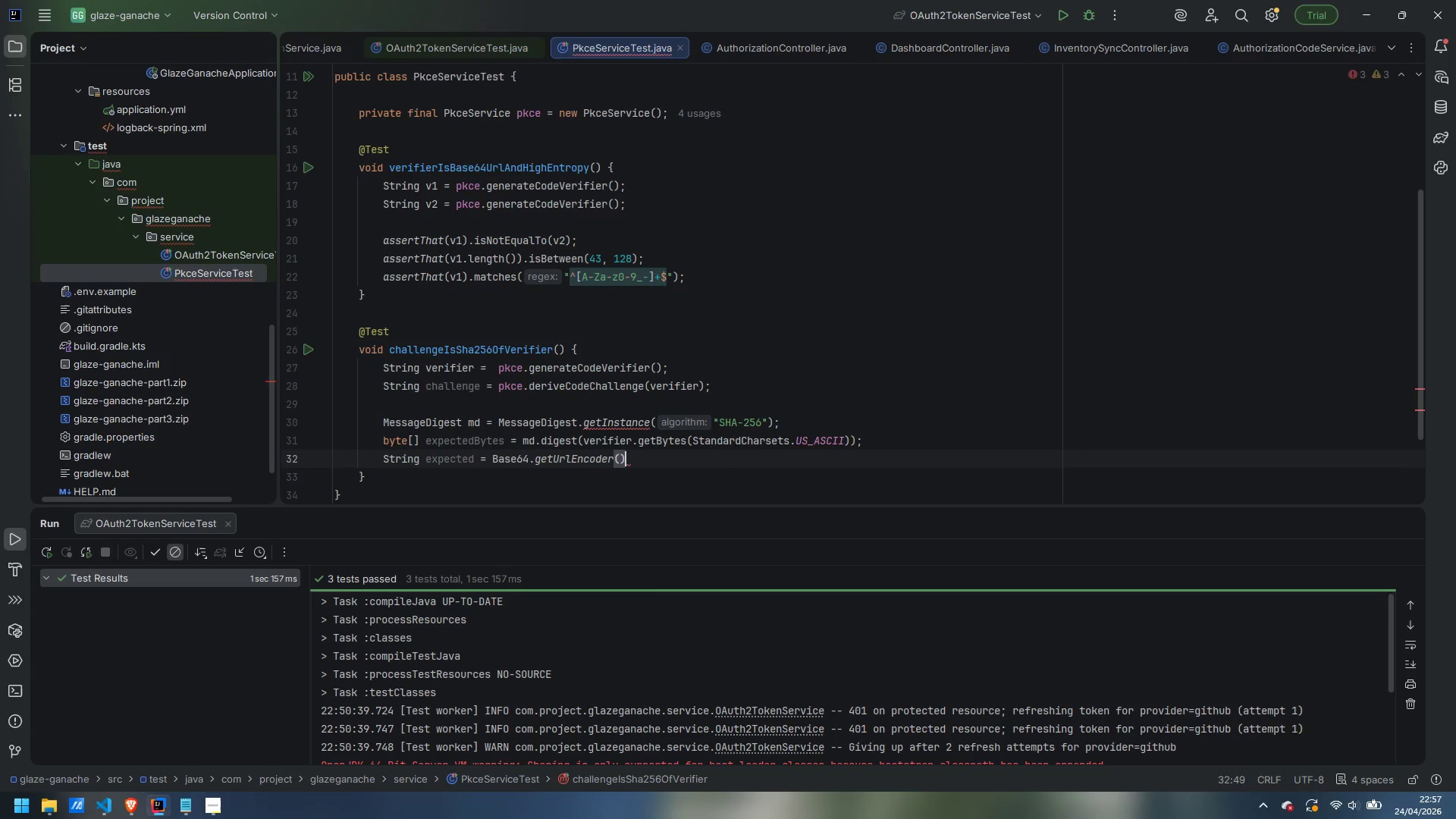 
type(.wot)
key(Backspace)
key(Backspace)
type(ithoutPadding*(.encode)
 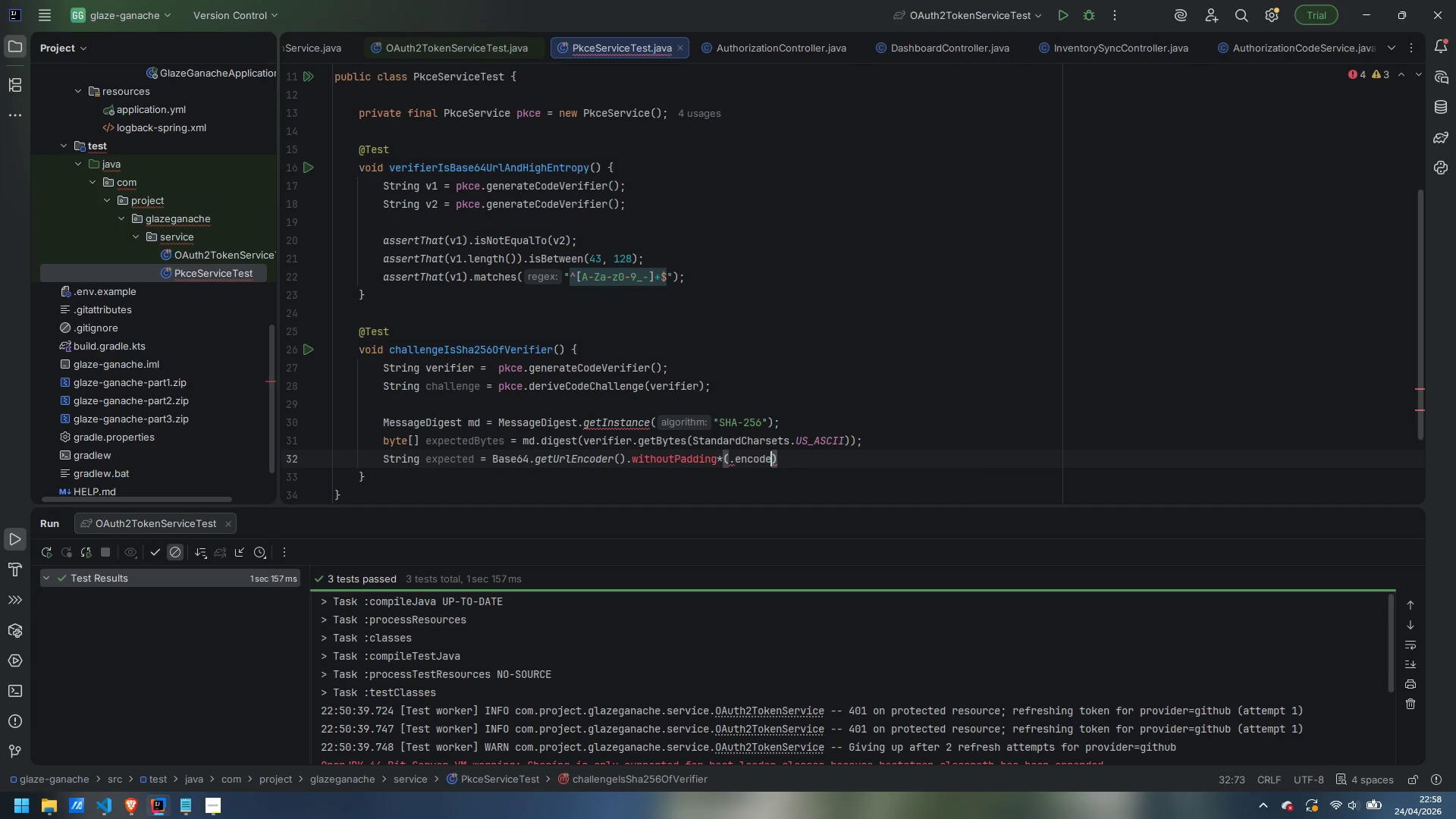 
key(Control+ArrowLeft)
 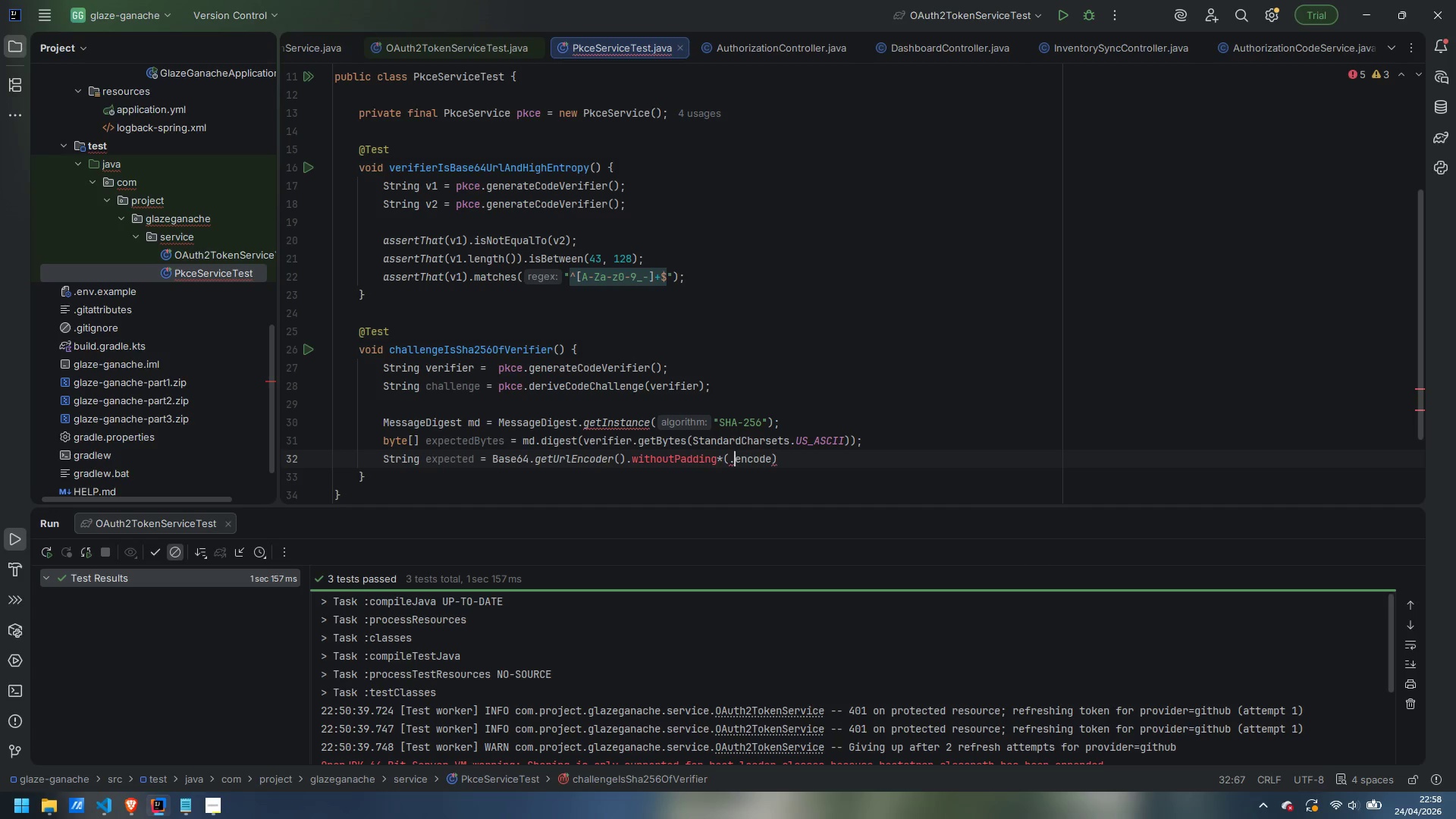 
key(Control+ArrowLeft)
 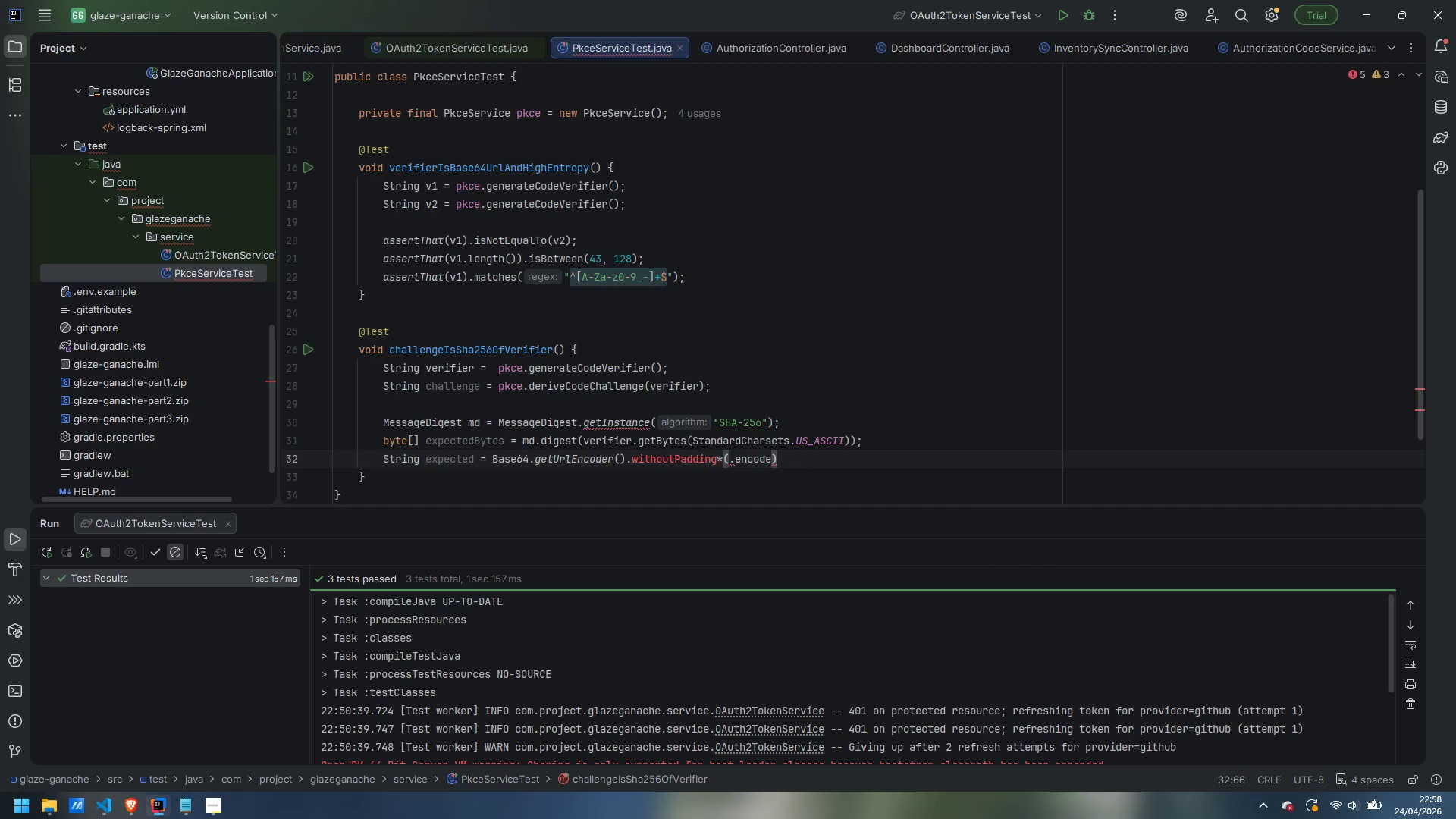 
key(ArrowLeft)
 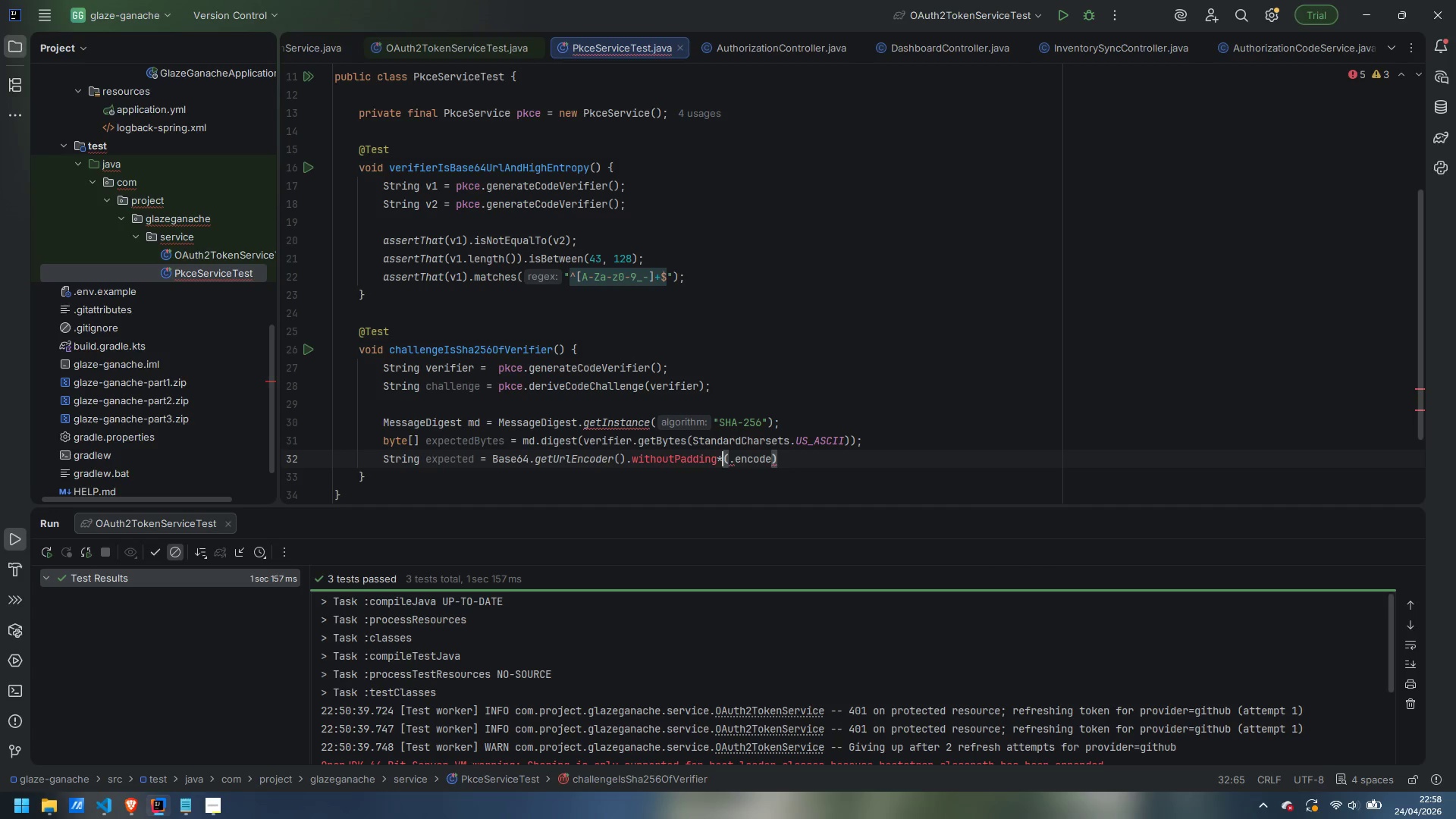 
key(Backspace)
type(())
 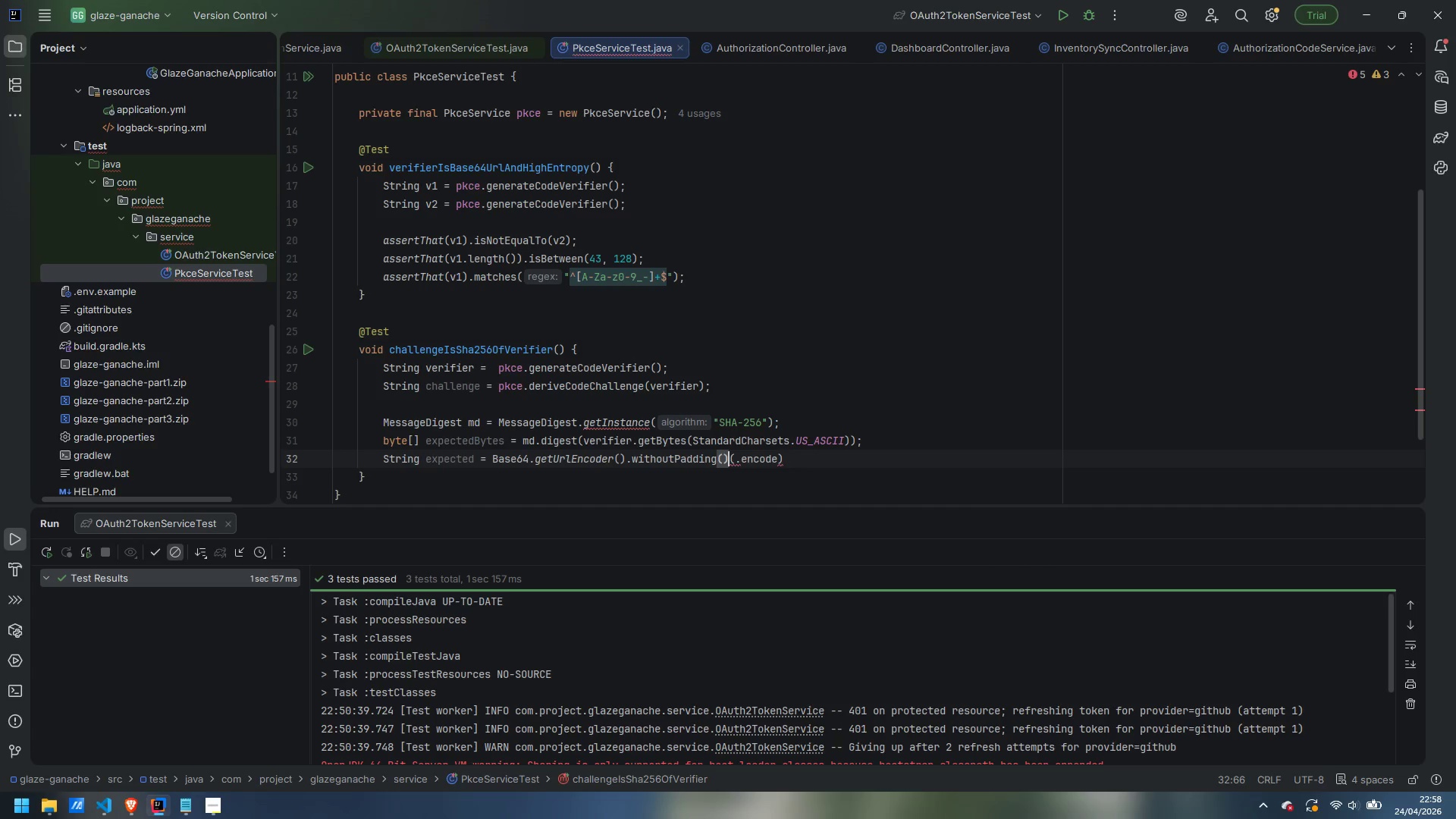 
key(ArrowRight)
 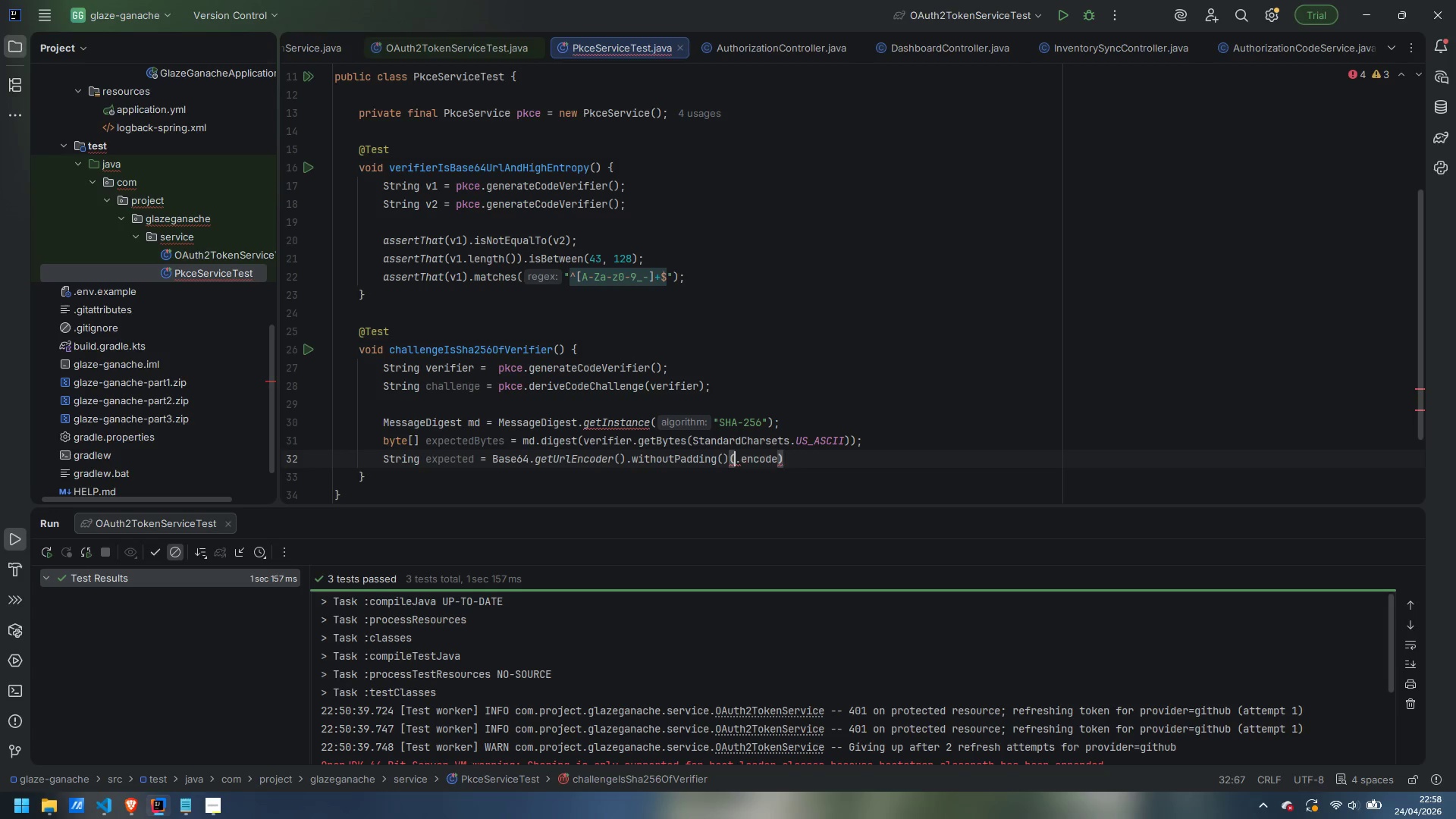 
key(Backspace)
 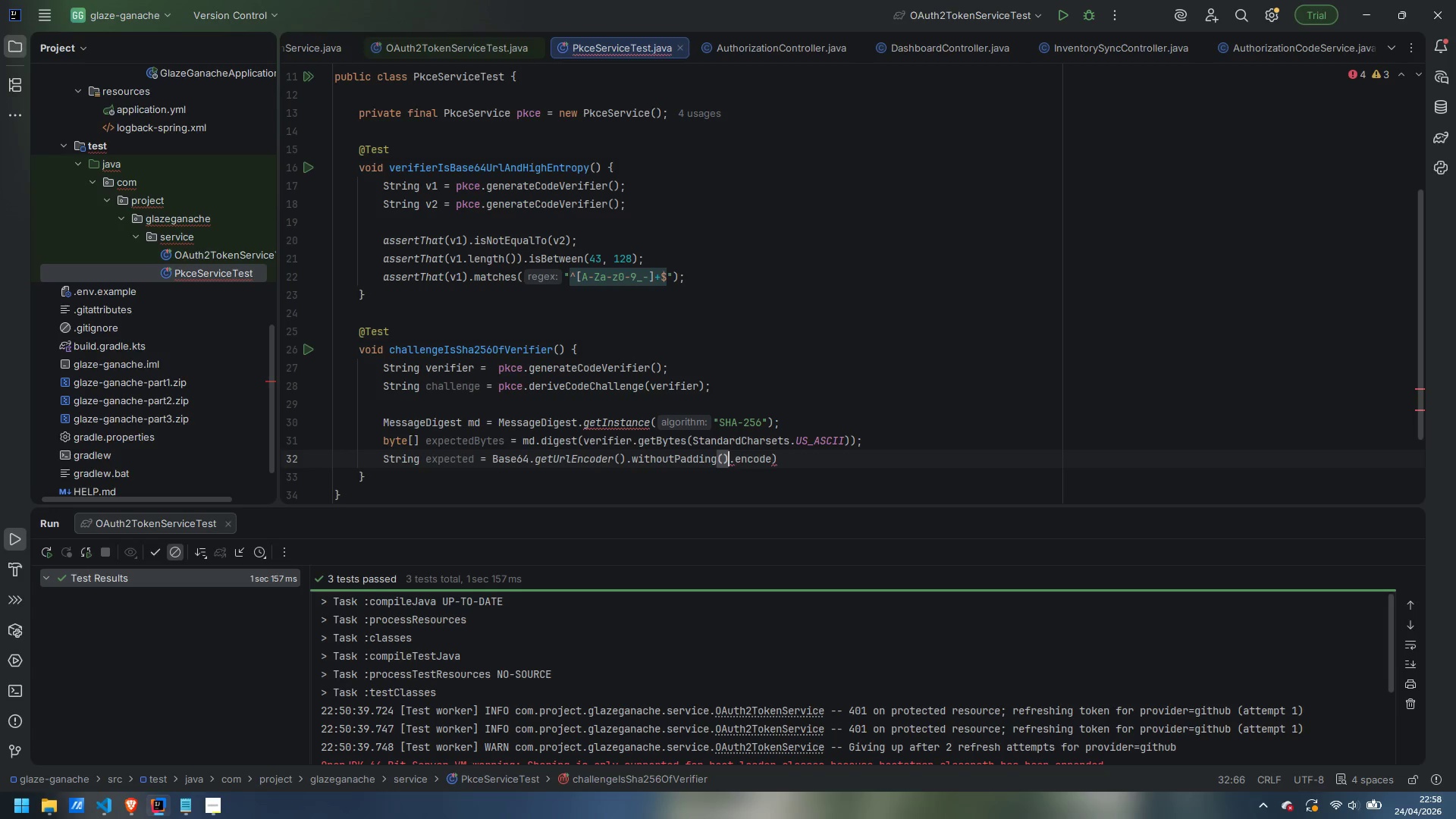 
key(Control+ArrowRight)
 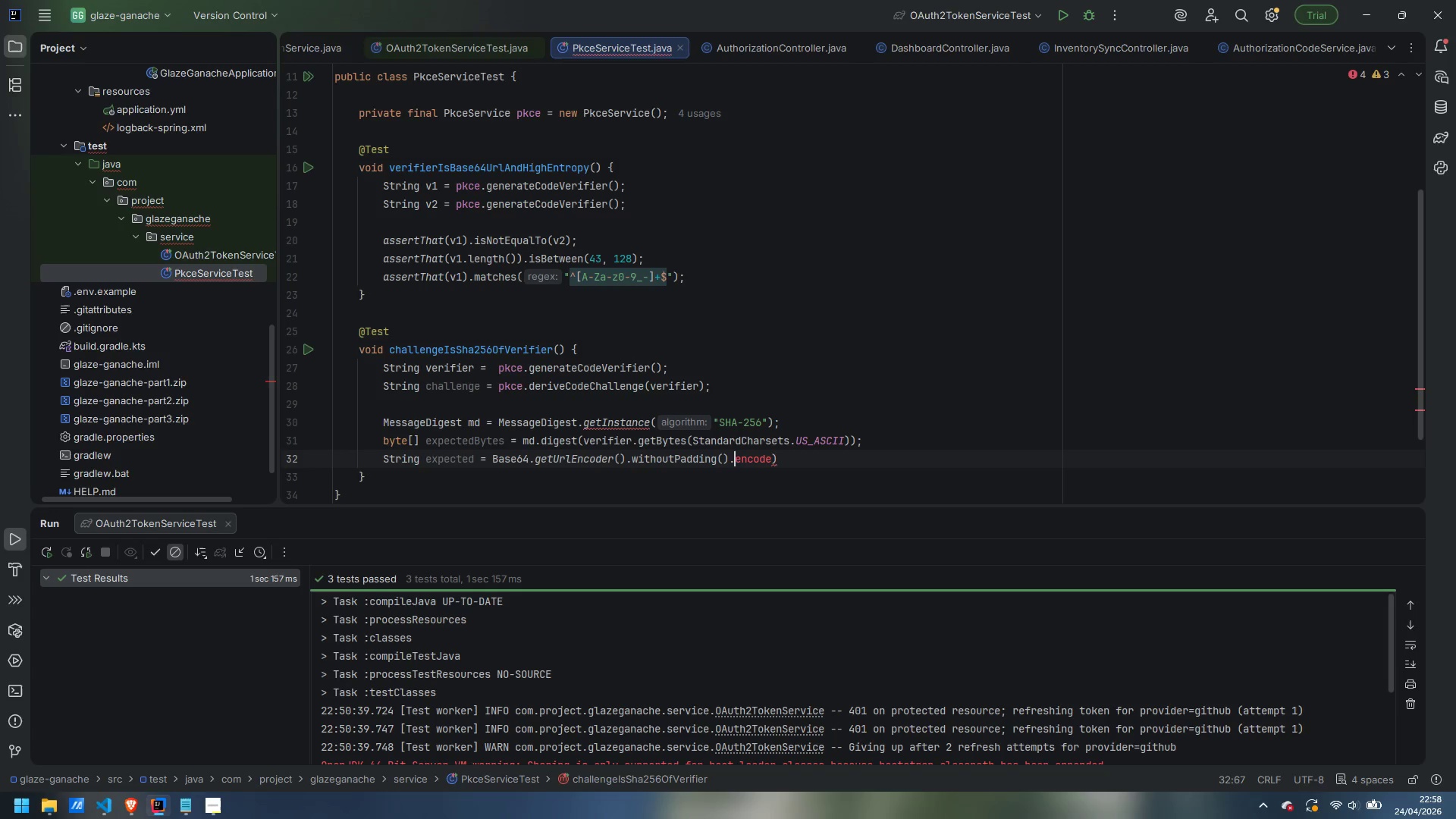 
key(Control+ControlLeft)
 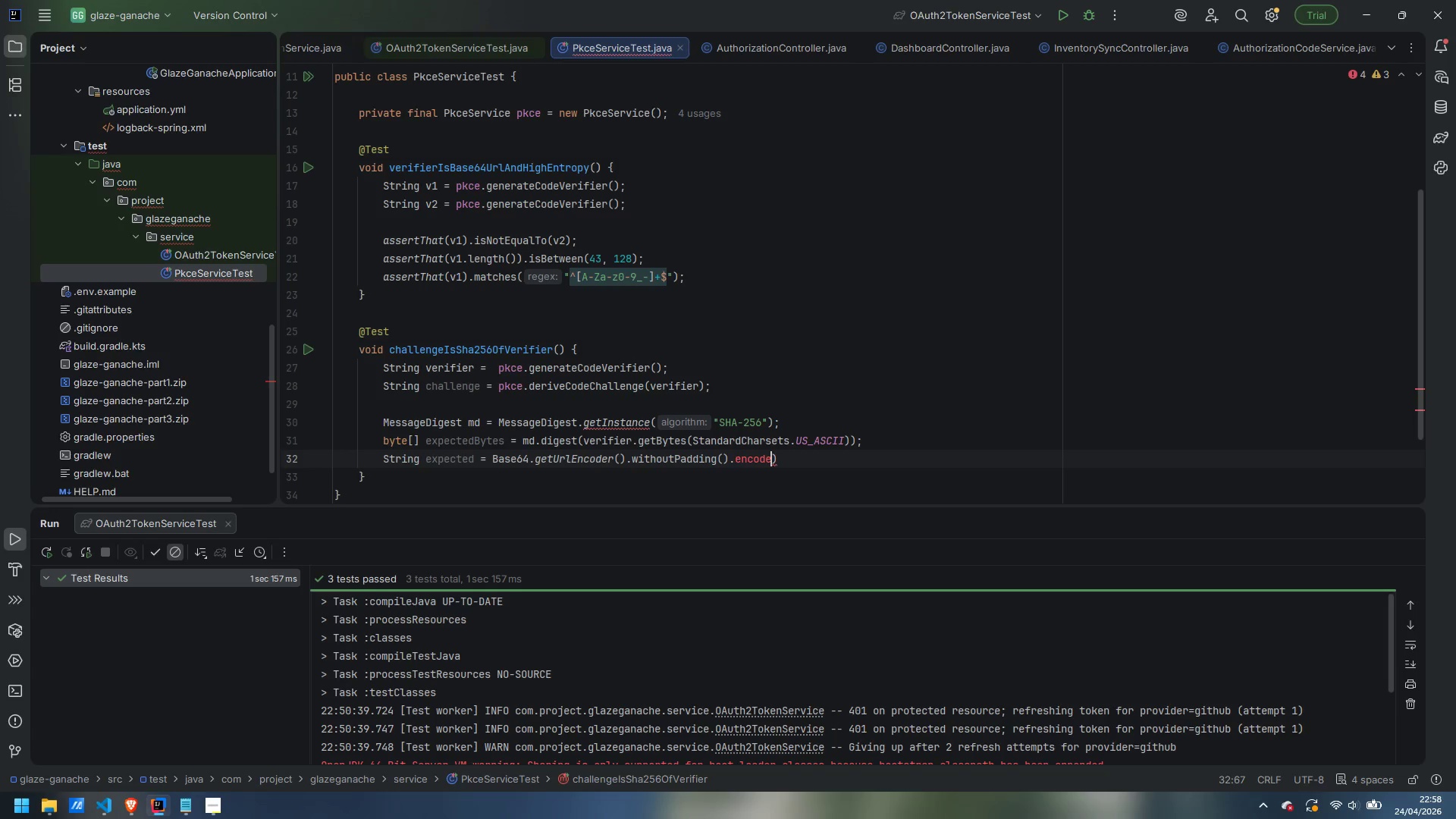 
key(Control+ArrowRight)
 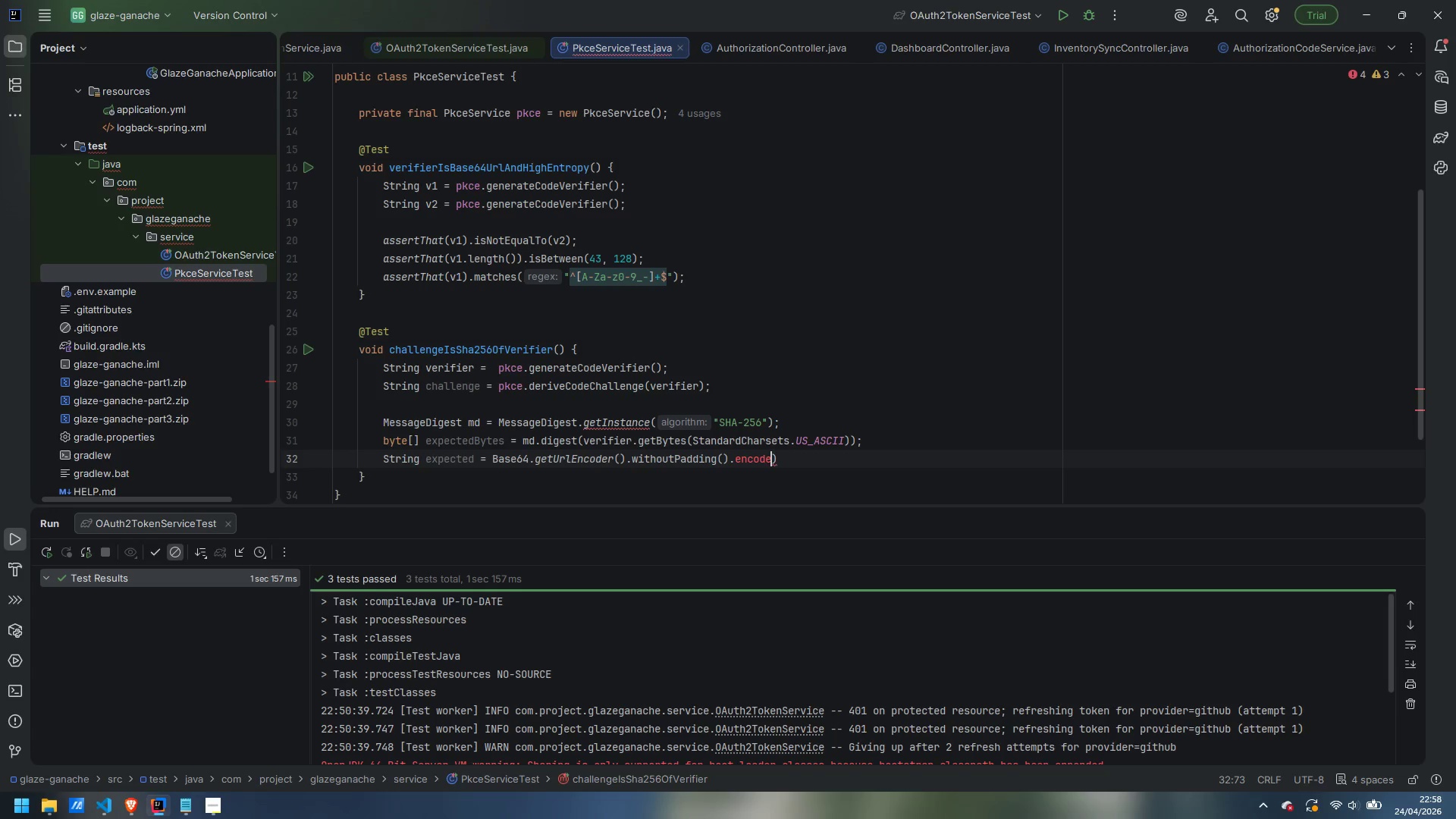 
key(ArrowRight)
 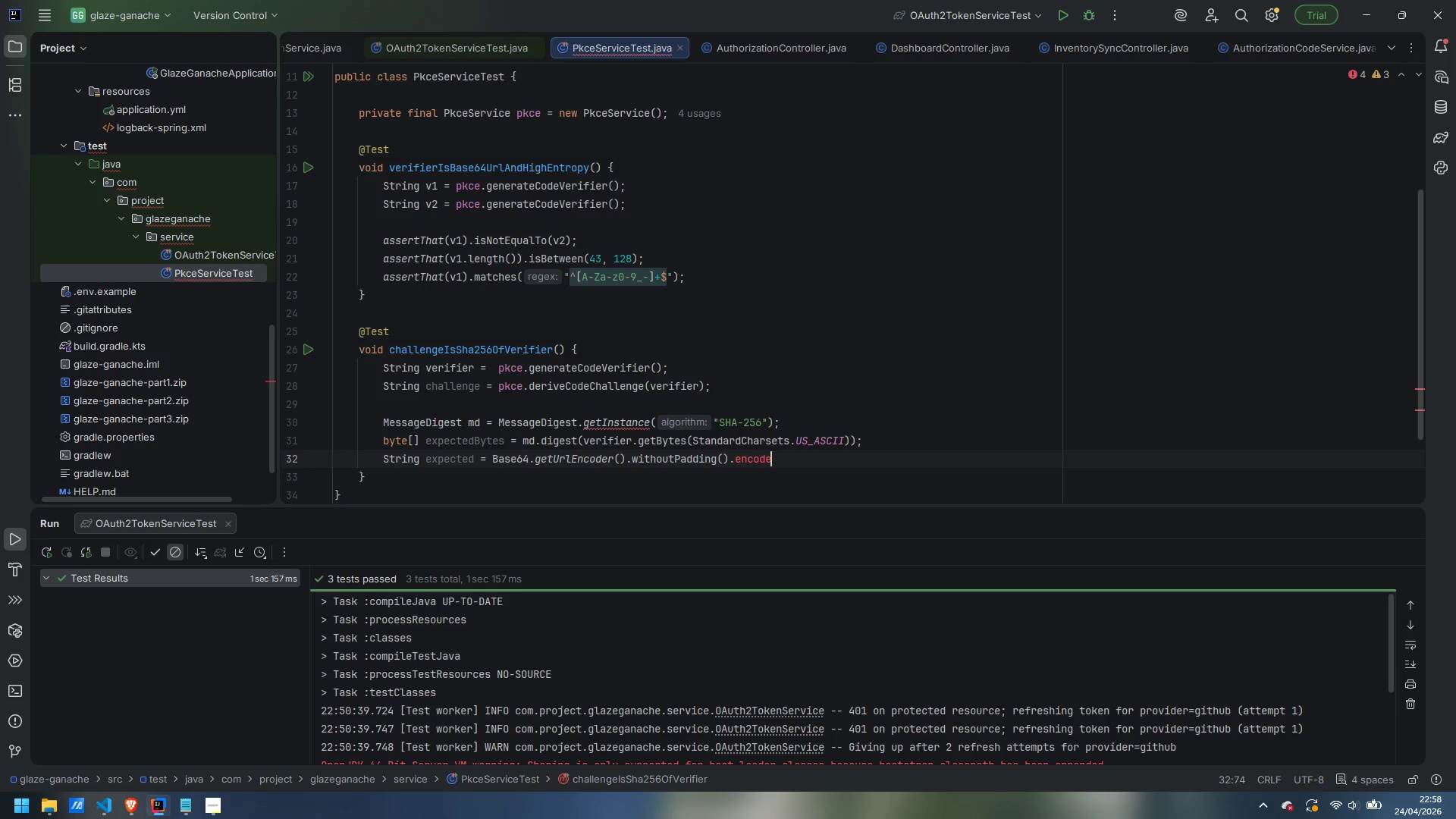 
key(Backspace)
type(ToString())
 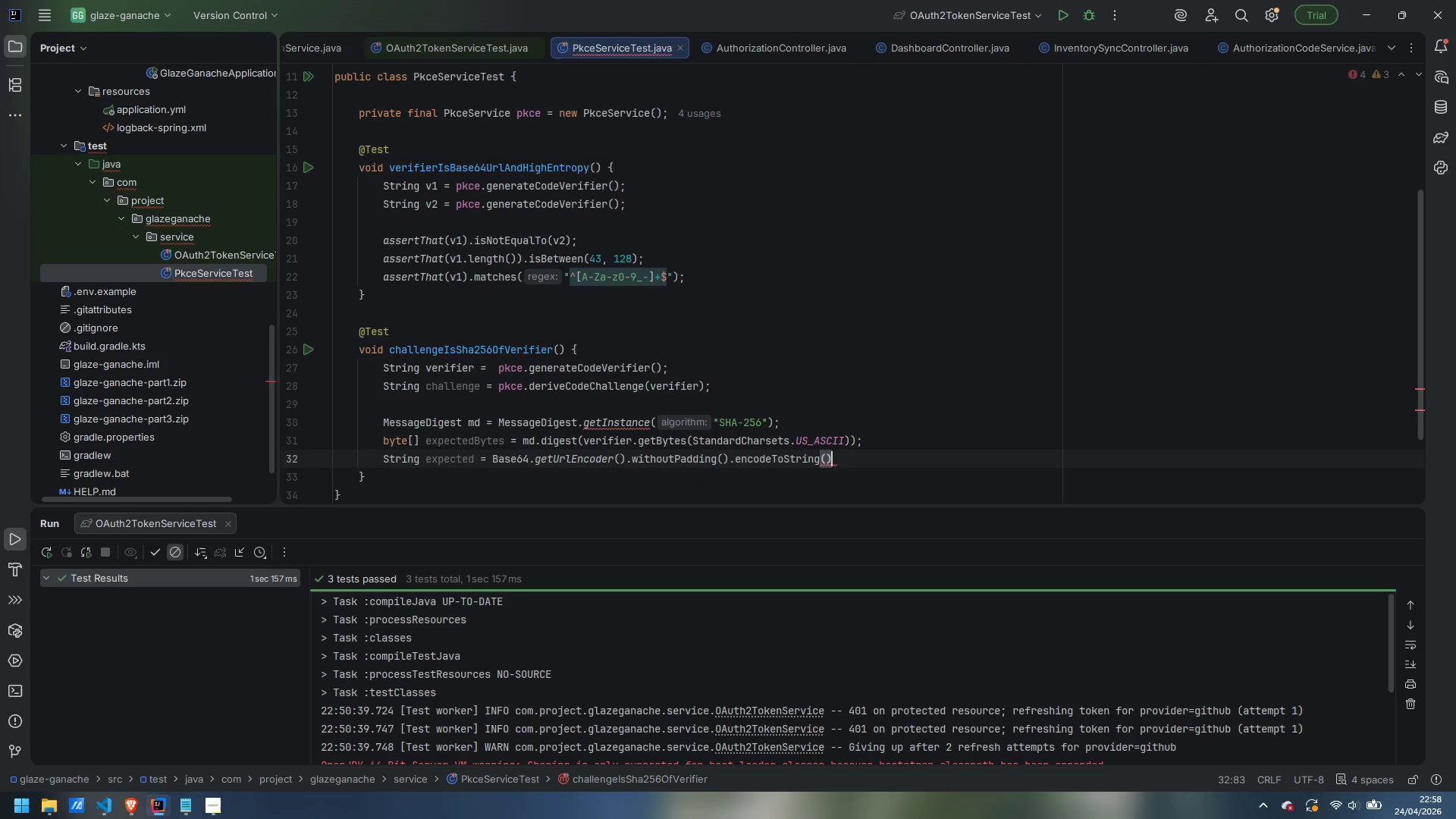 
key(ArrowLeft)
 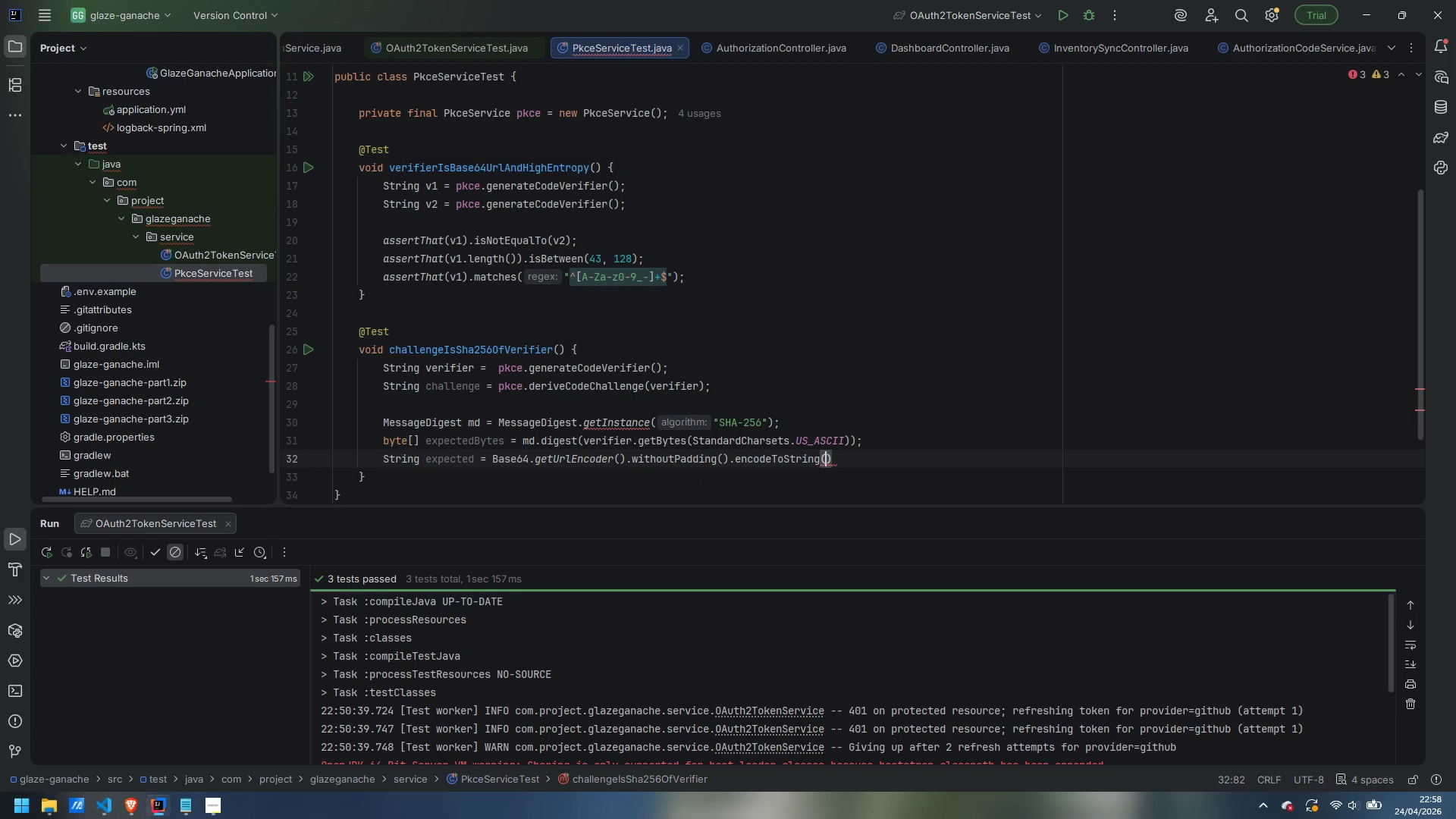 
type(expectedByre)
key(Backspace)
key(Backspace)
type(tes)
 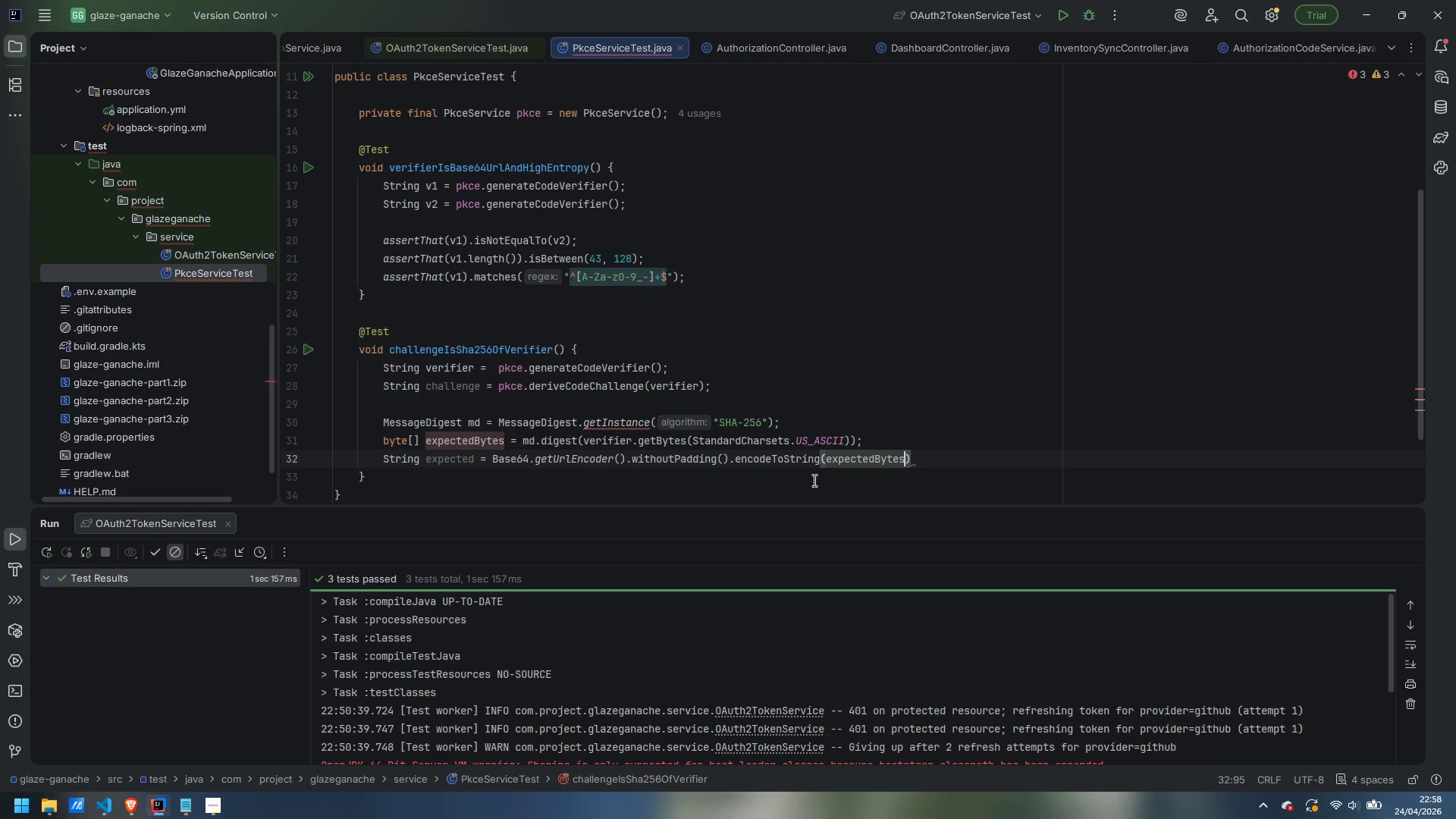 
key(ArrowRight)
 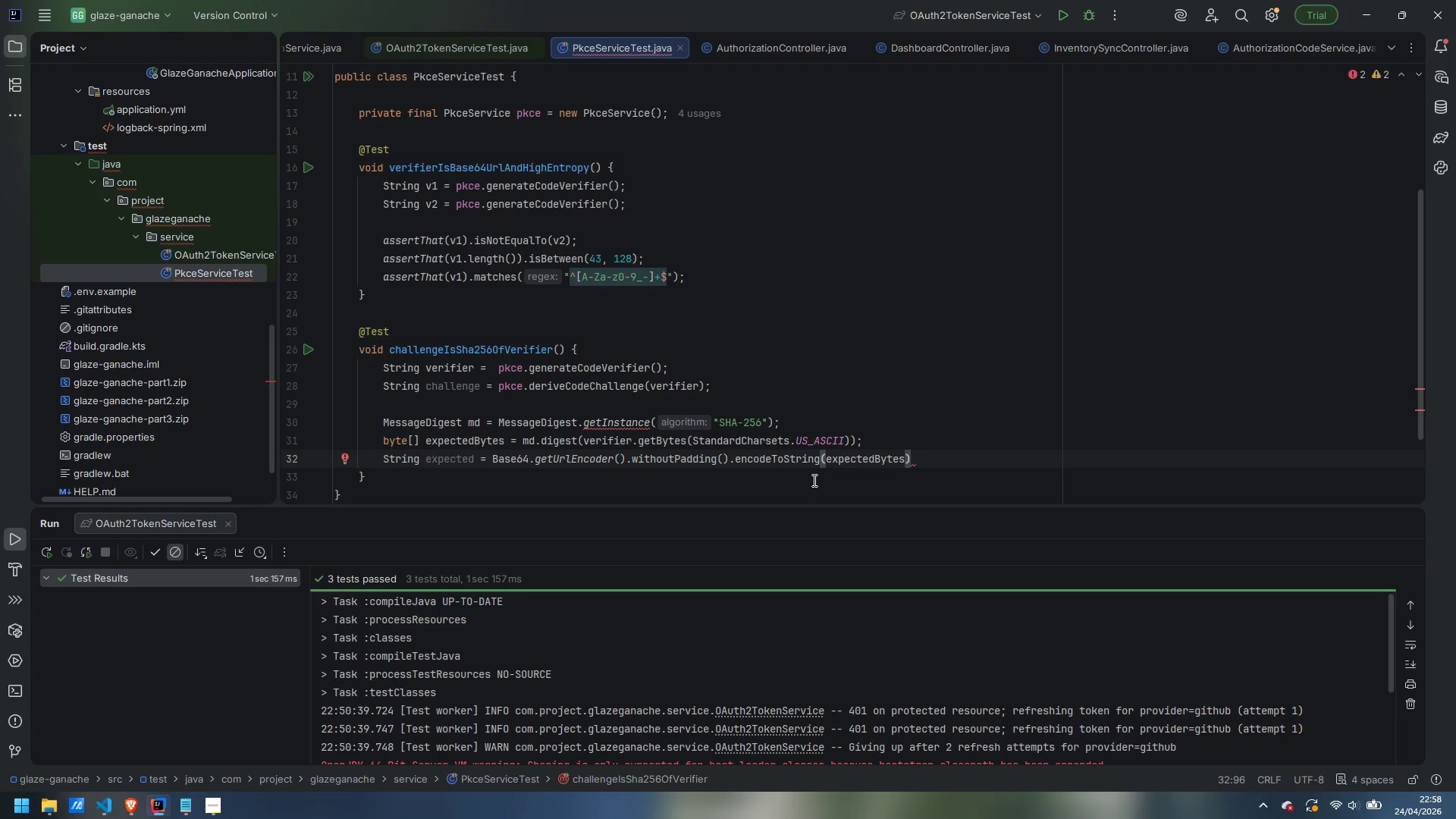 
key(Semicolon)
 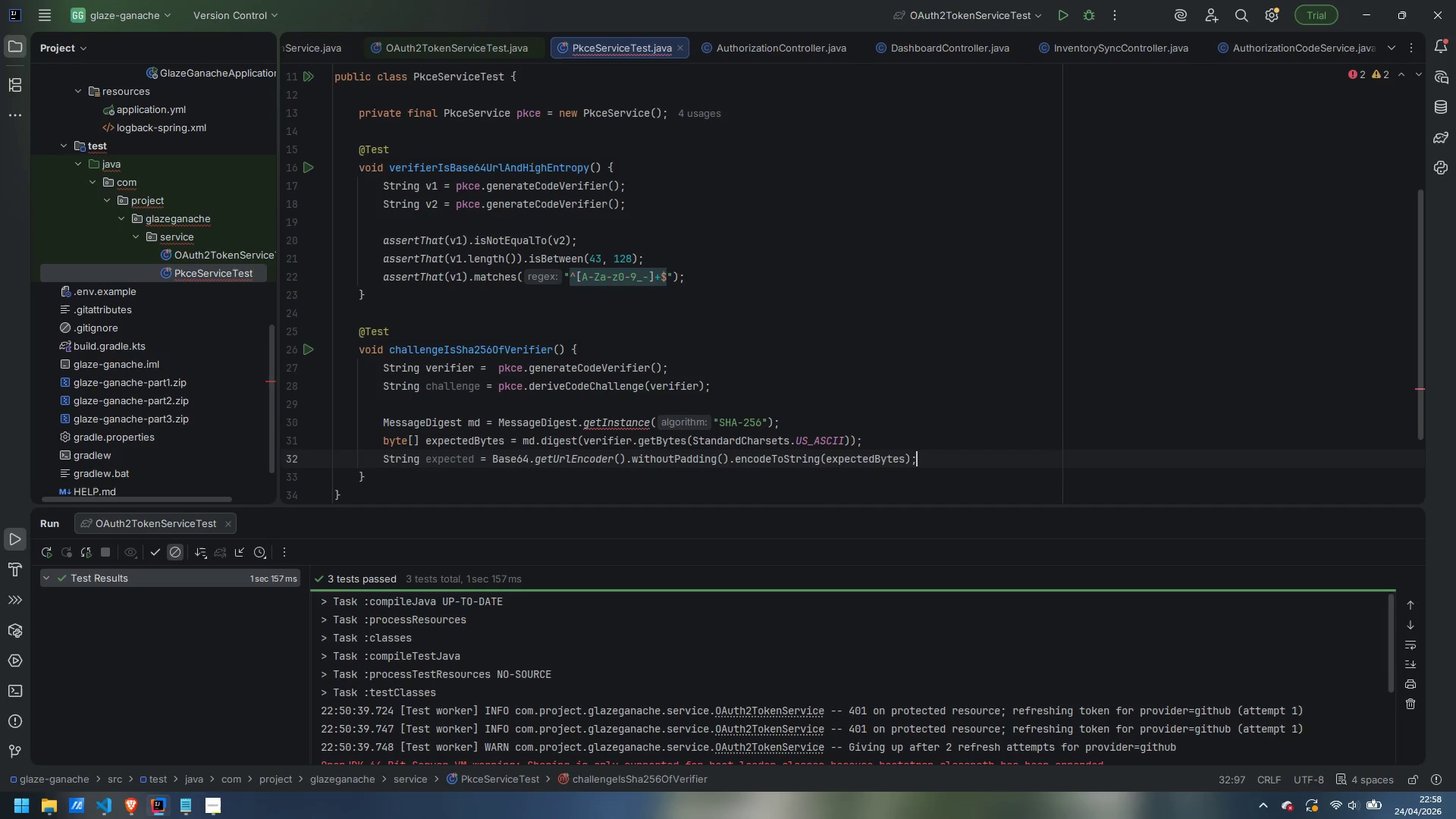 
key(Enter)
 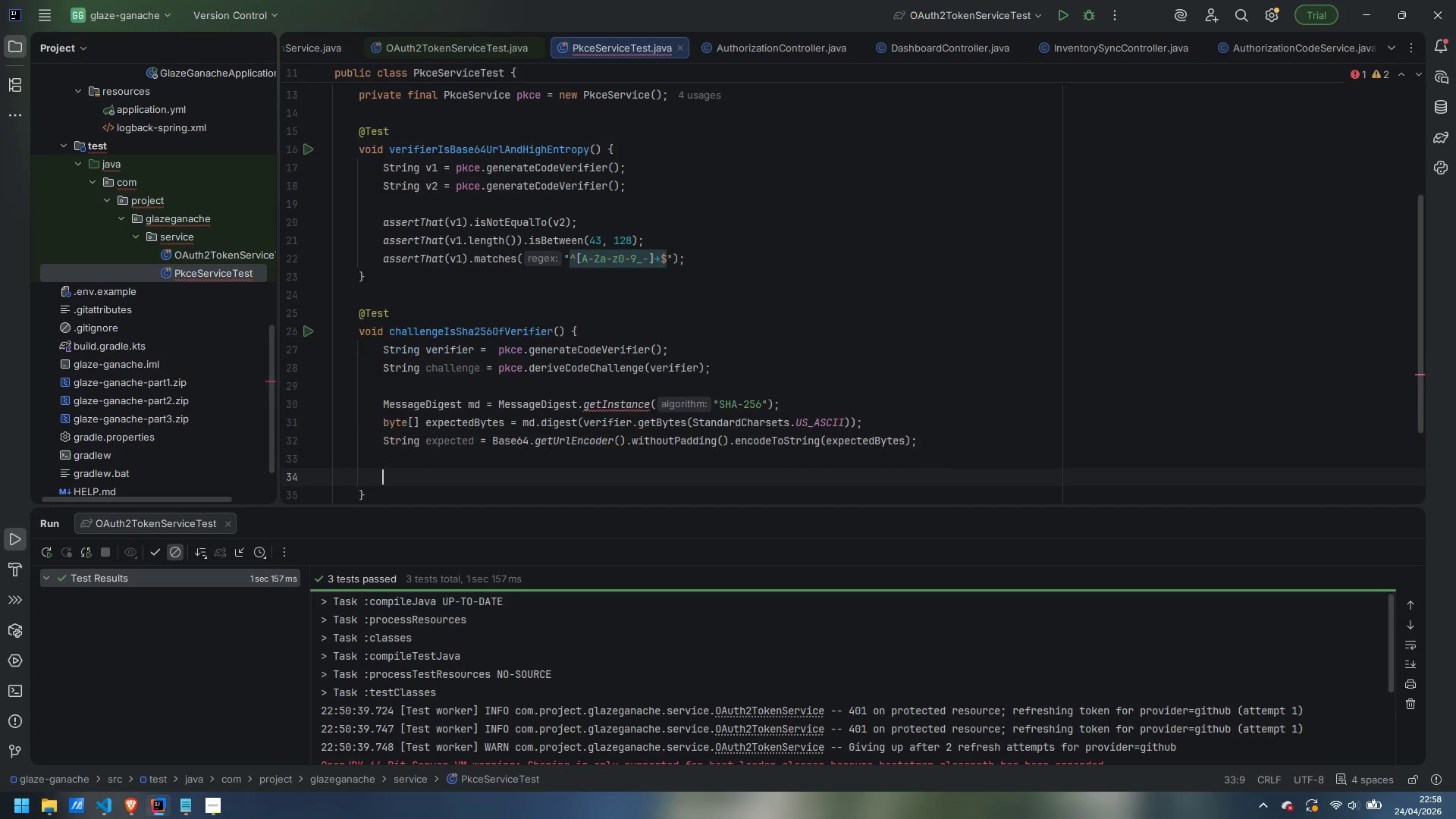 
key(Enter)
 